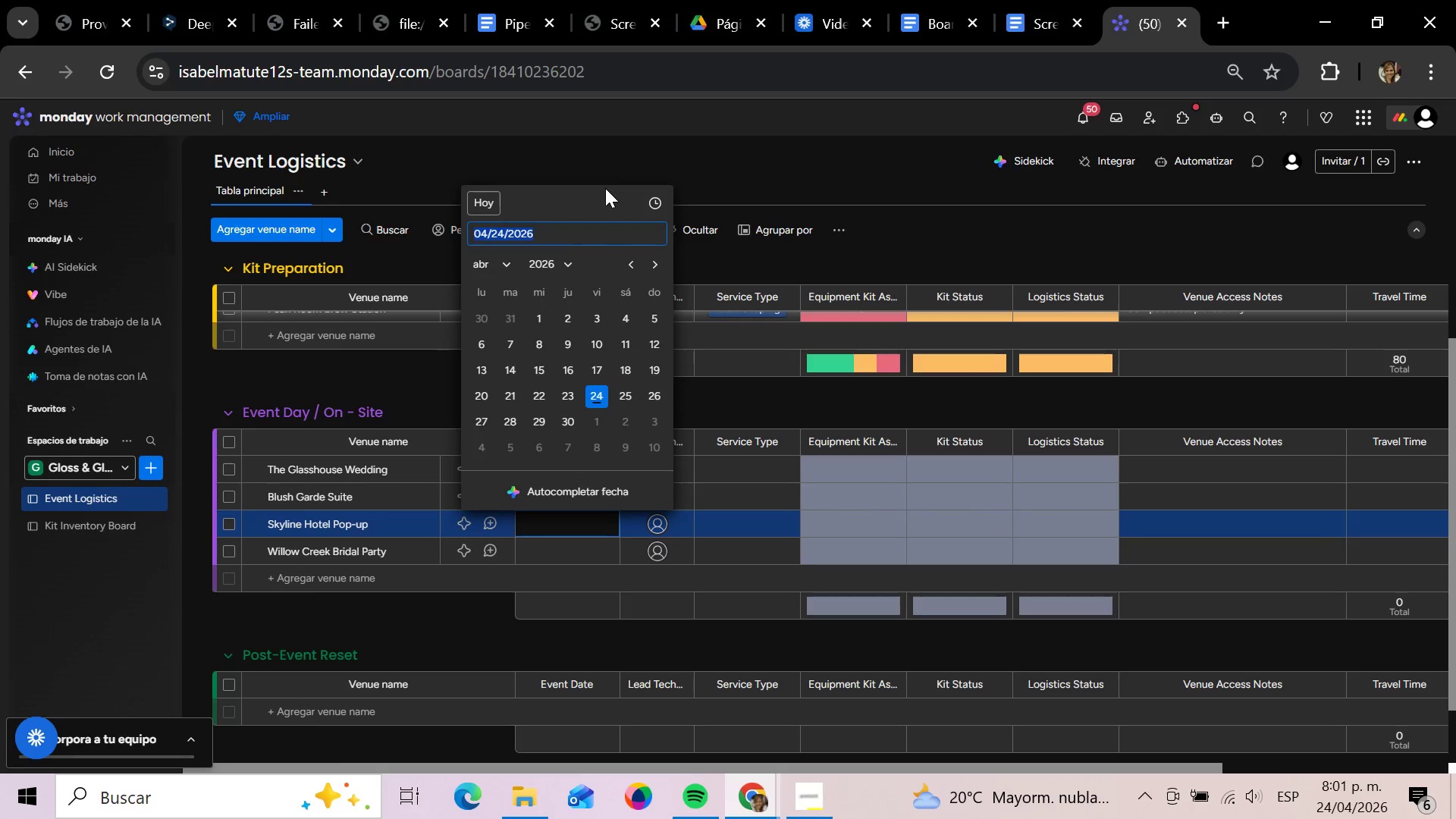 
type(2026 05 20)
 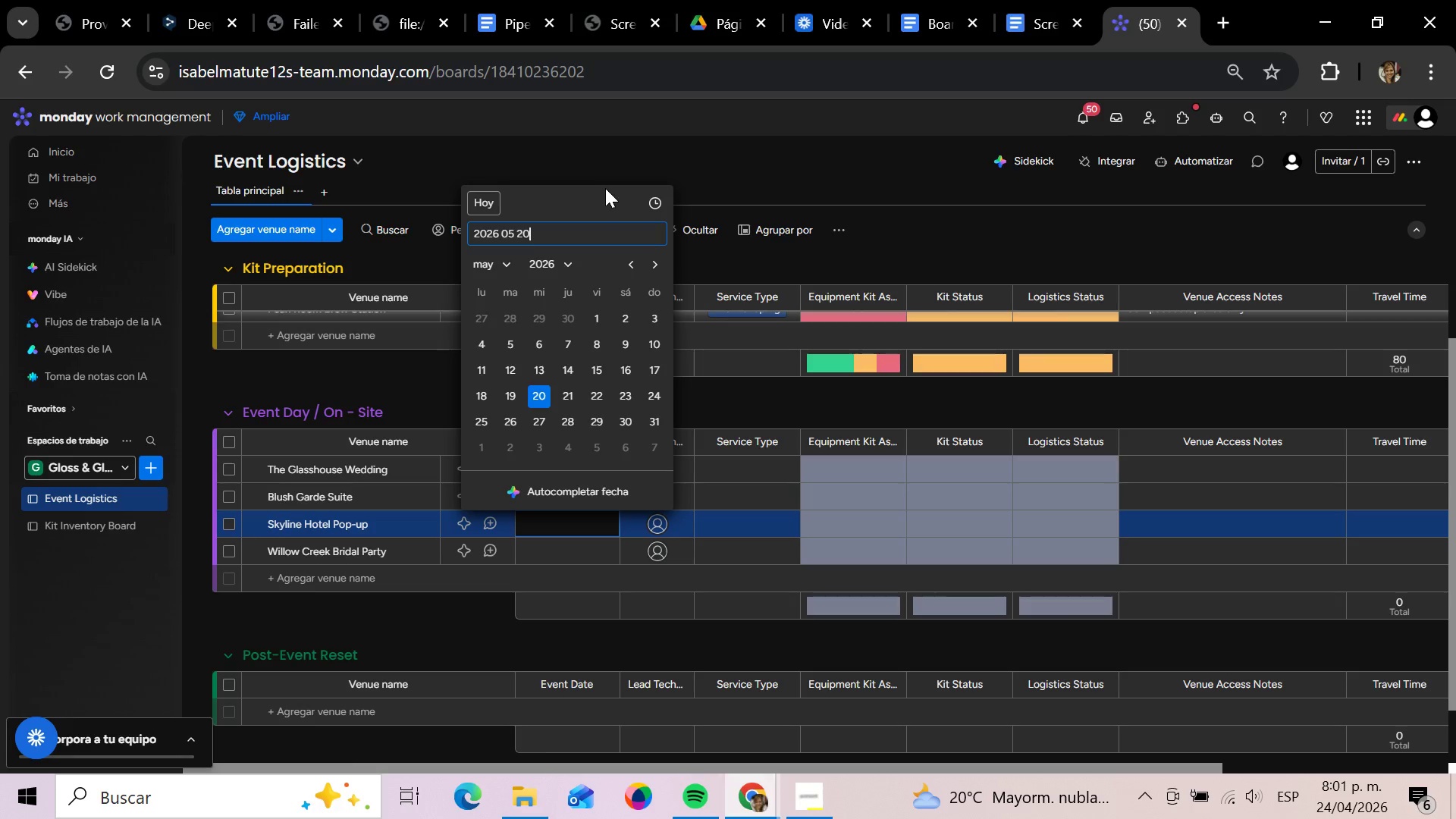 
key(Enter)
 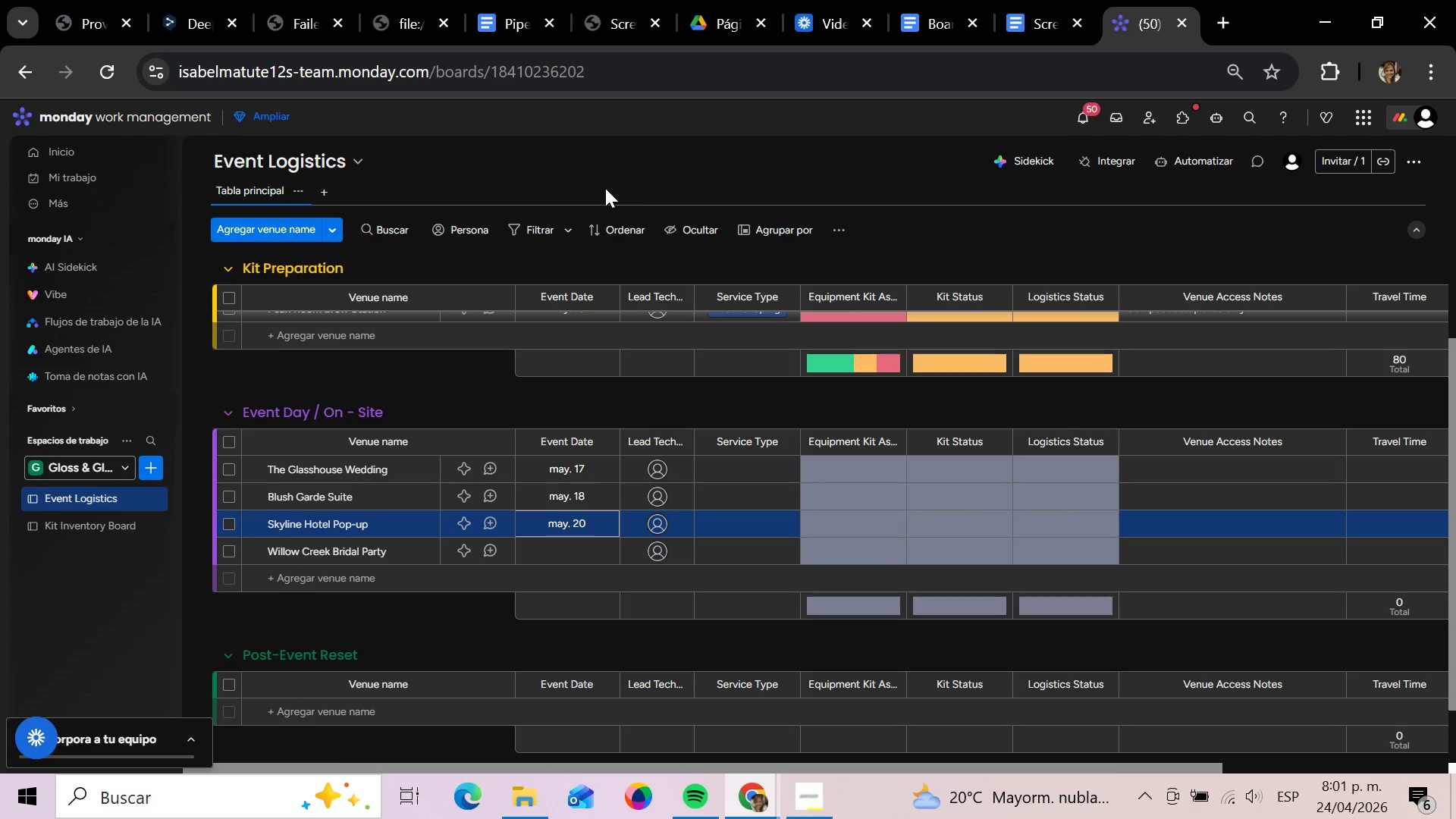 
key(ArrowDown)
 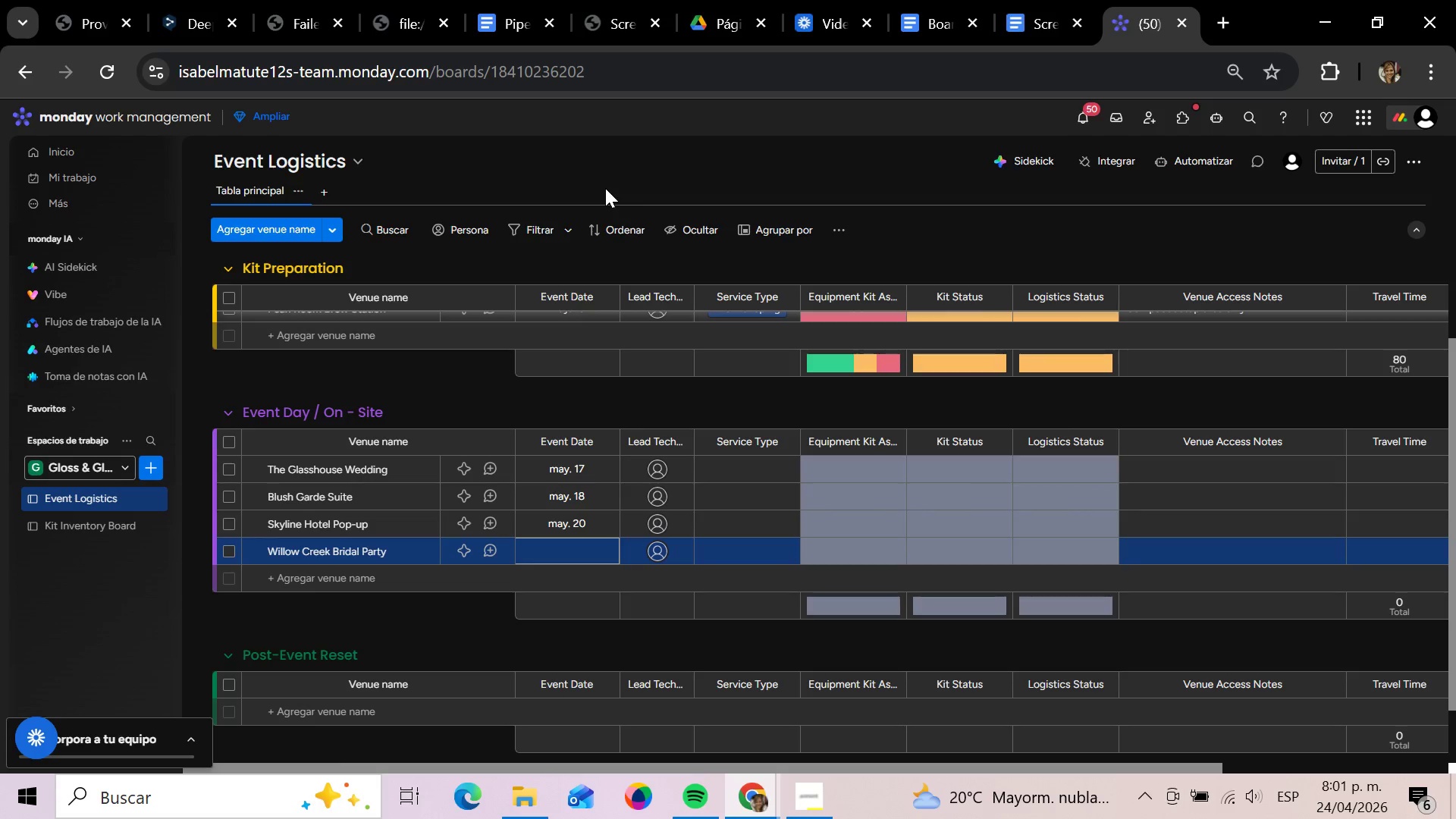 
key(Enter)
 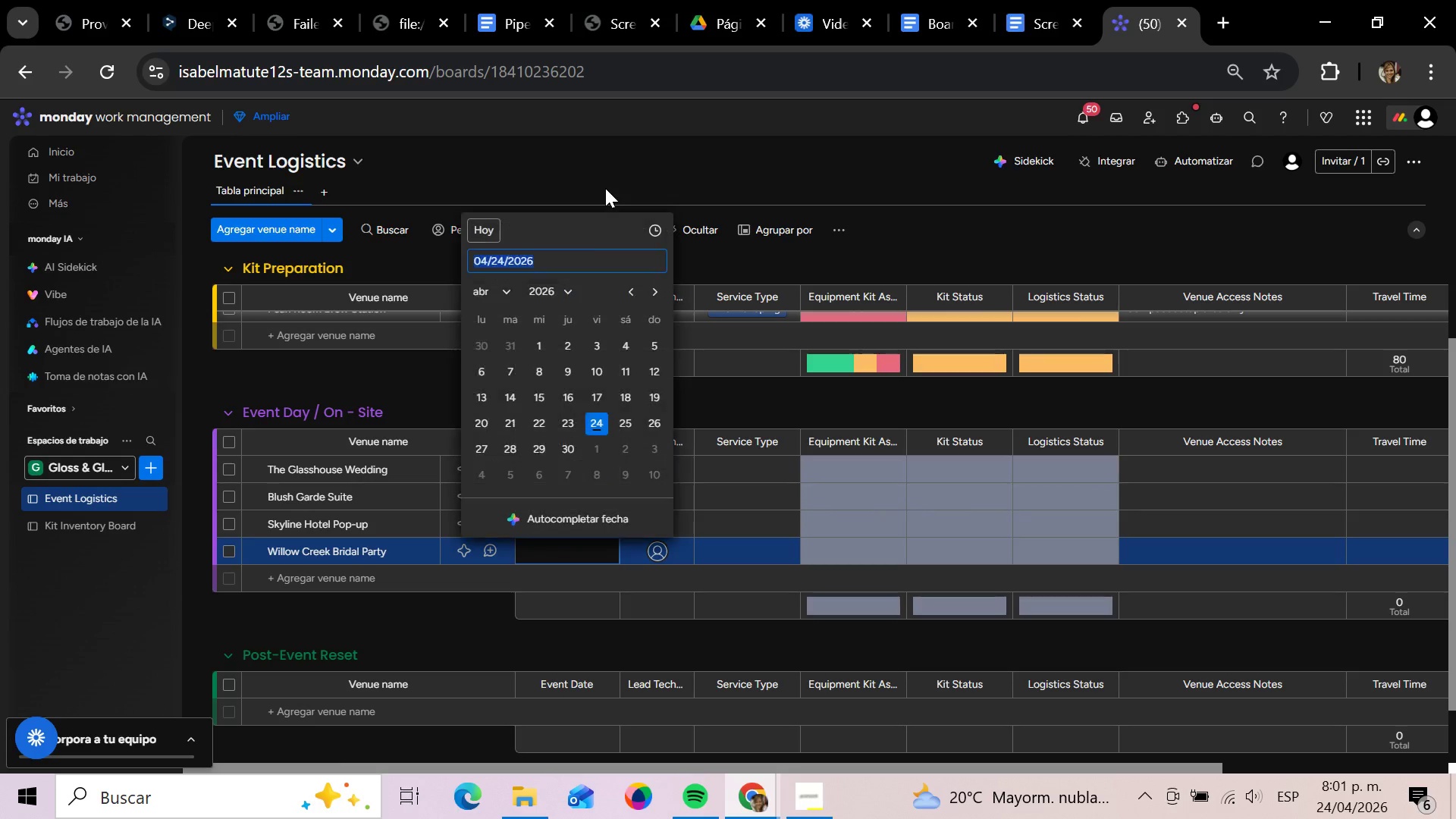 
type(22)
key(Backspace)
type(026 05 22)
 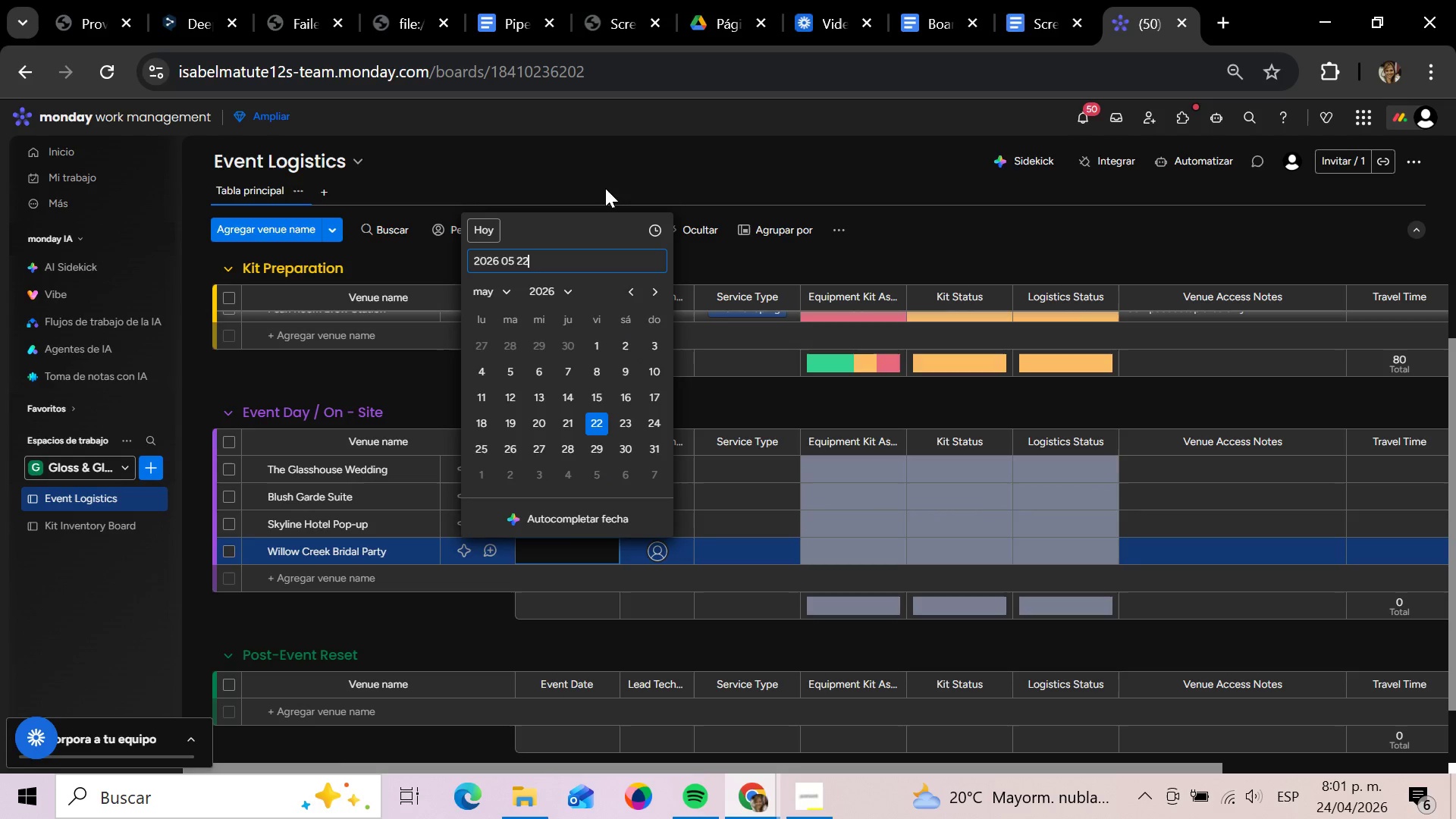 
key(Enter)
 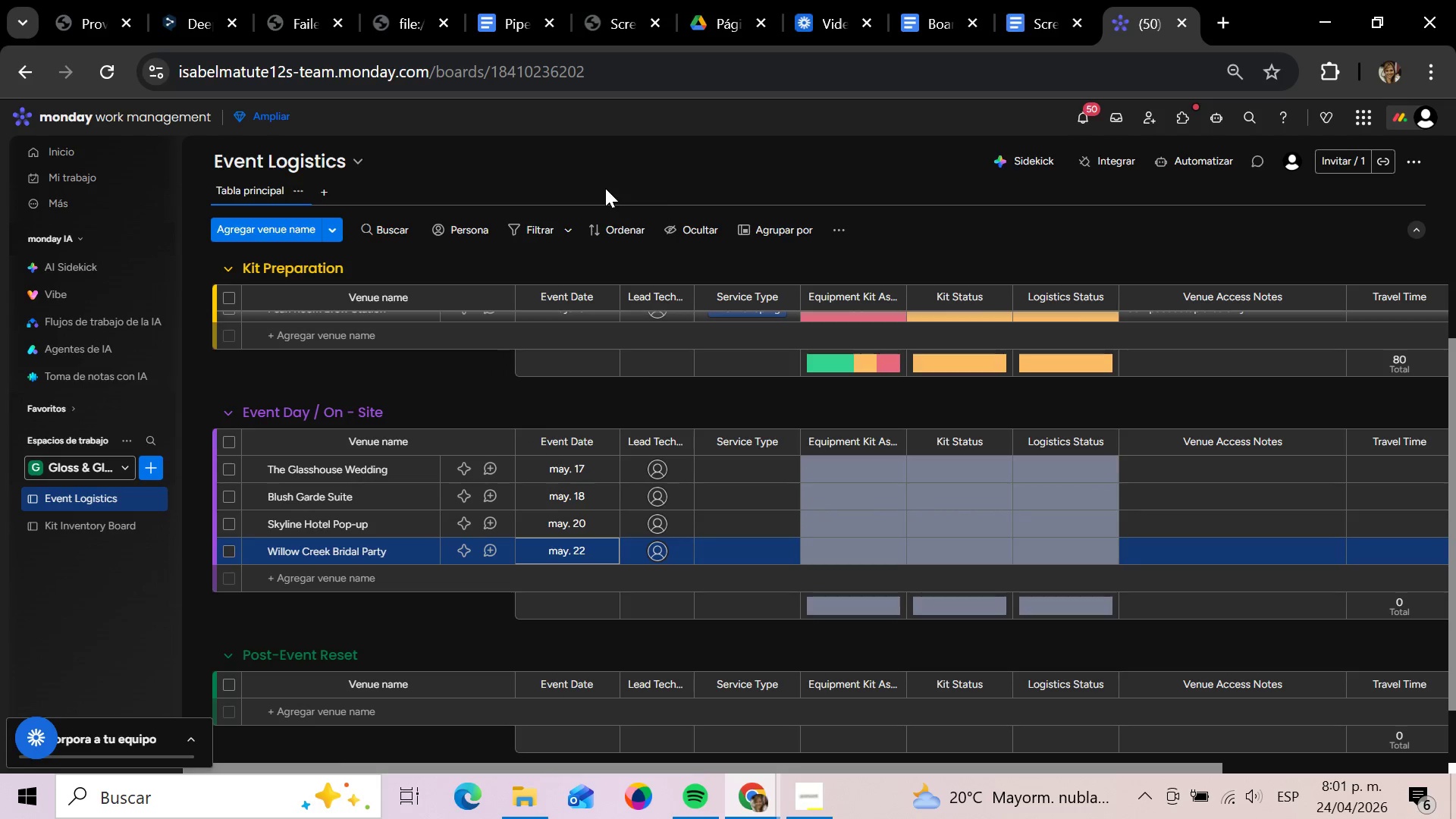 
key(ArrowRight)
 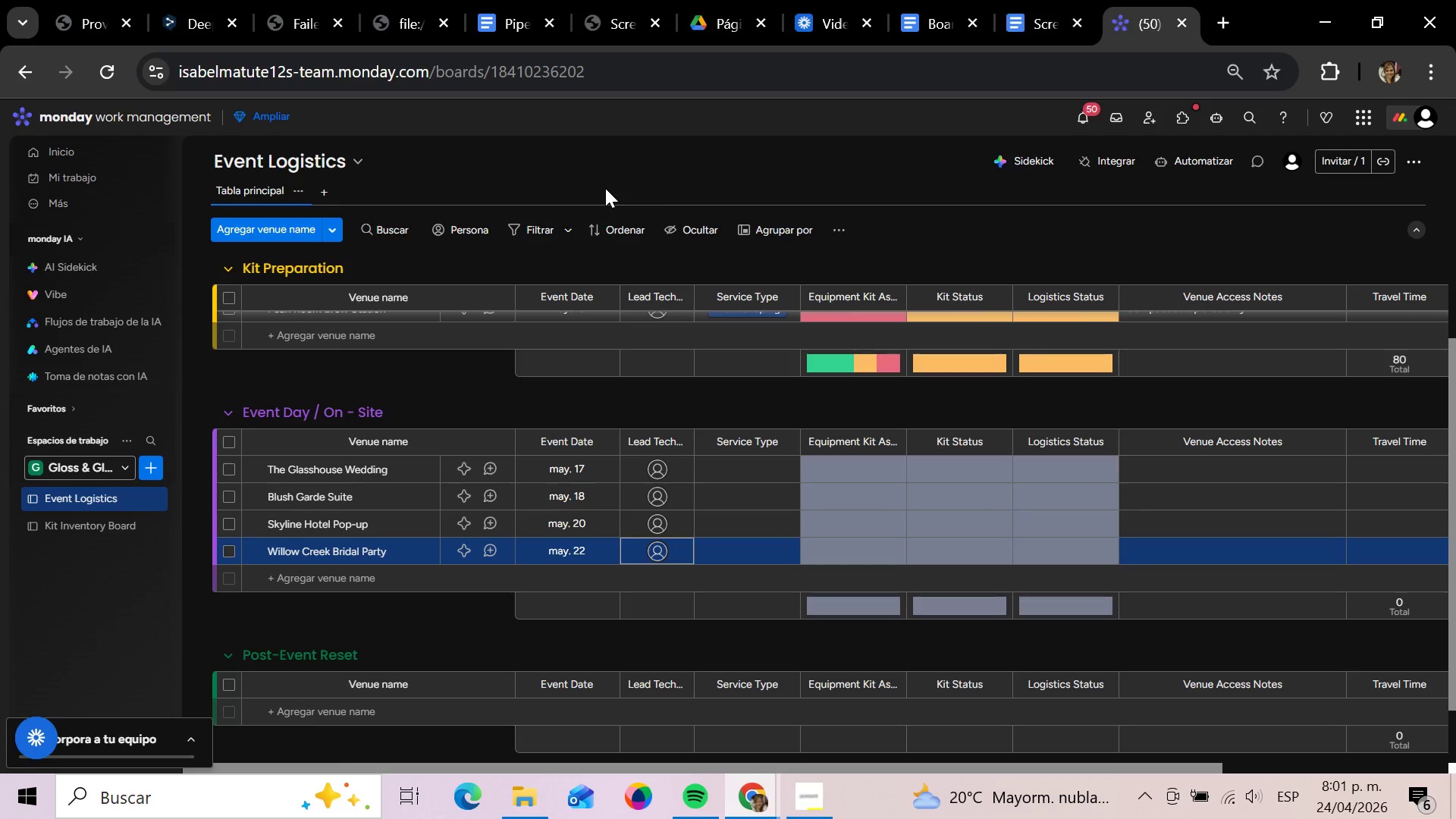 
key(ArrowRight)
 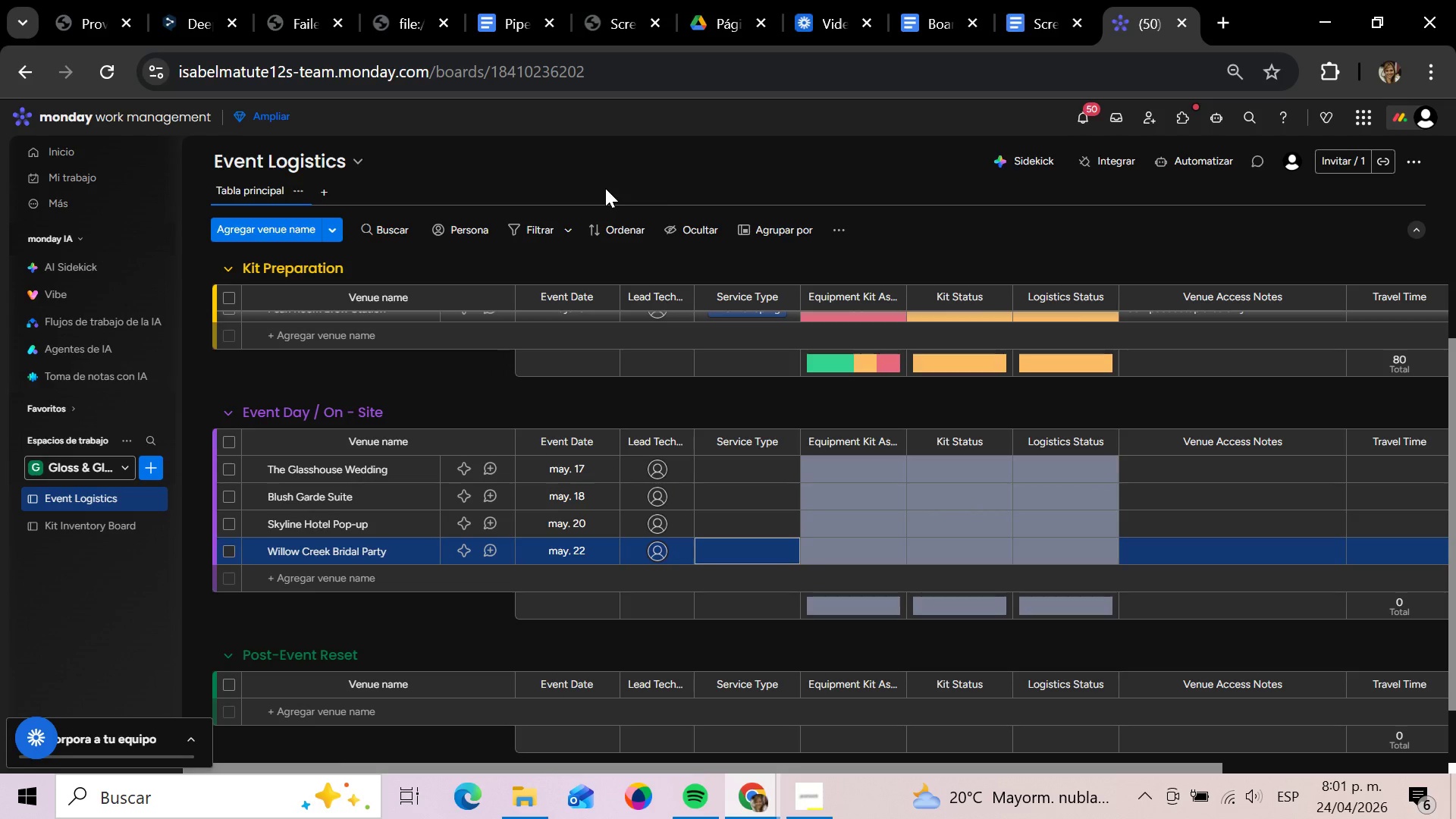 
key(ArrowUp)
 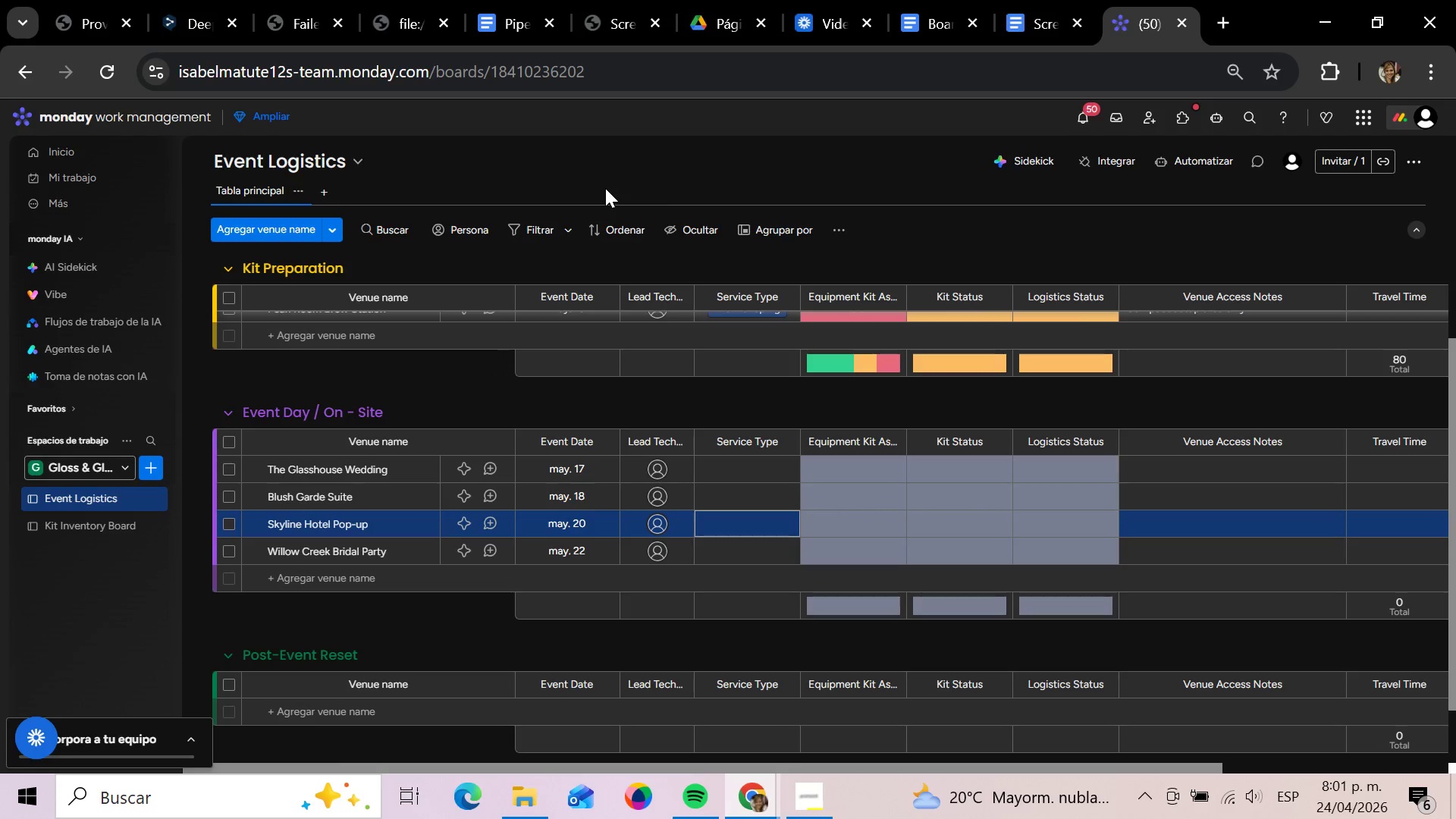 
key(ArrowUp)
 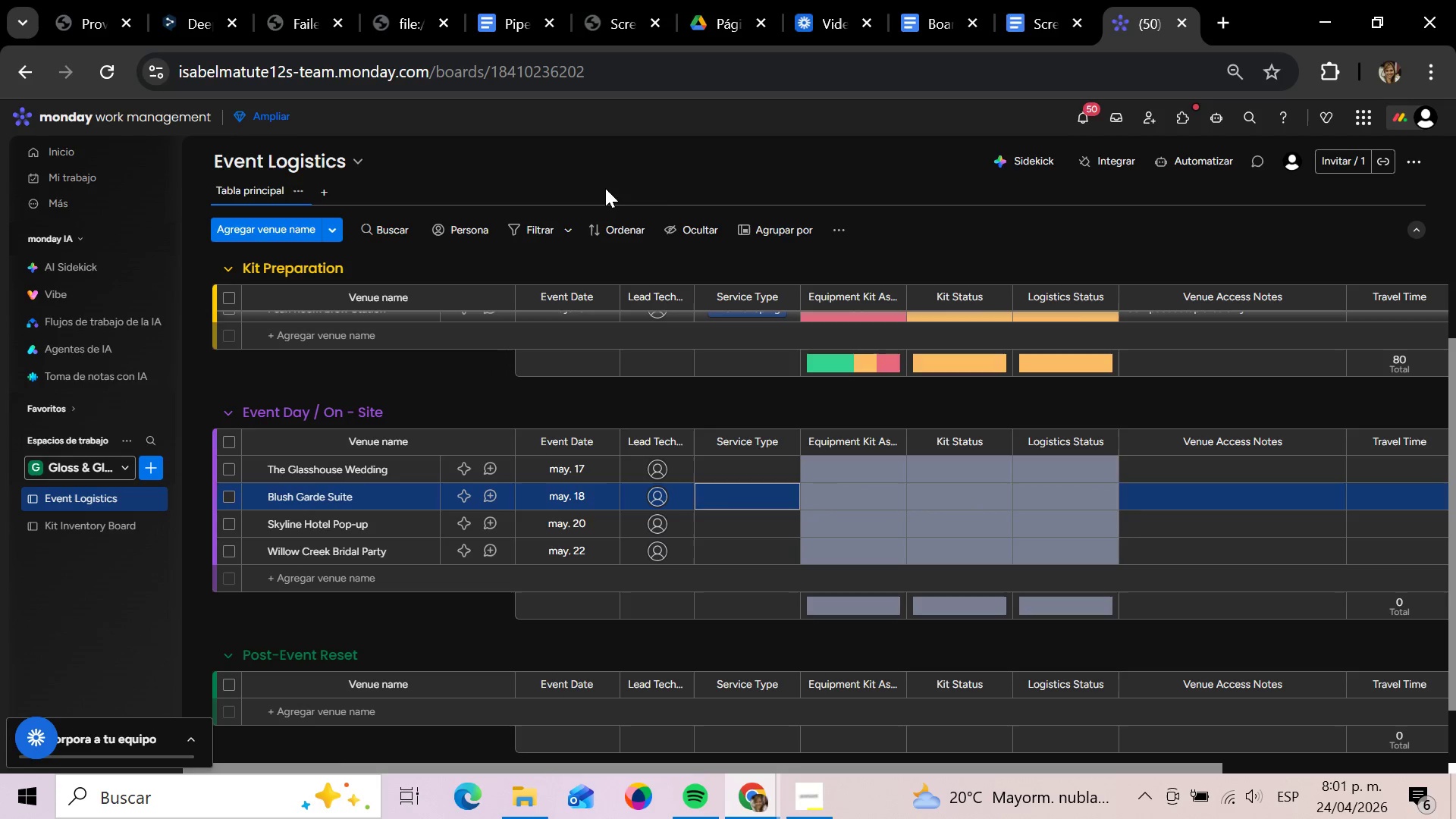 
key(ArrowUp)
 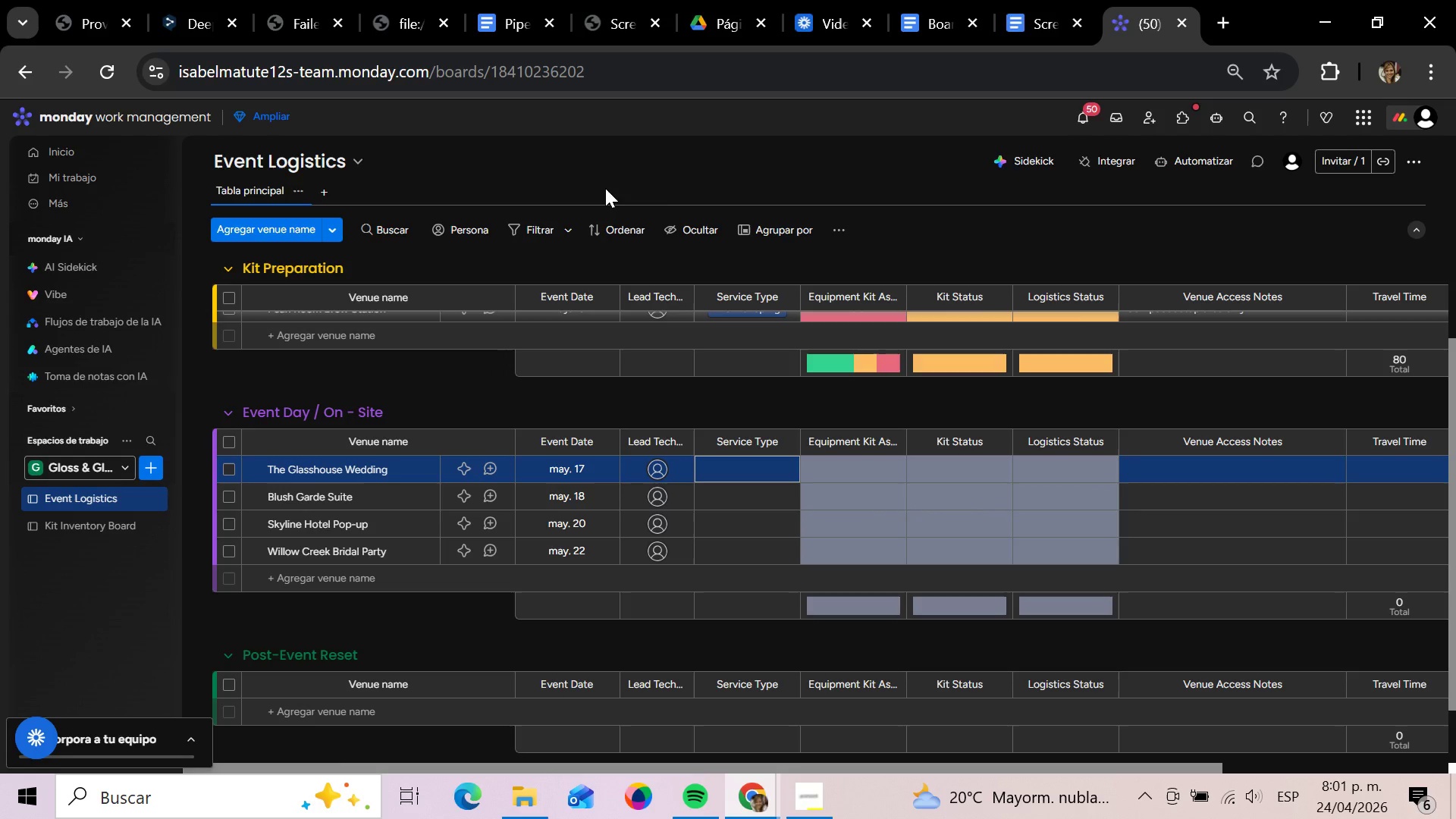 
key(Enter)
 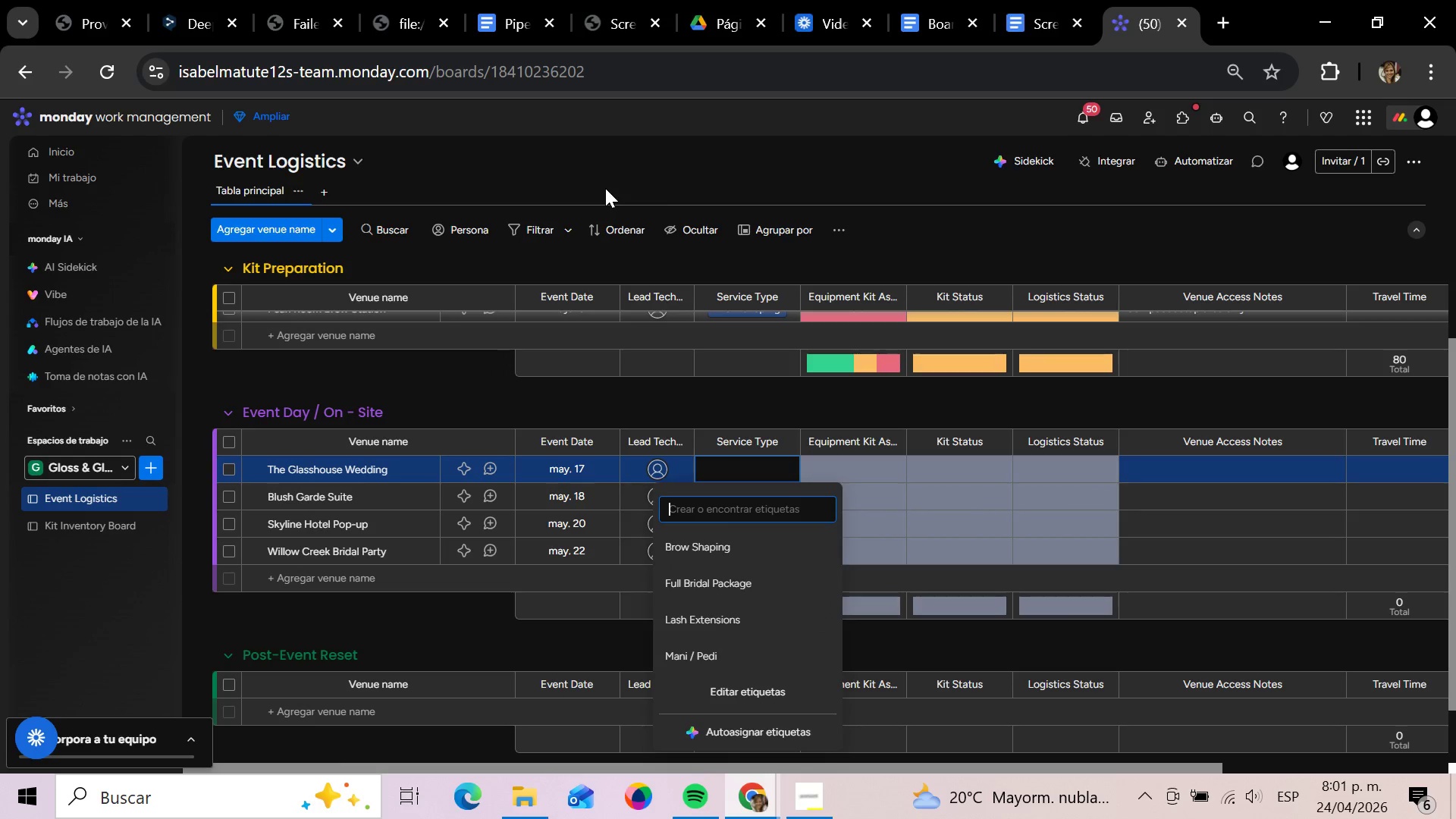 
key(ArrowDown)
 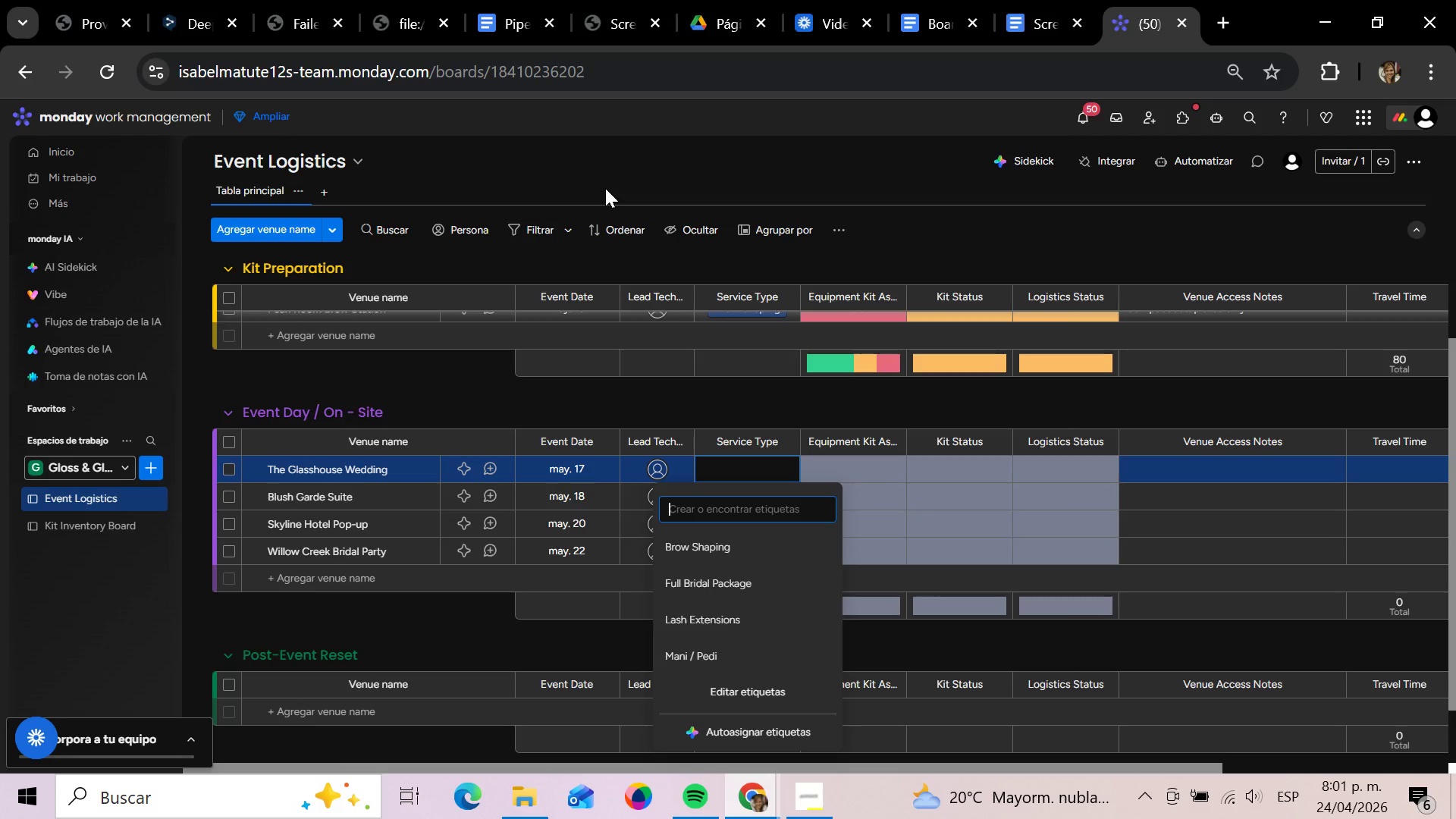 
key(ArrowDown)
 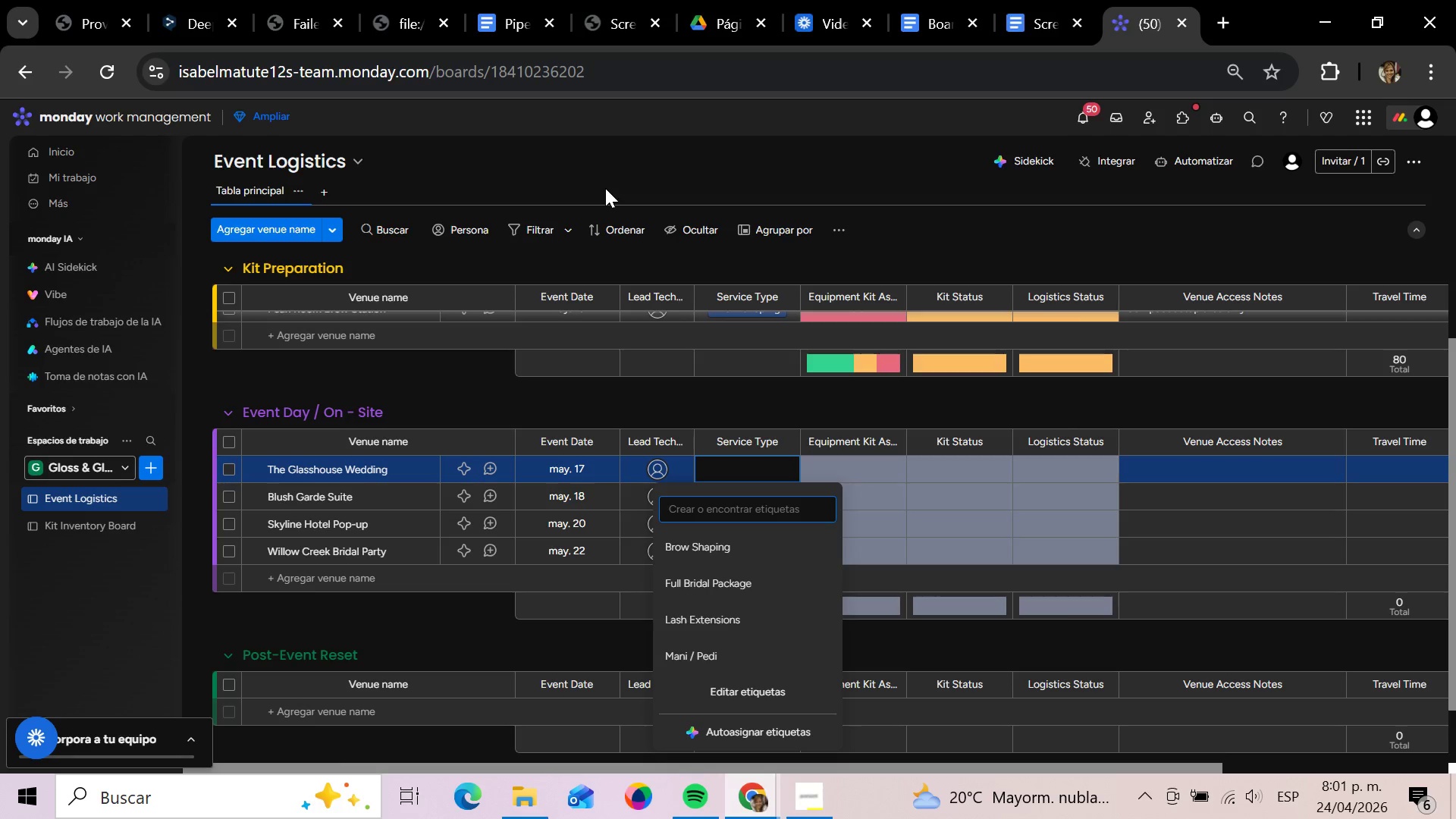 
key(ArrowDown)
 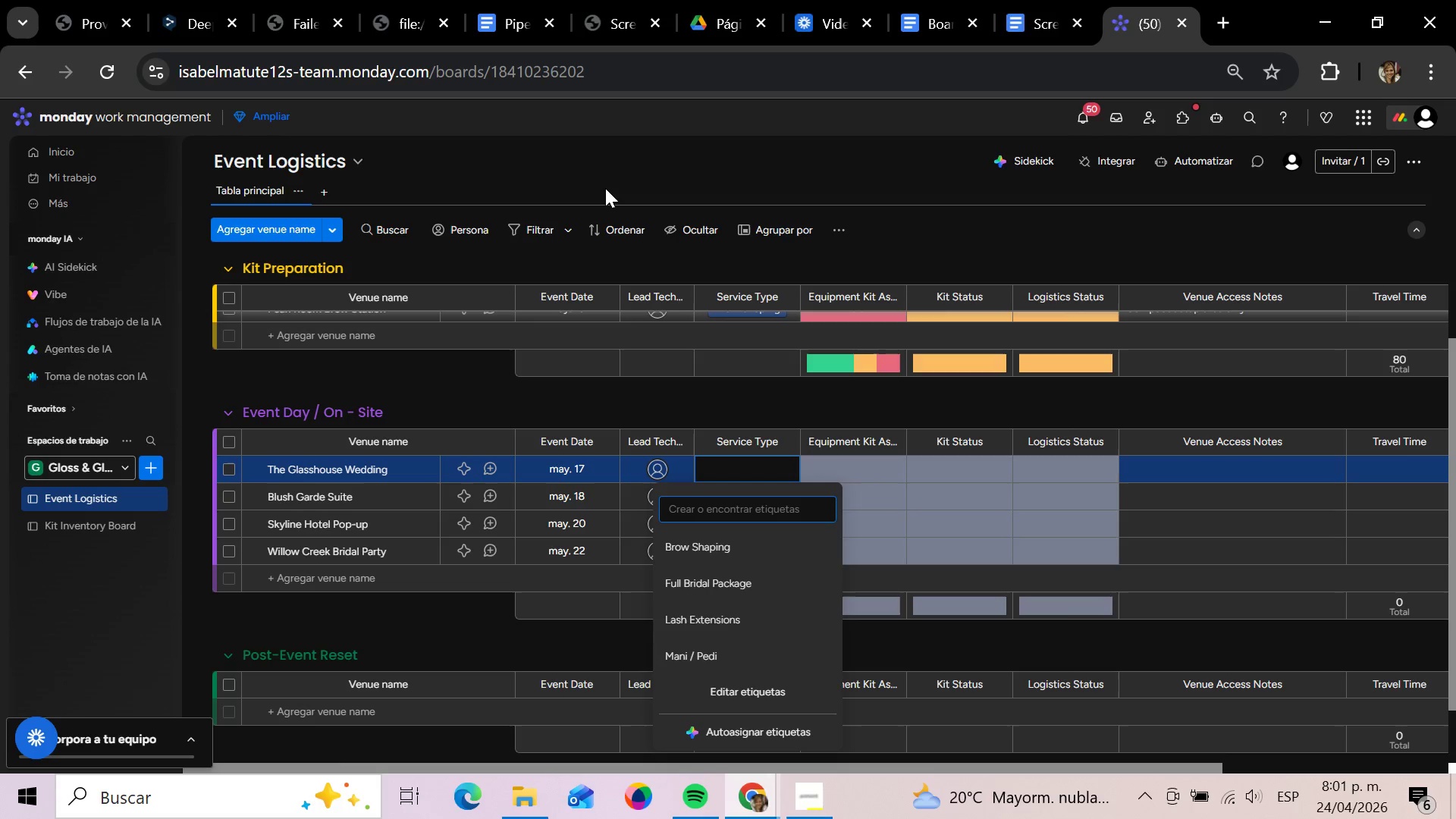 
key(ArrowDown)
 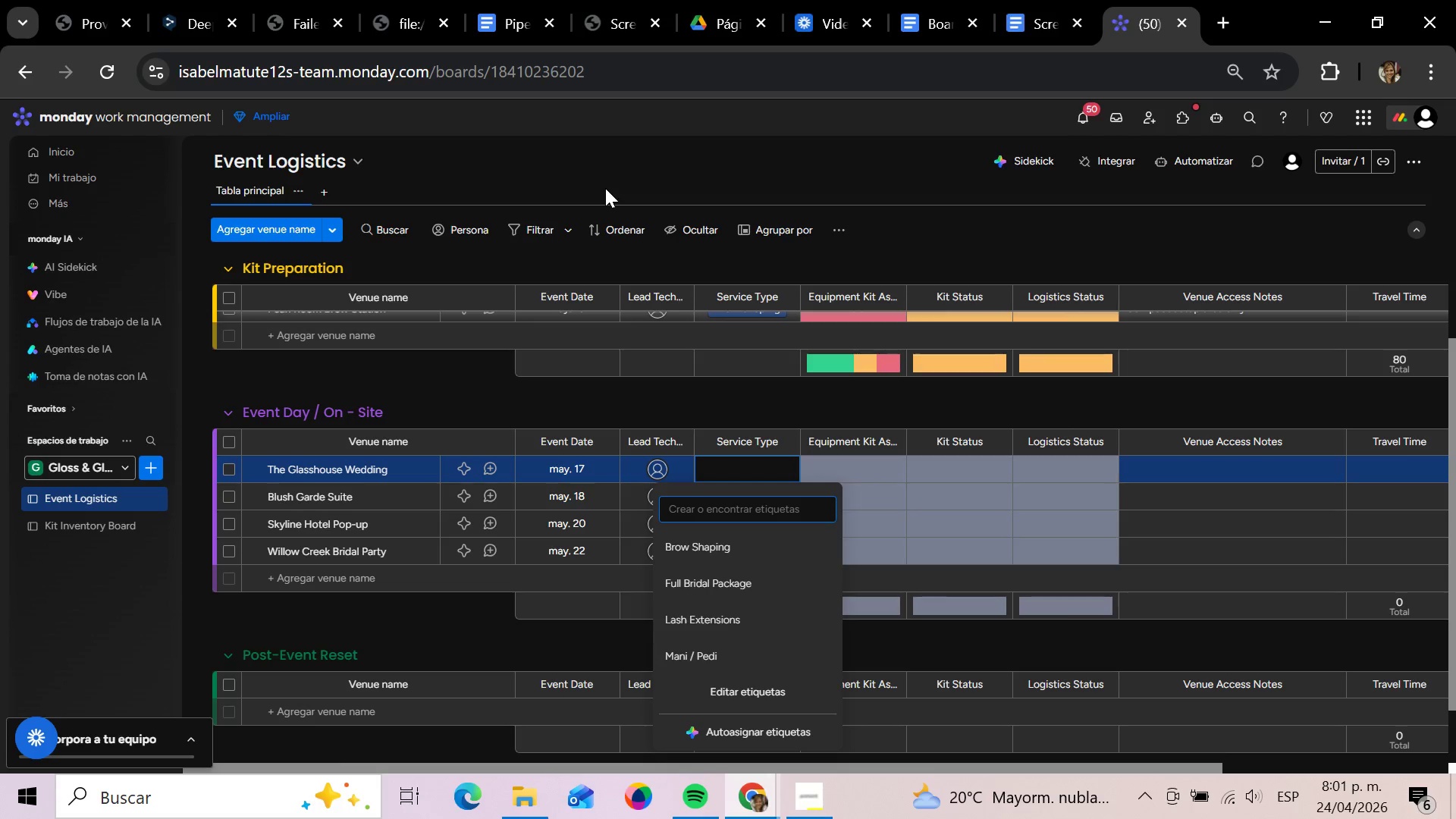 
key(ArrowDown)
 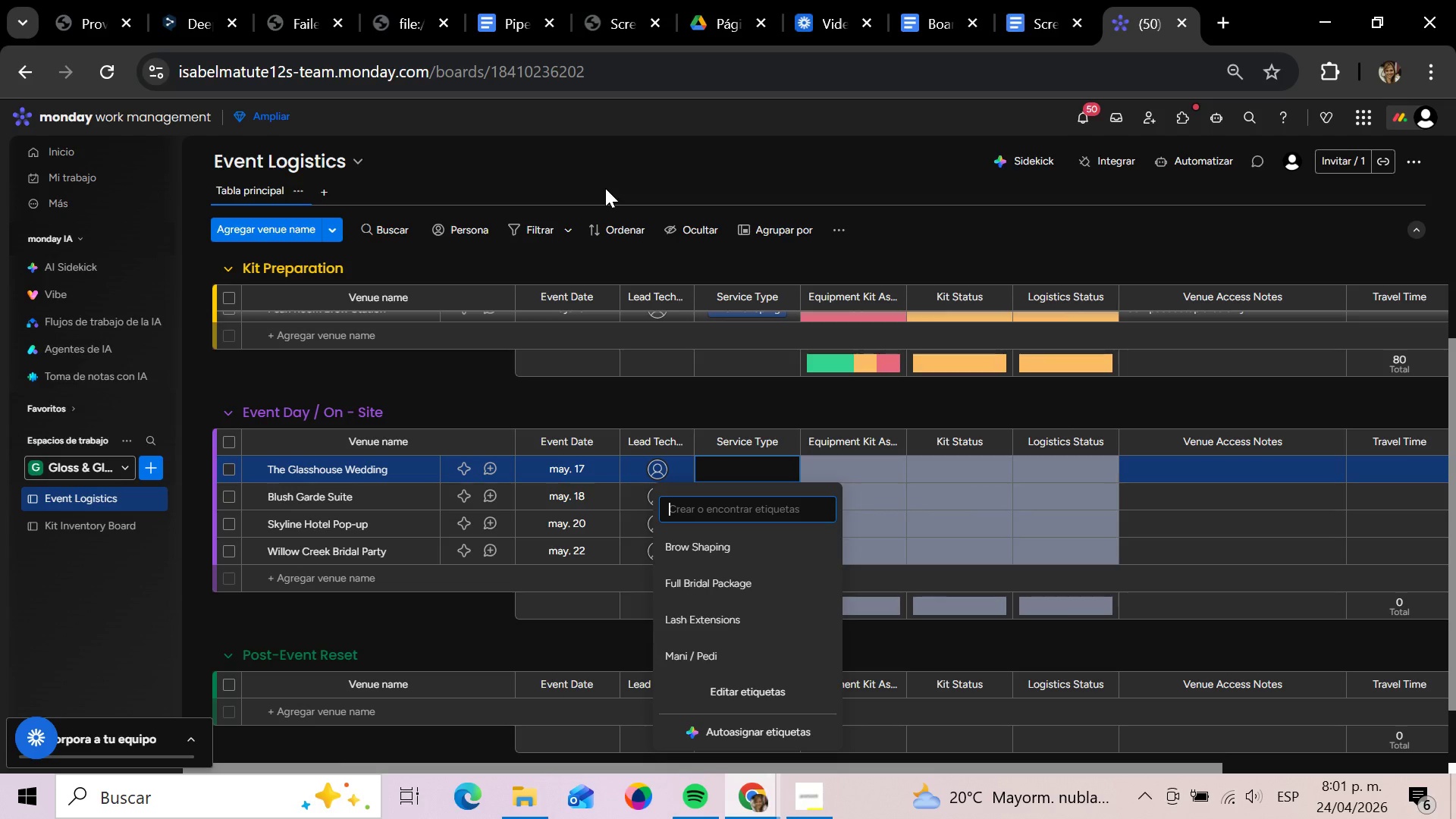 
key(ArrowDown)
 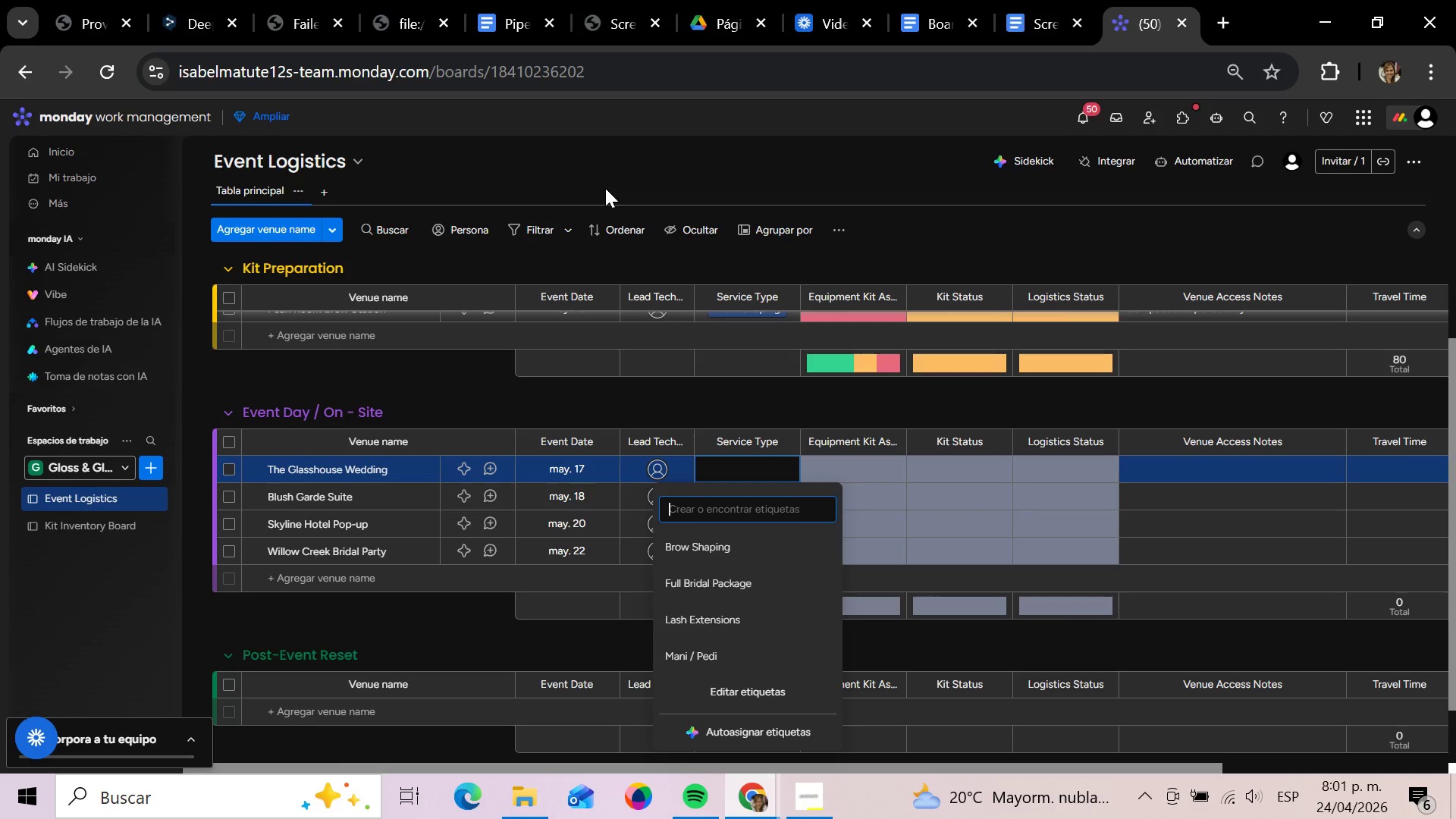 
key(ArrowDown)
 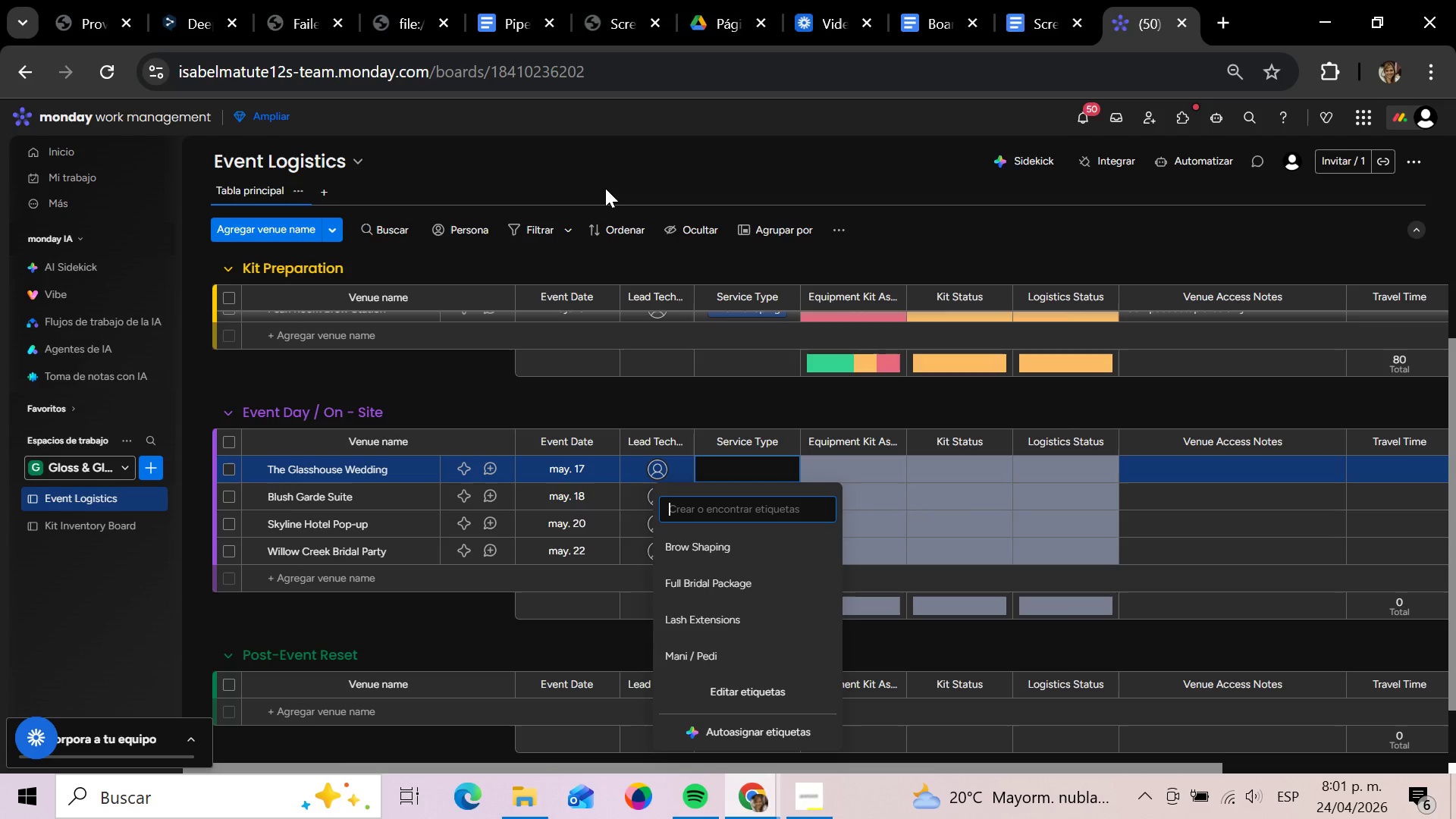 
key(ArrowDown)
 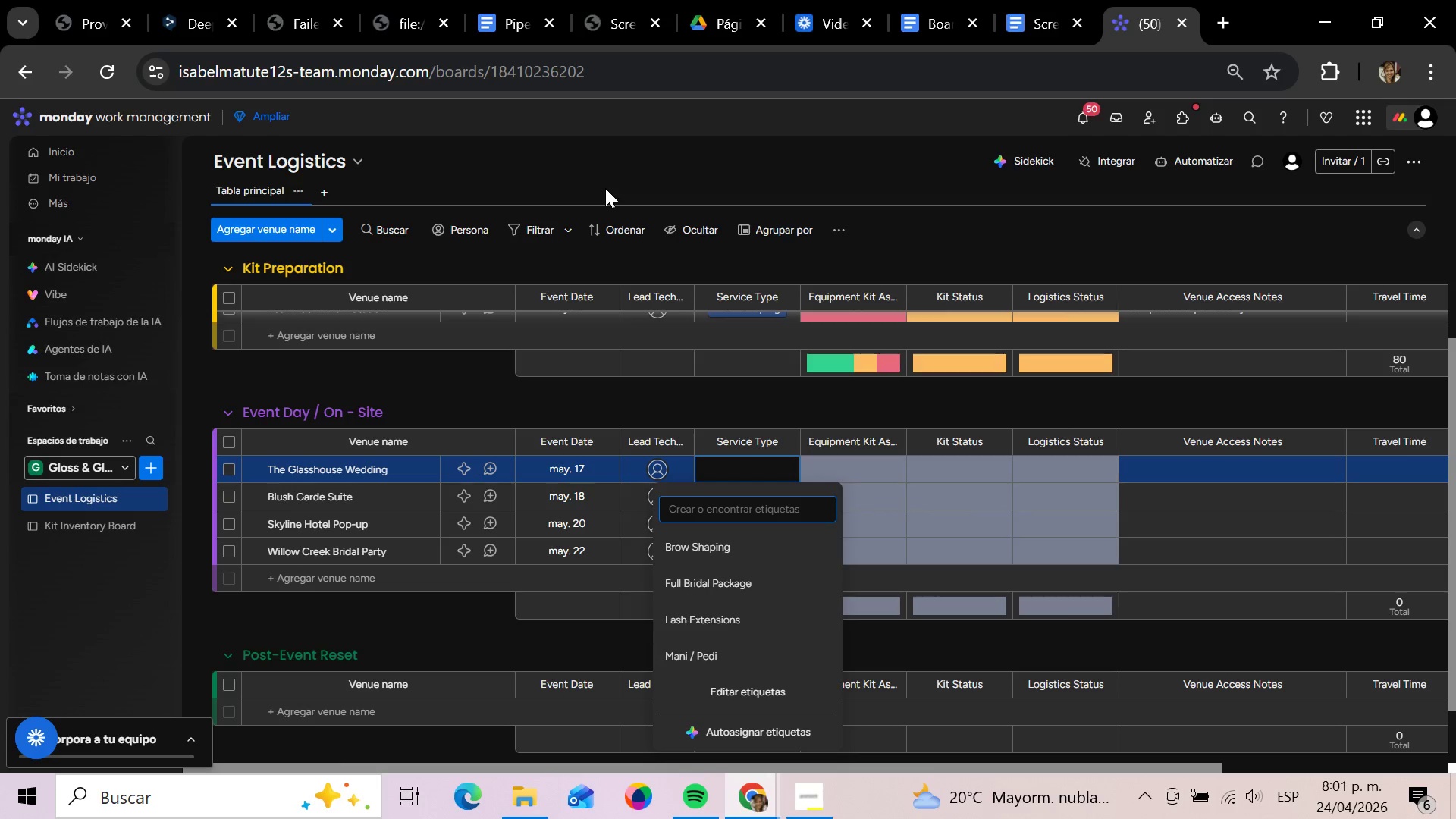 
key(ArrowUp)
 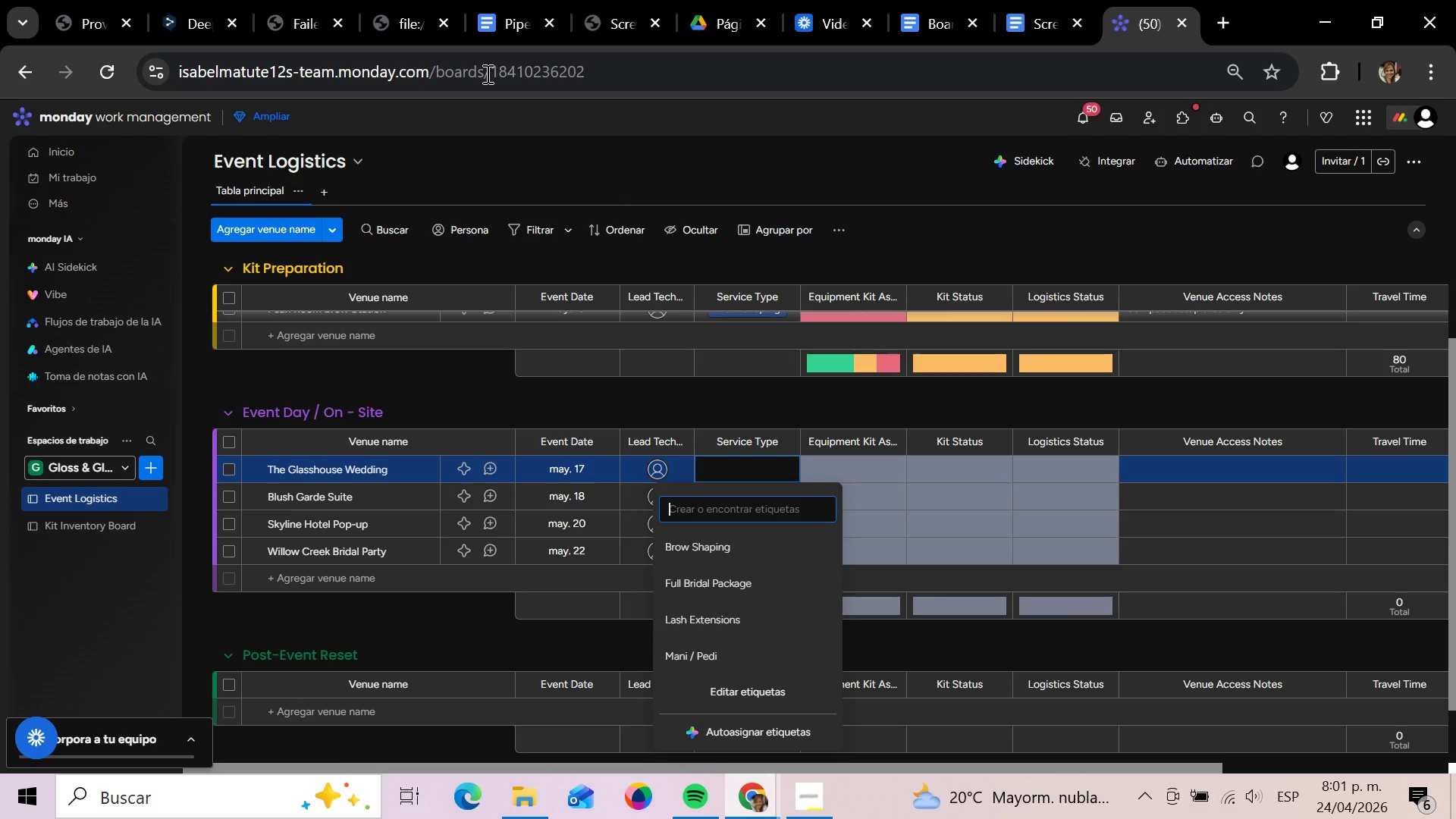 
scroll: coordinate [638, 187], scroll_direction: none, amount: 0.0
 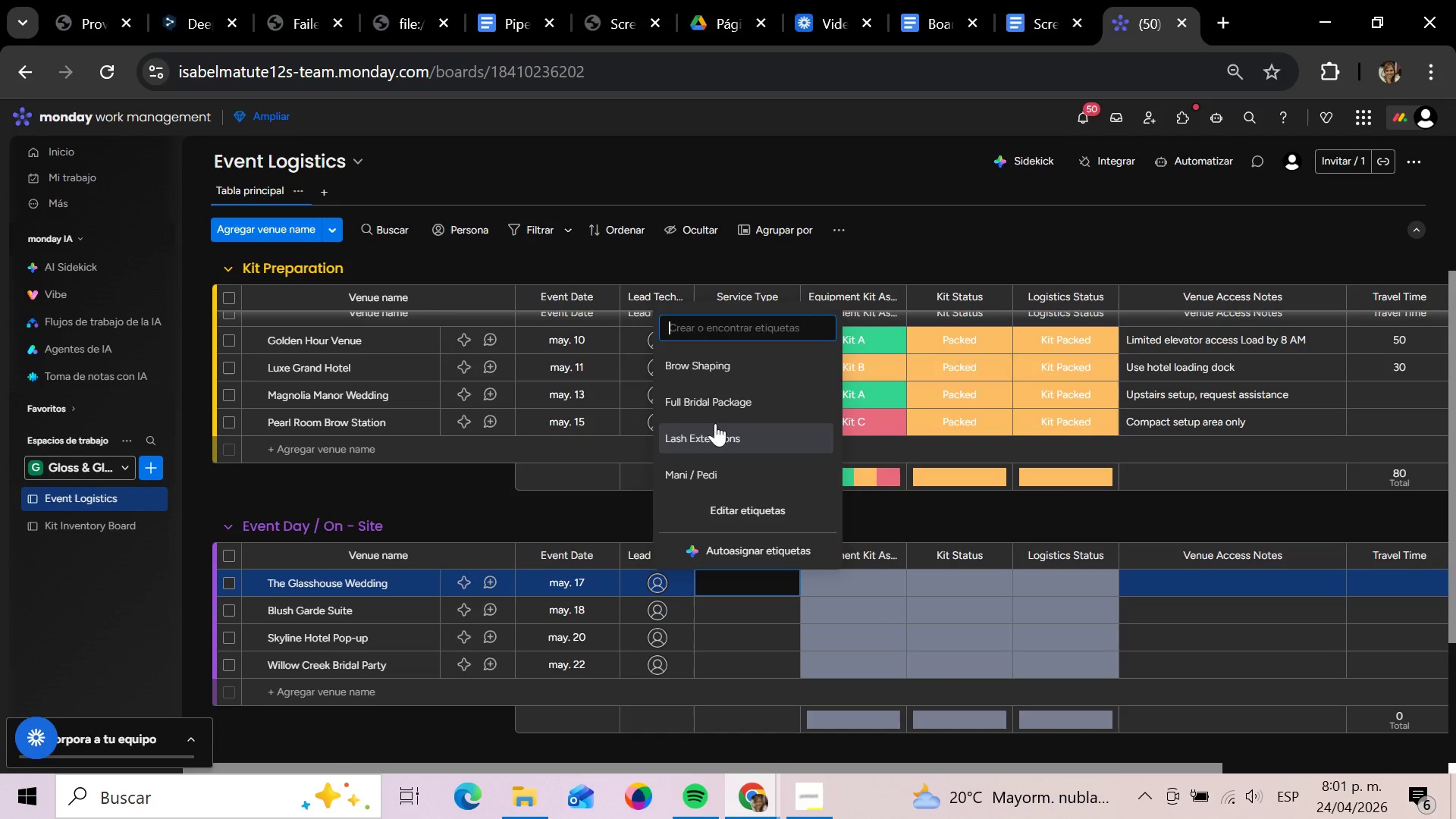 
wait(7.43)
 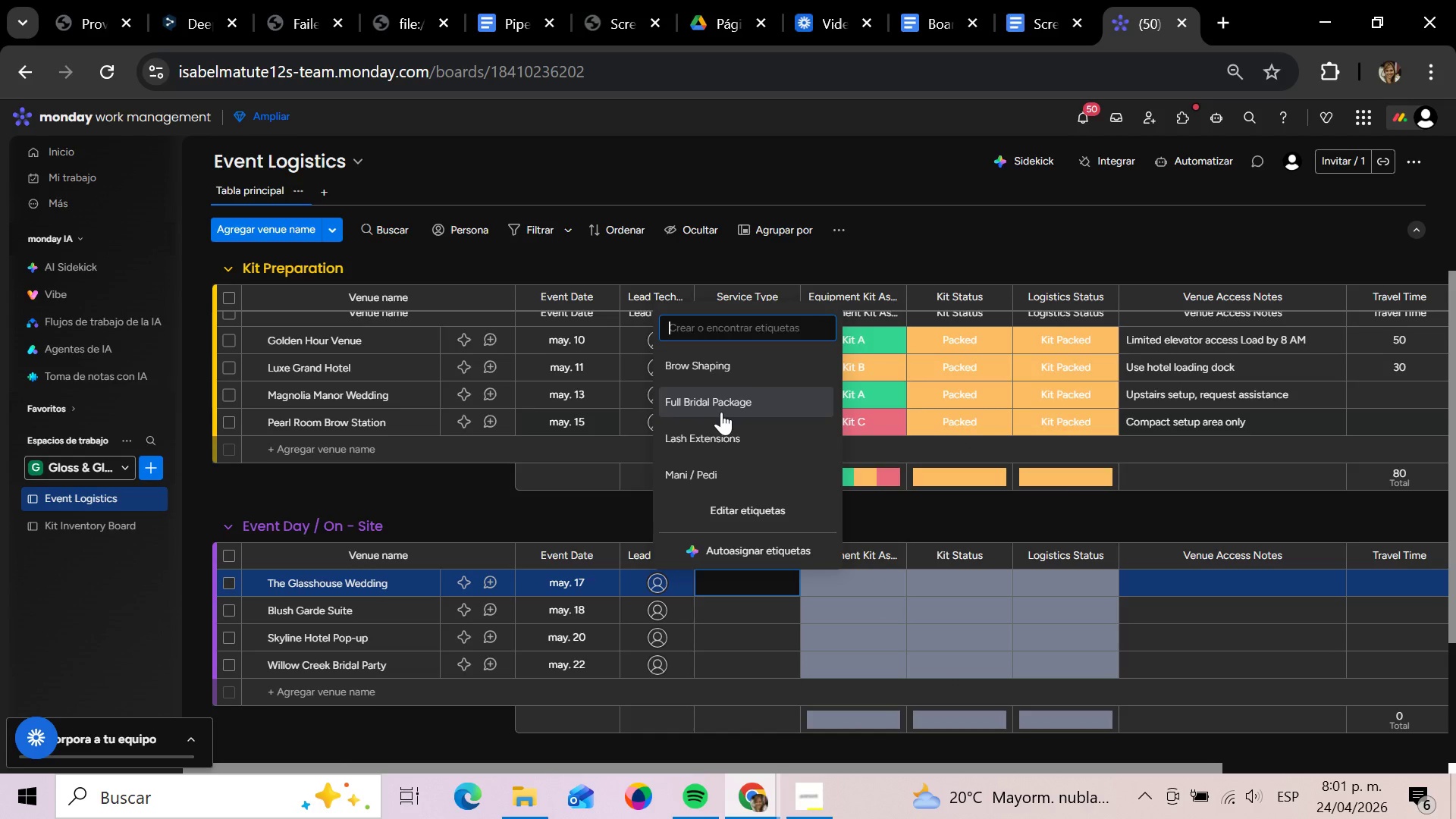 
left_click([721, 435])
 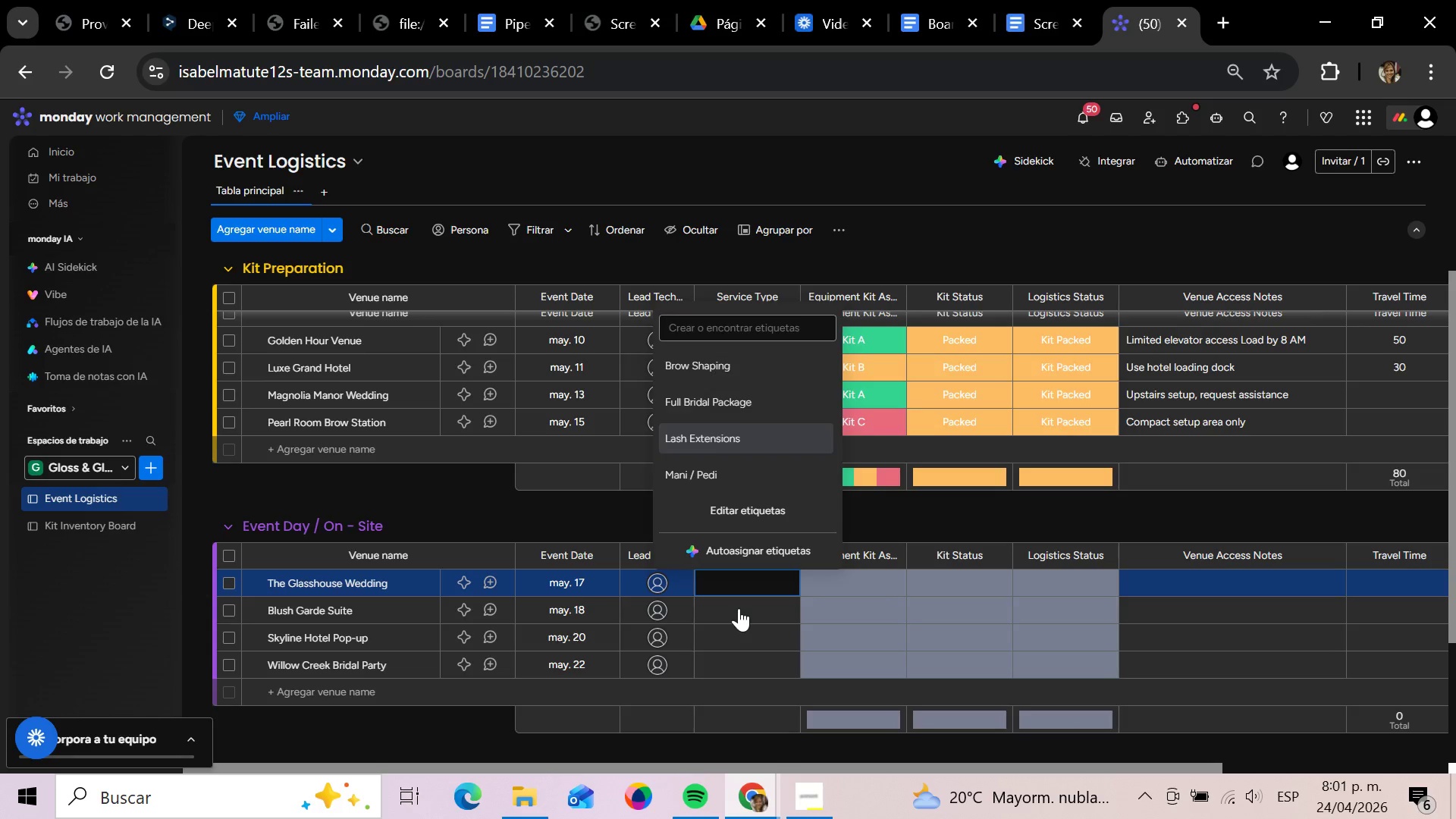 
left_click([739, 608])
 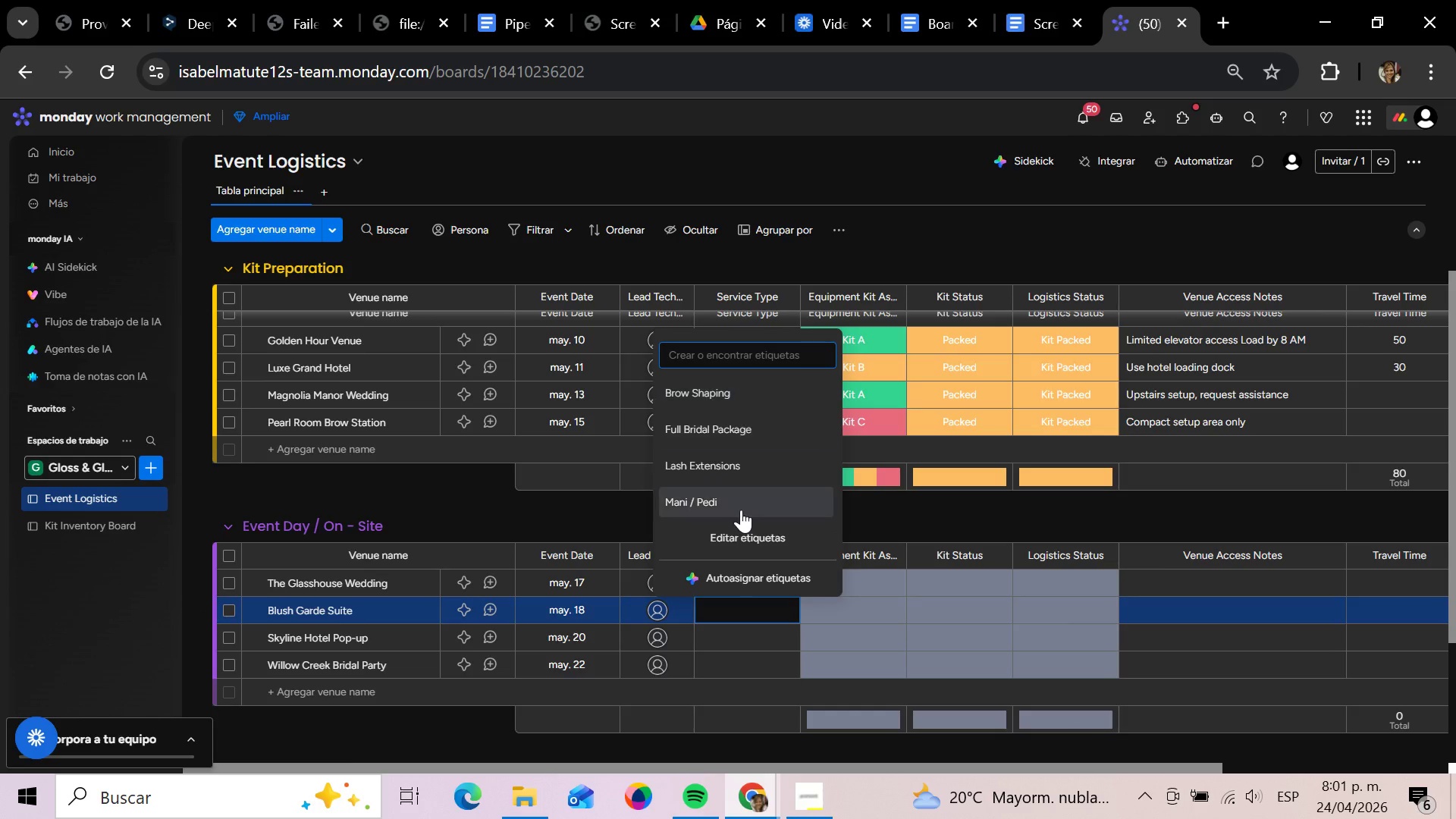 
left_click([727, 400])
 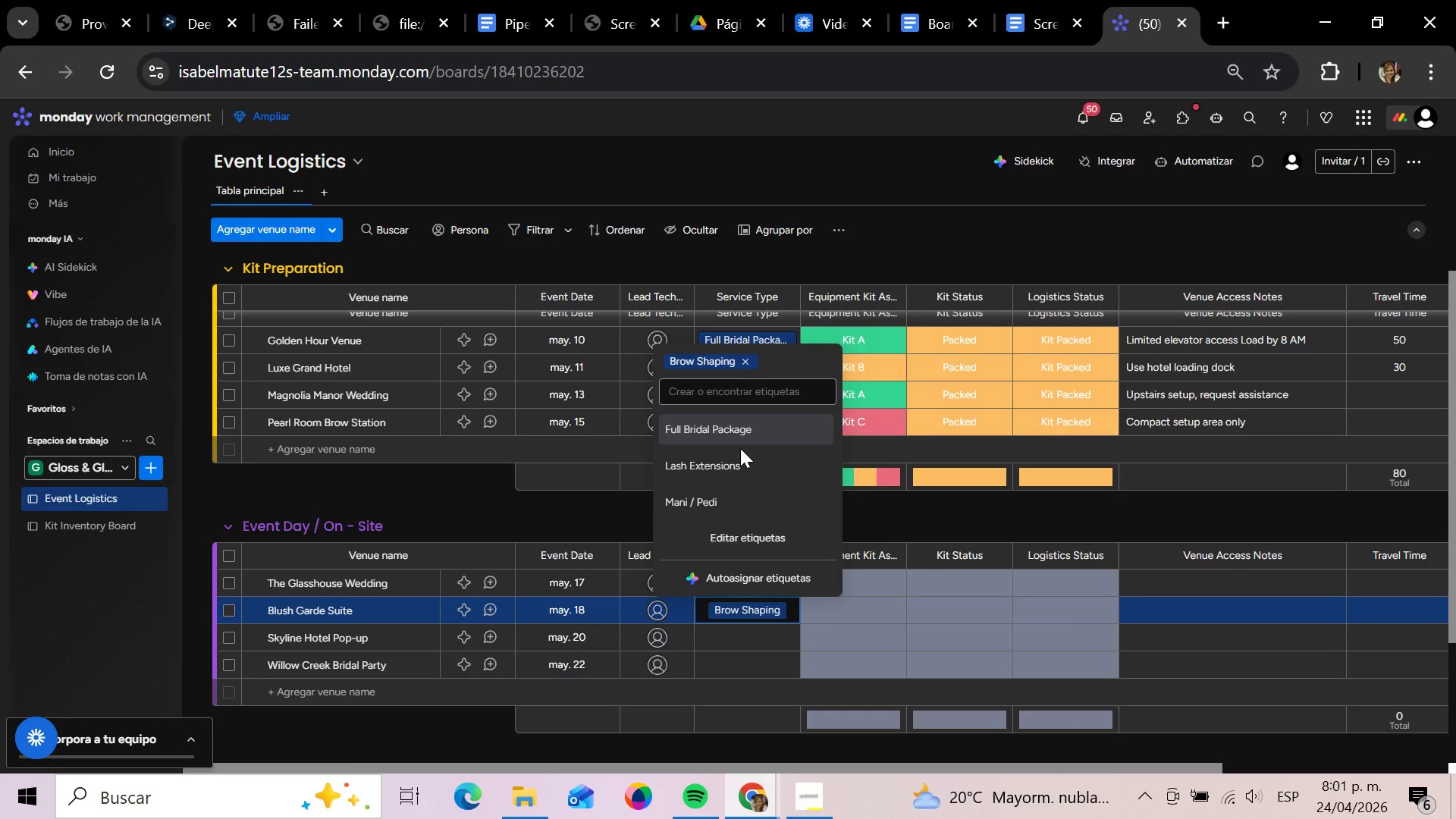 
left_click([752, 630])
 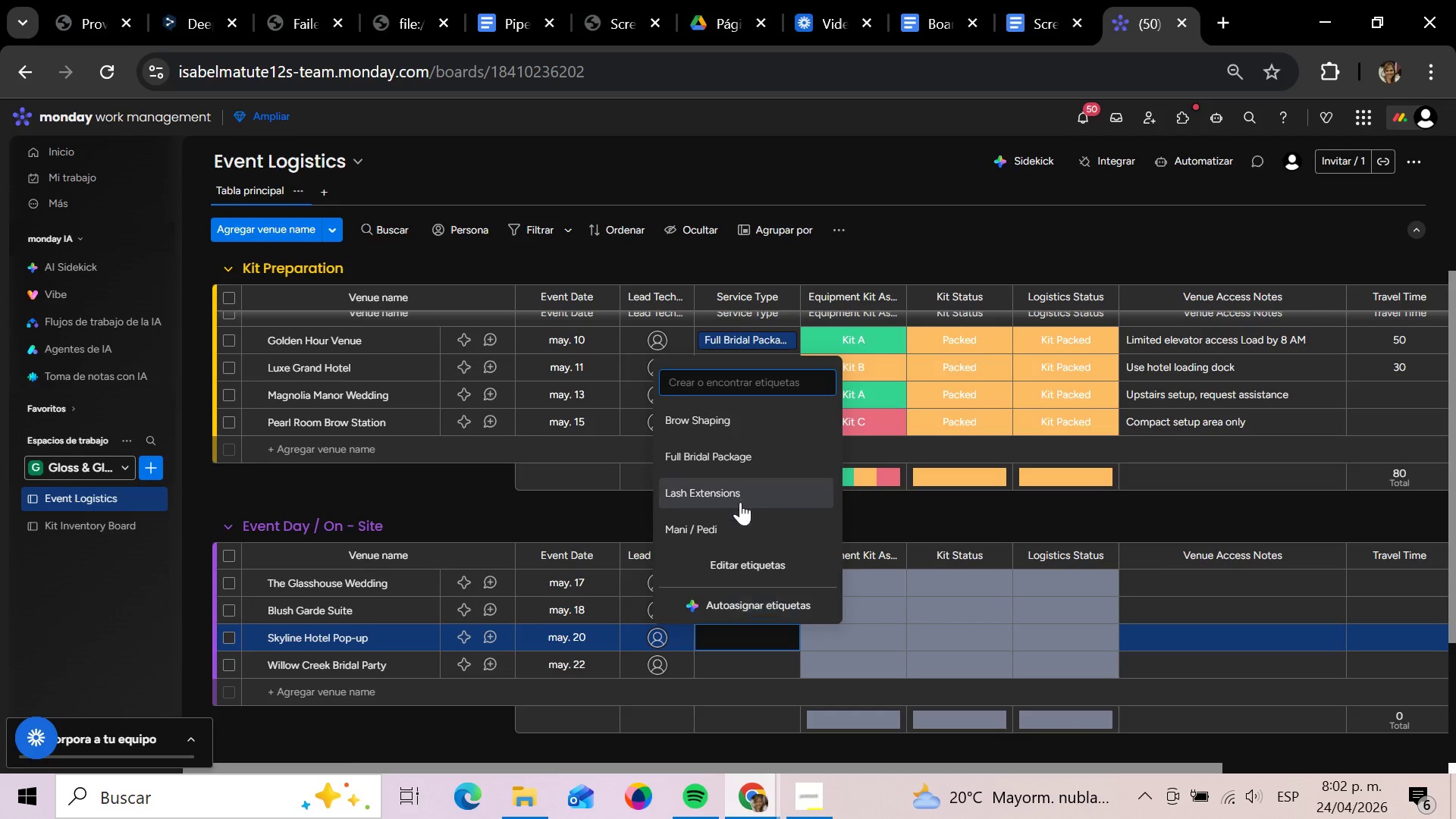 
left_click([734, 529])
 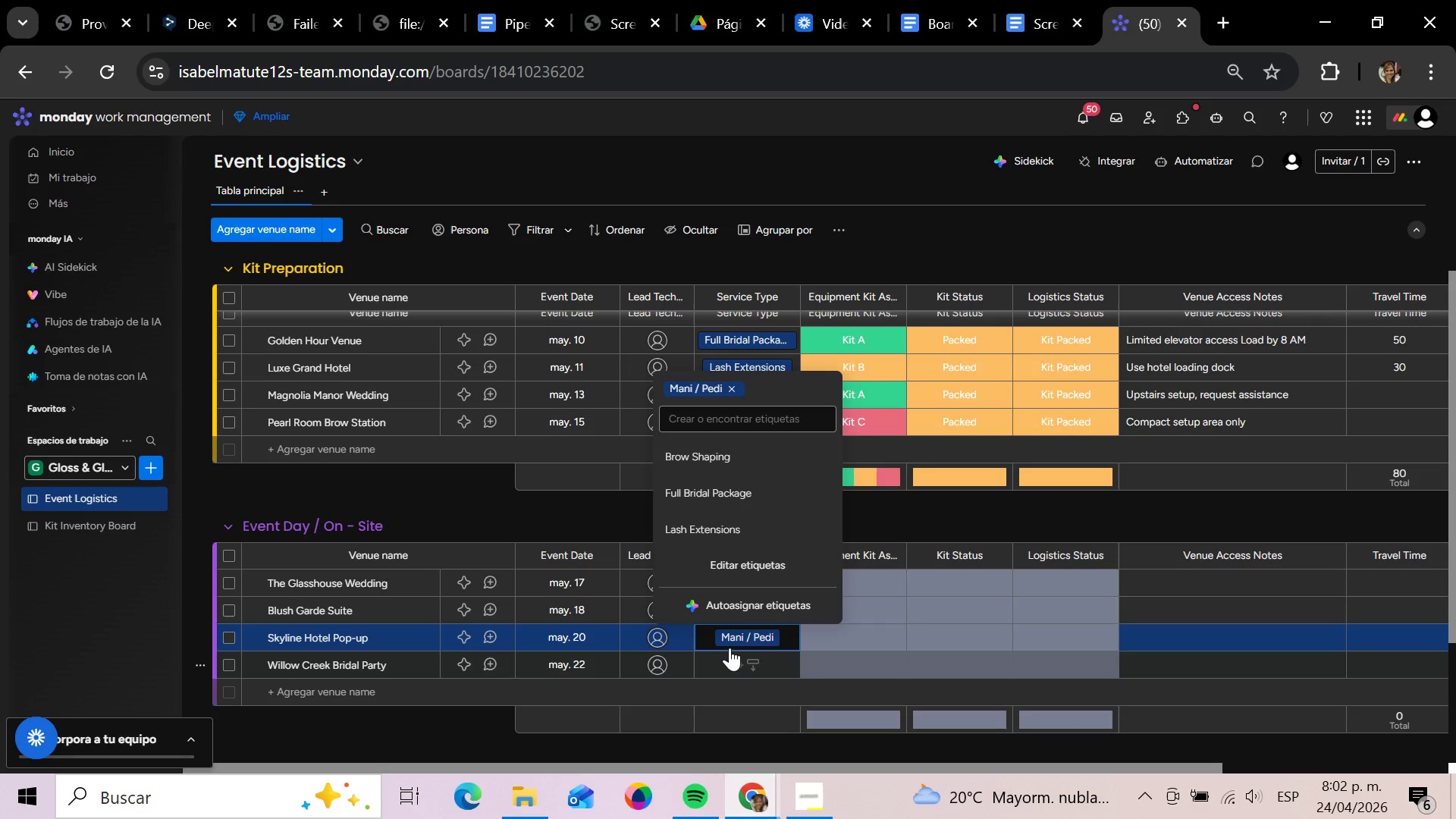 
left_click([731, 661])
 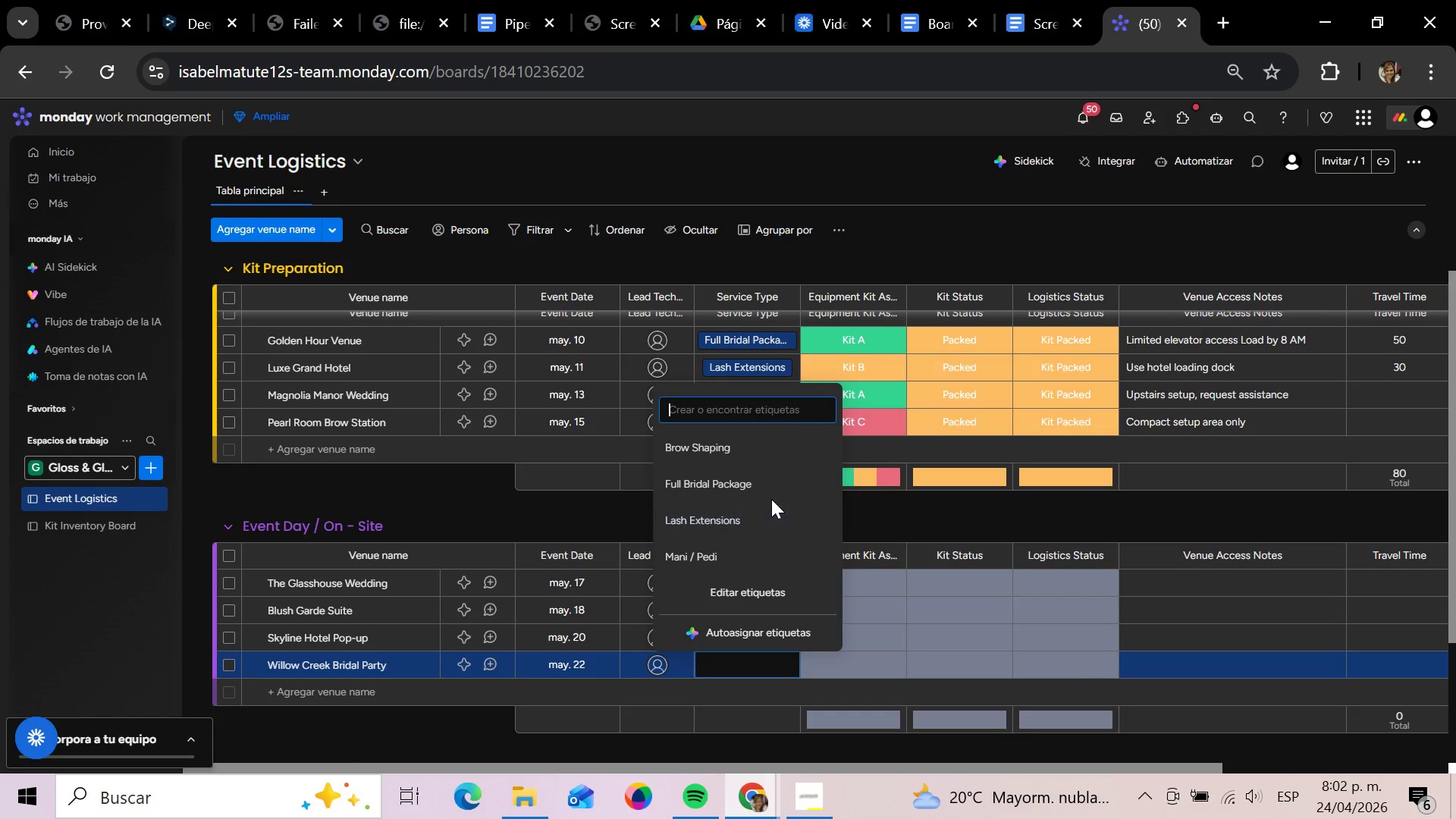 
left_click([762, 489])
 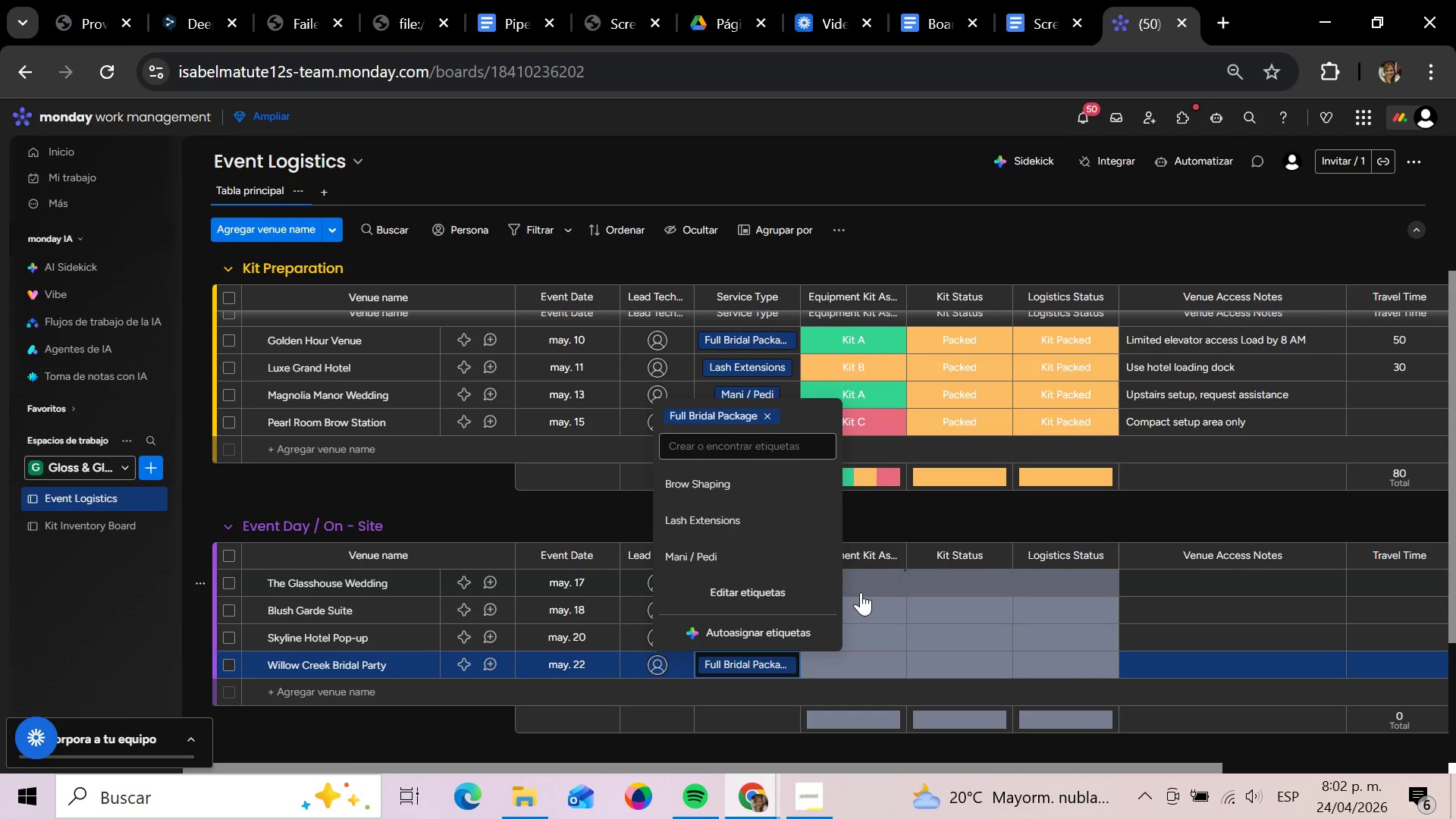 
left_click([863, 588])
 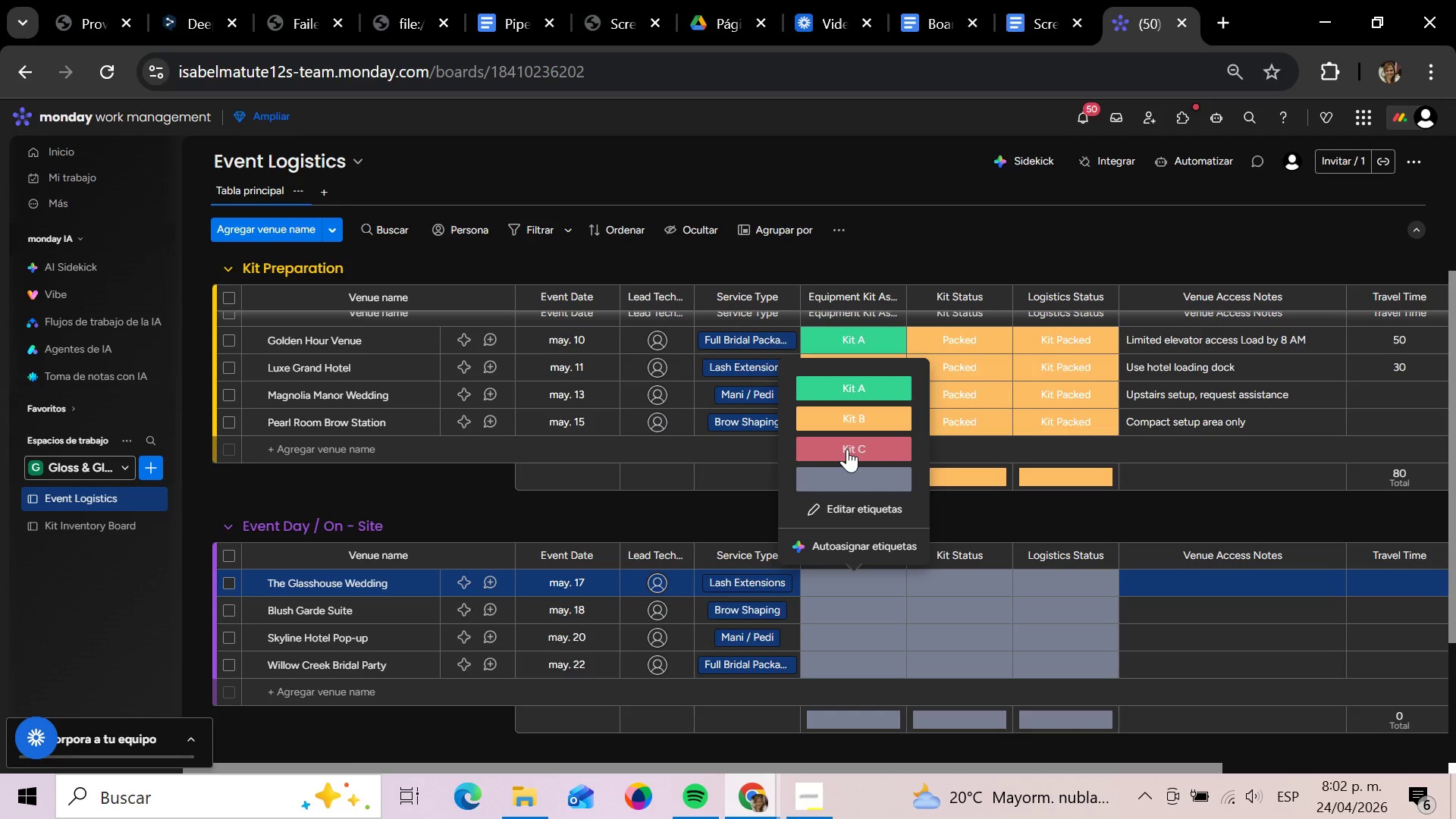 
wait(15.23)
 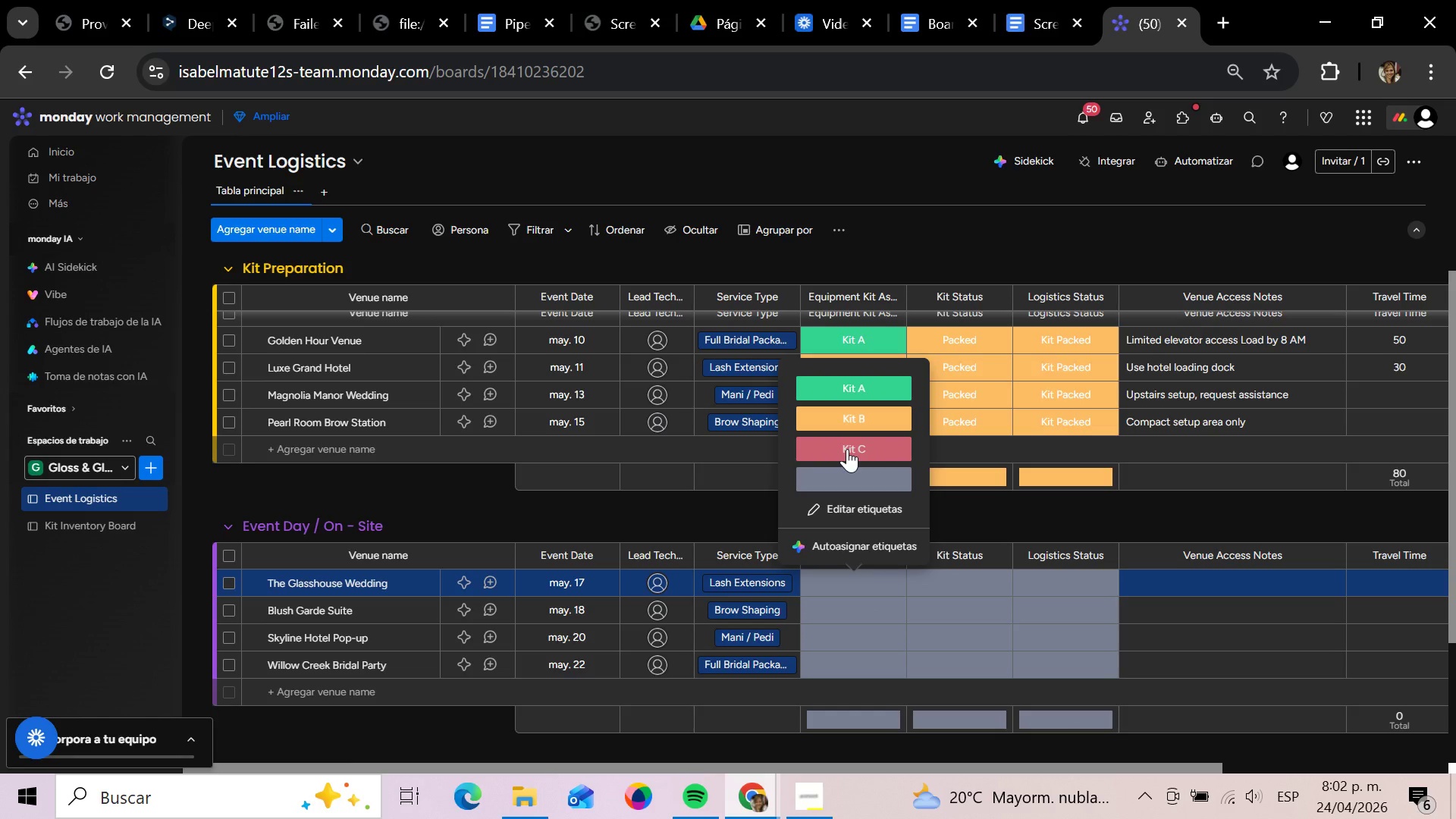 
left_click([862, 423])
 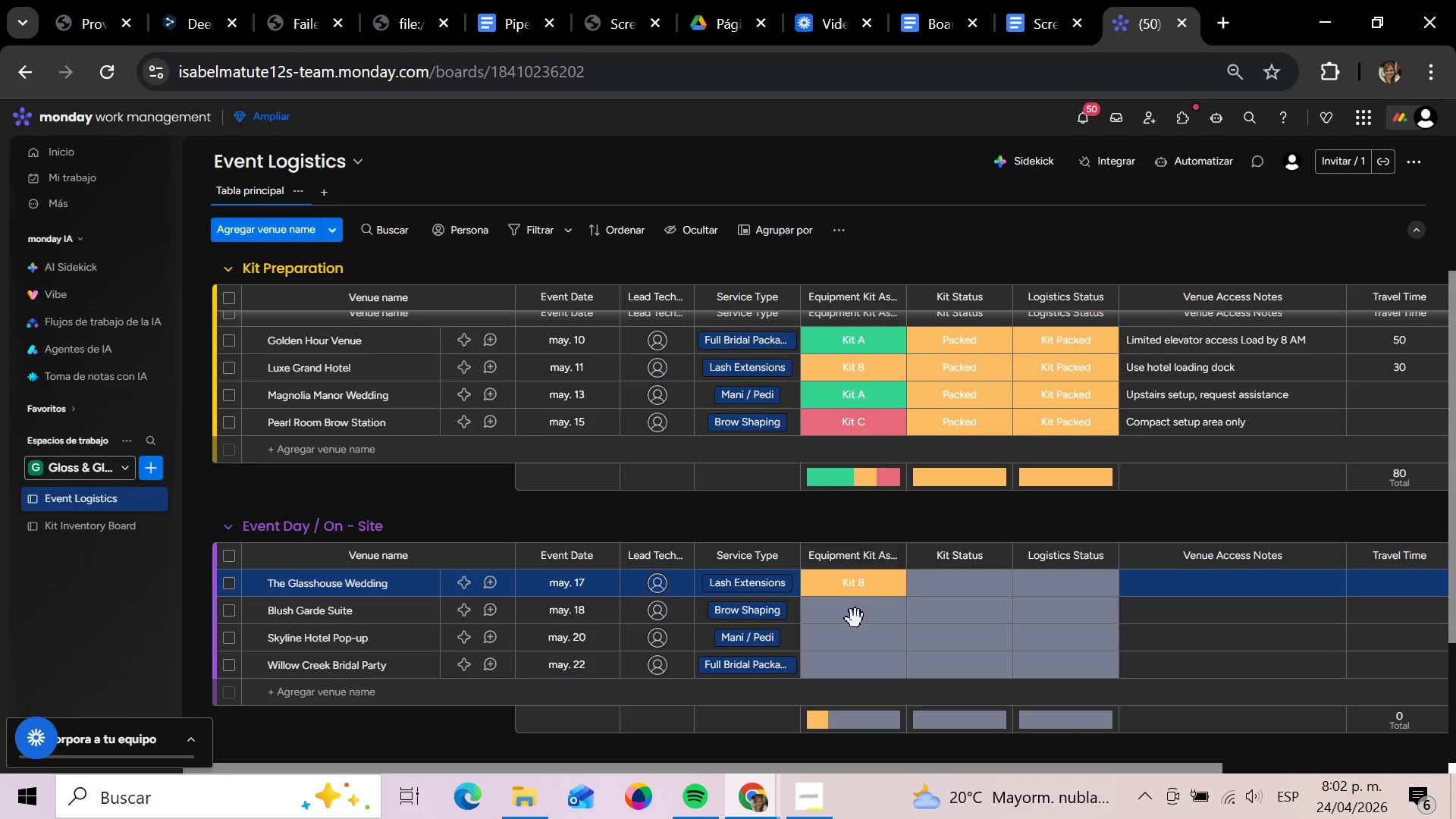 
left_click([855, 619])
 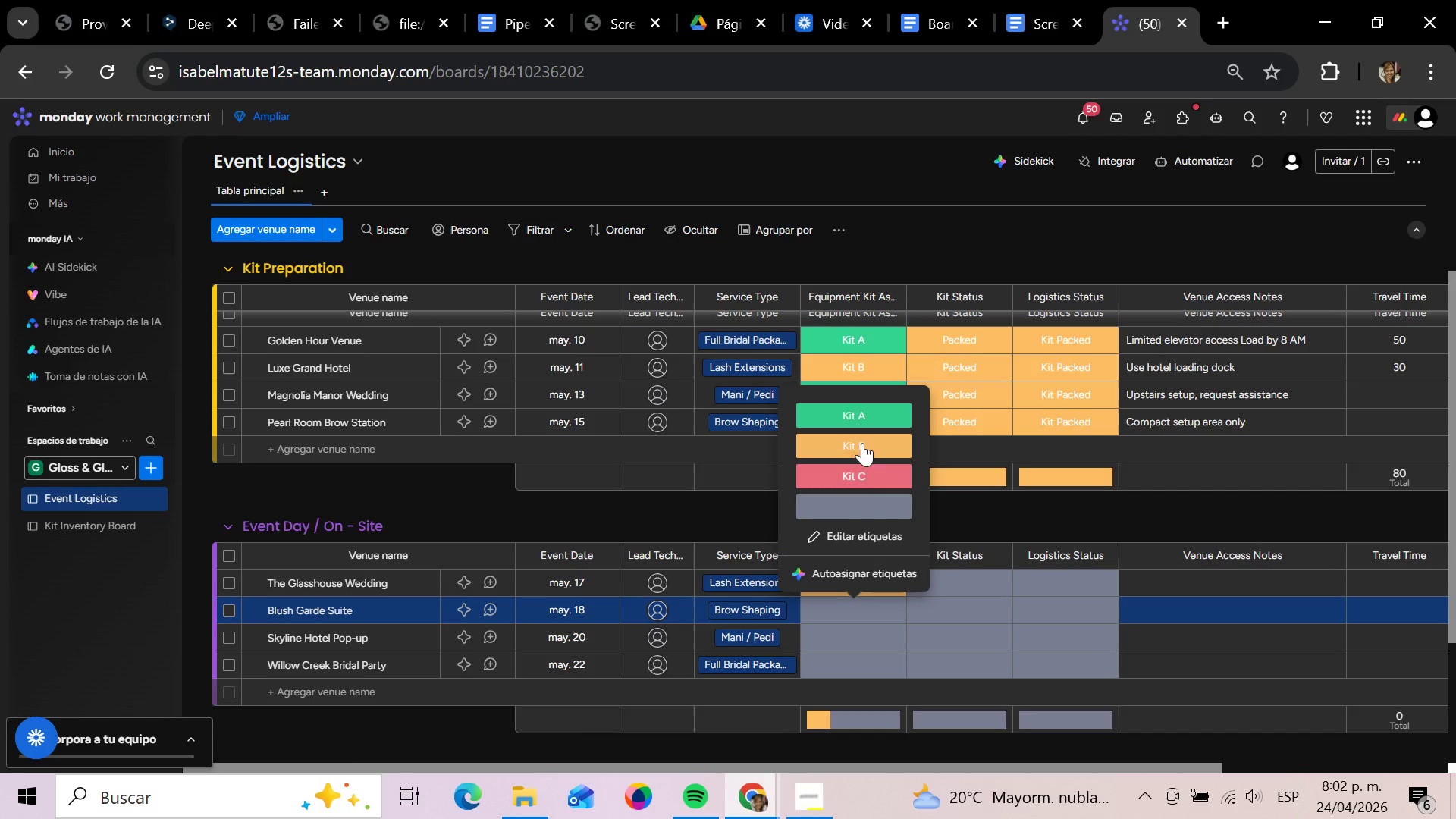 
left_click([858, 485])
 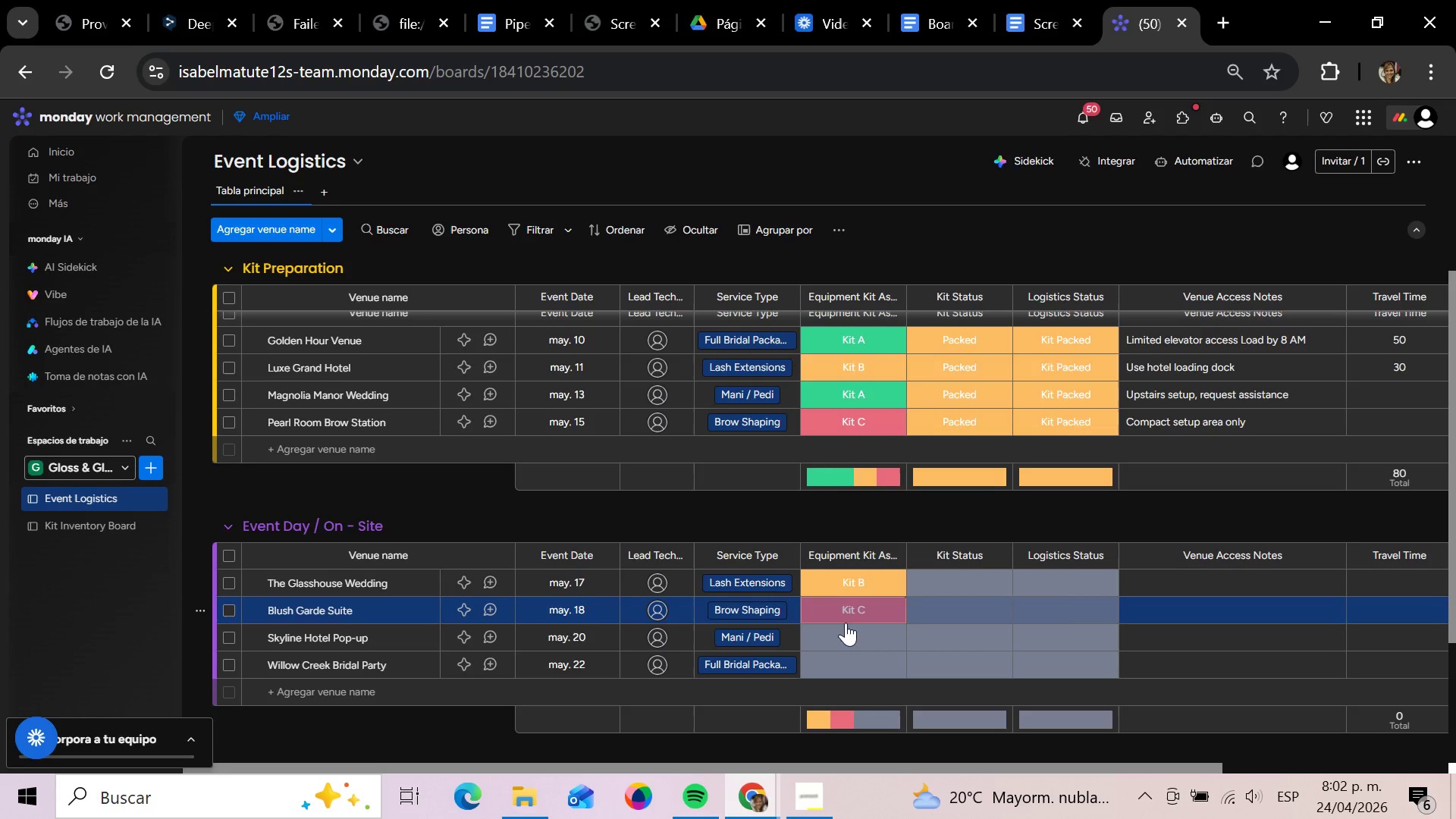 
double_click([846, 640])
 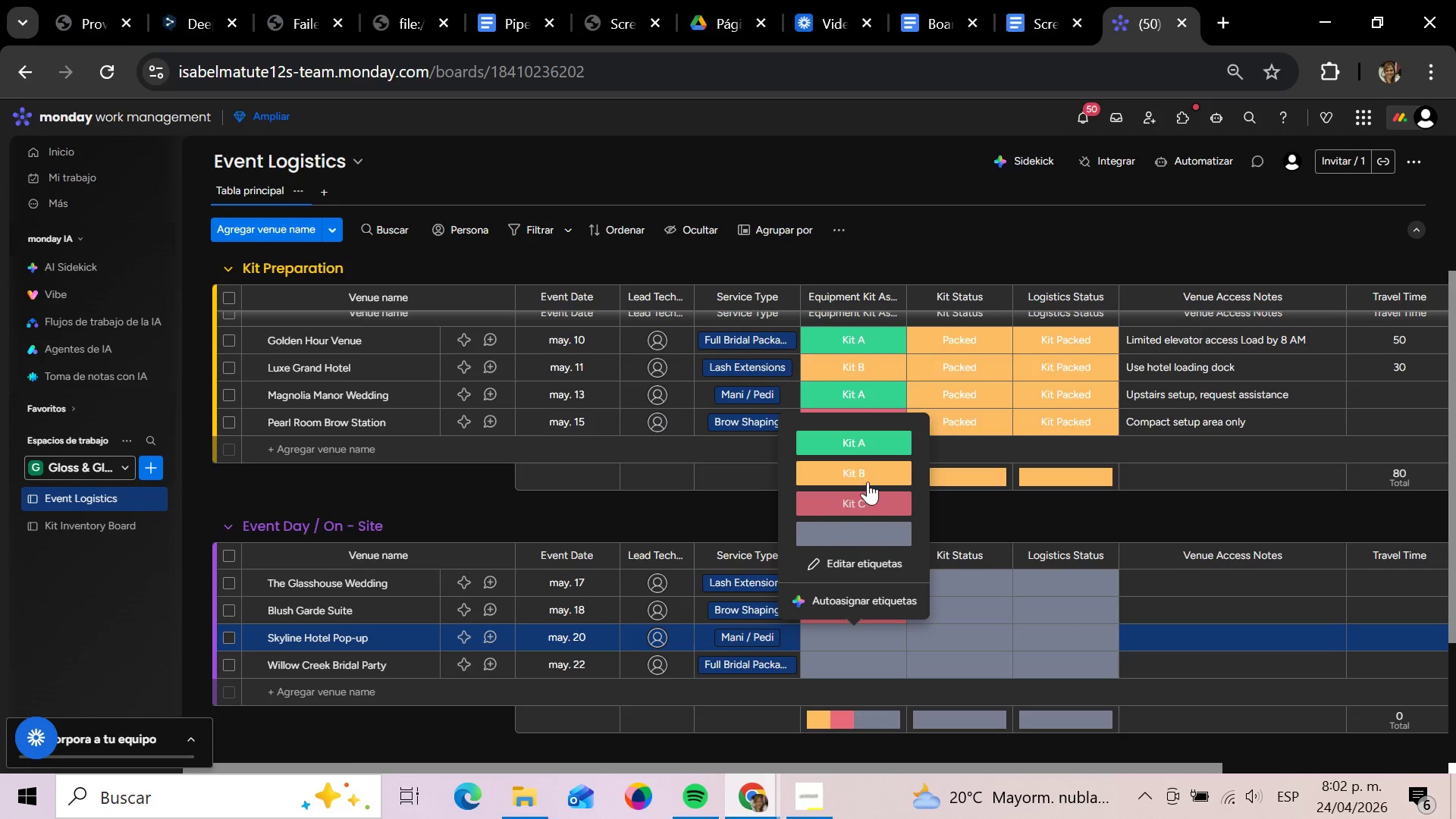 
left_click([870, 469])
 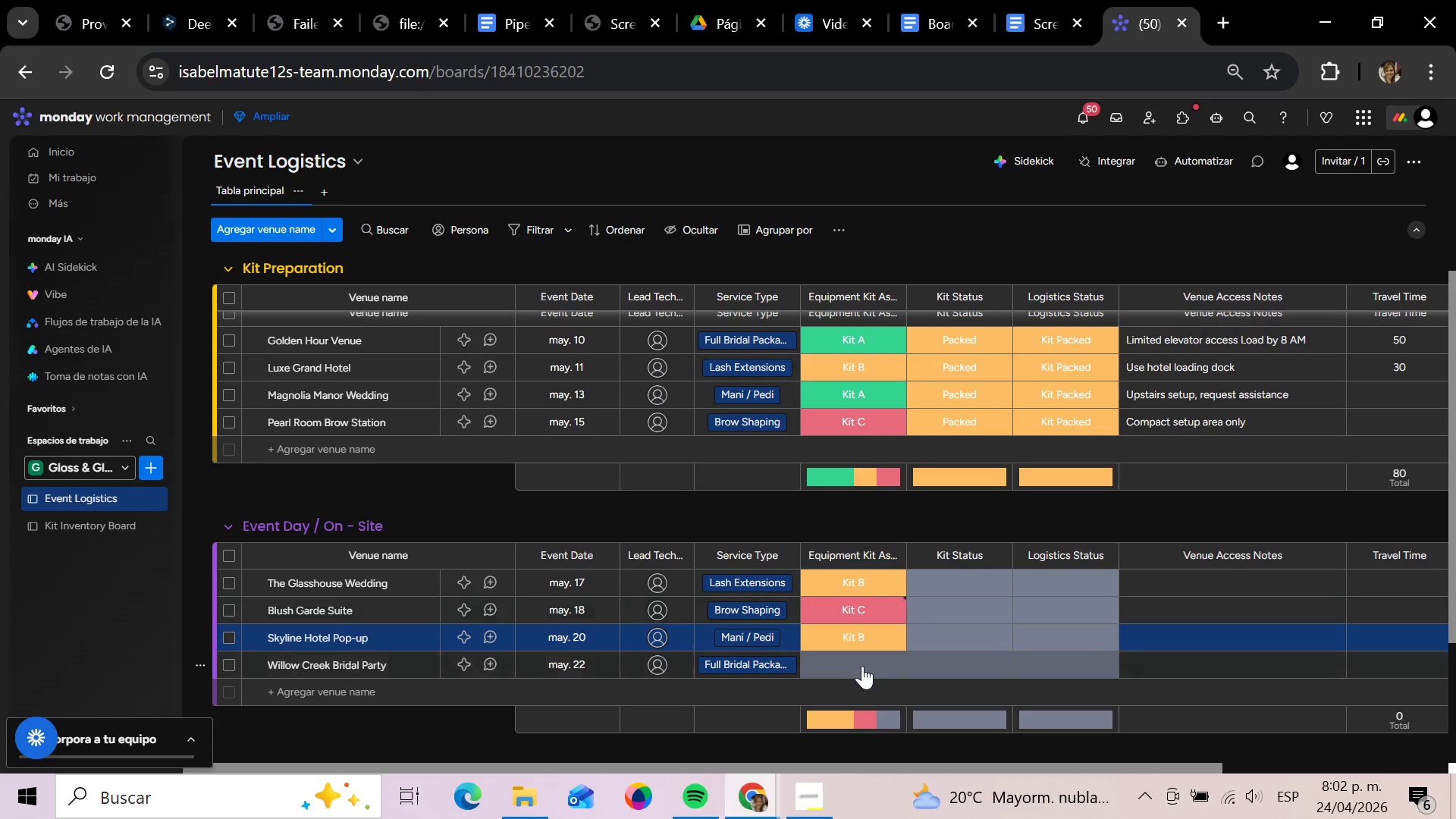 
left_click([862, 666])
 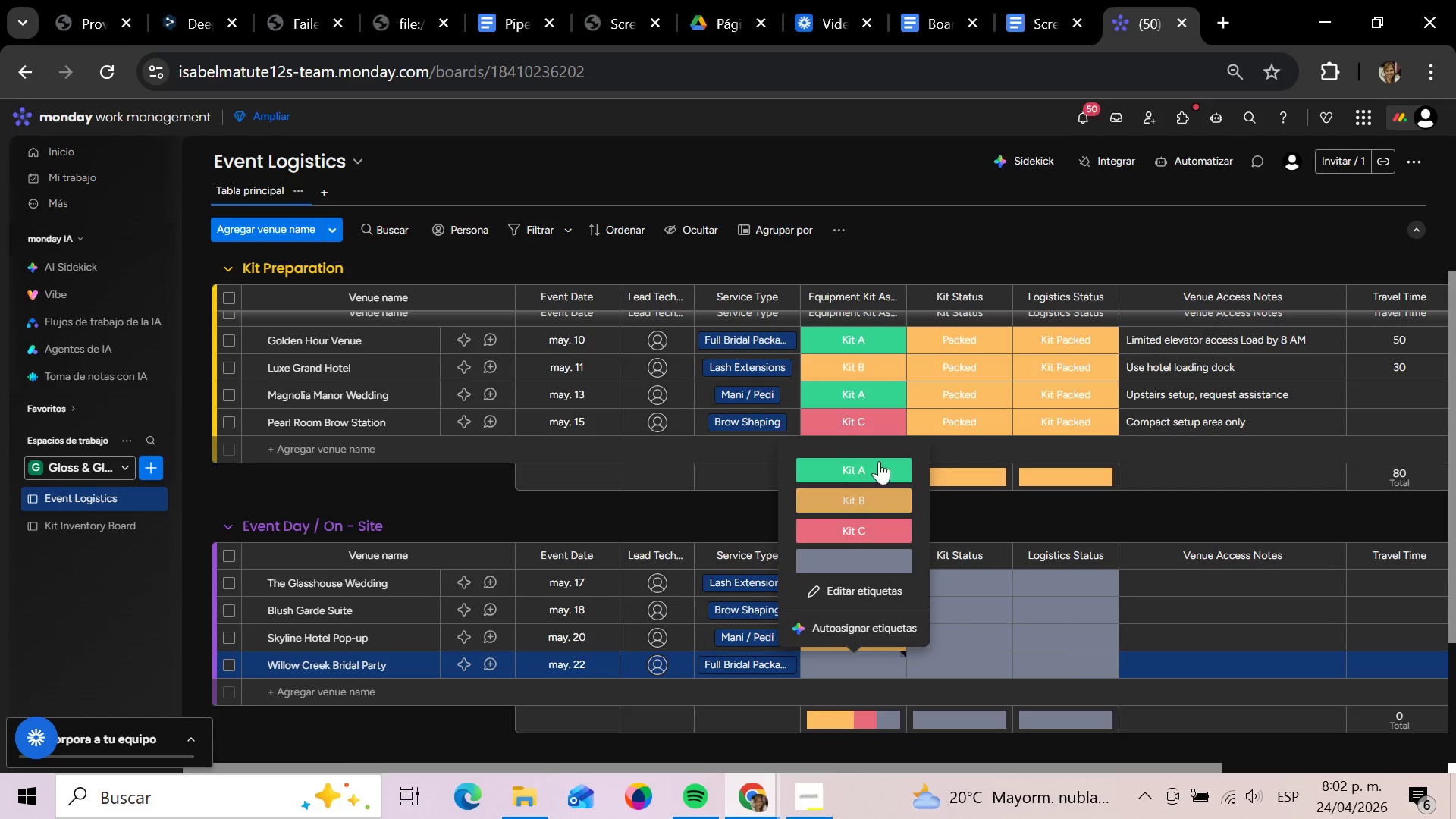 
left_click([879, 461])
 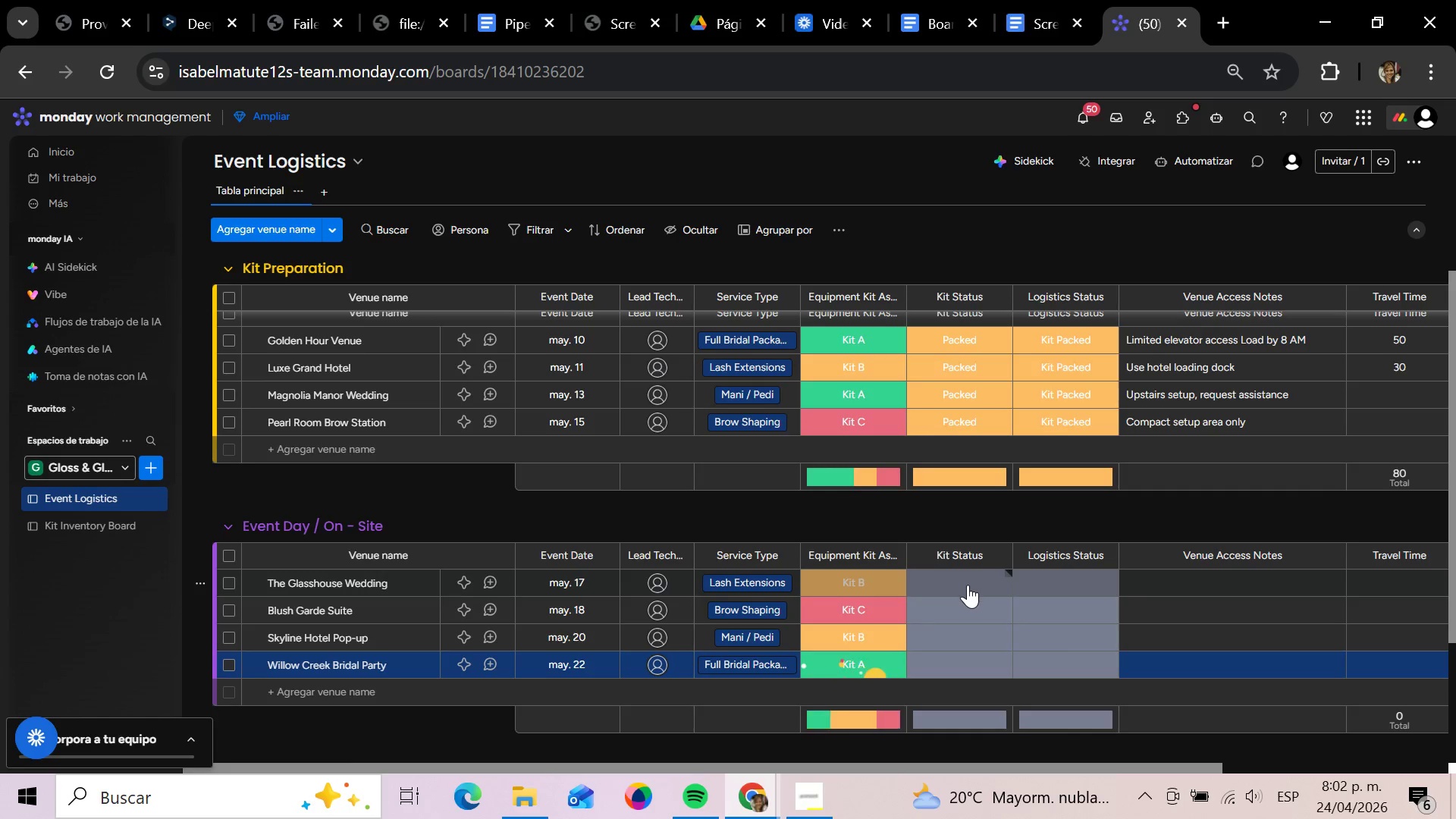 
left_click([968, 585])
 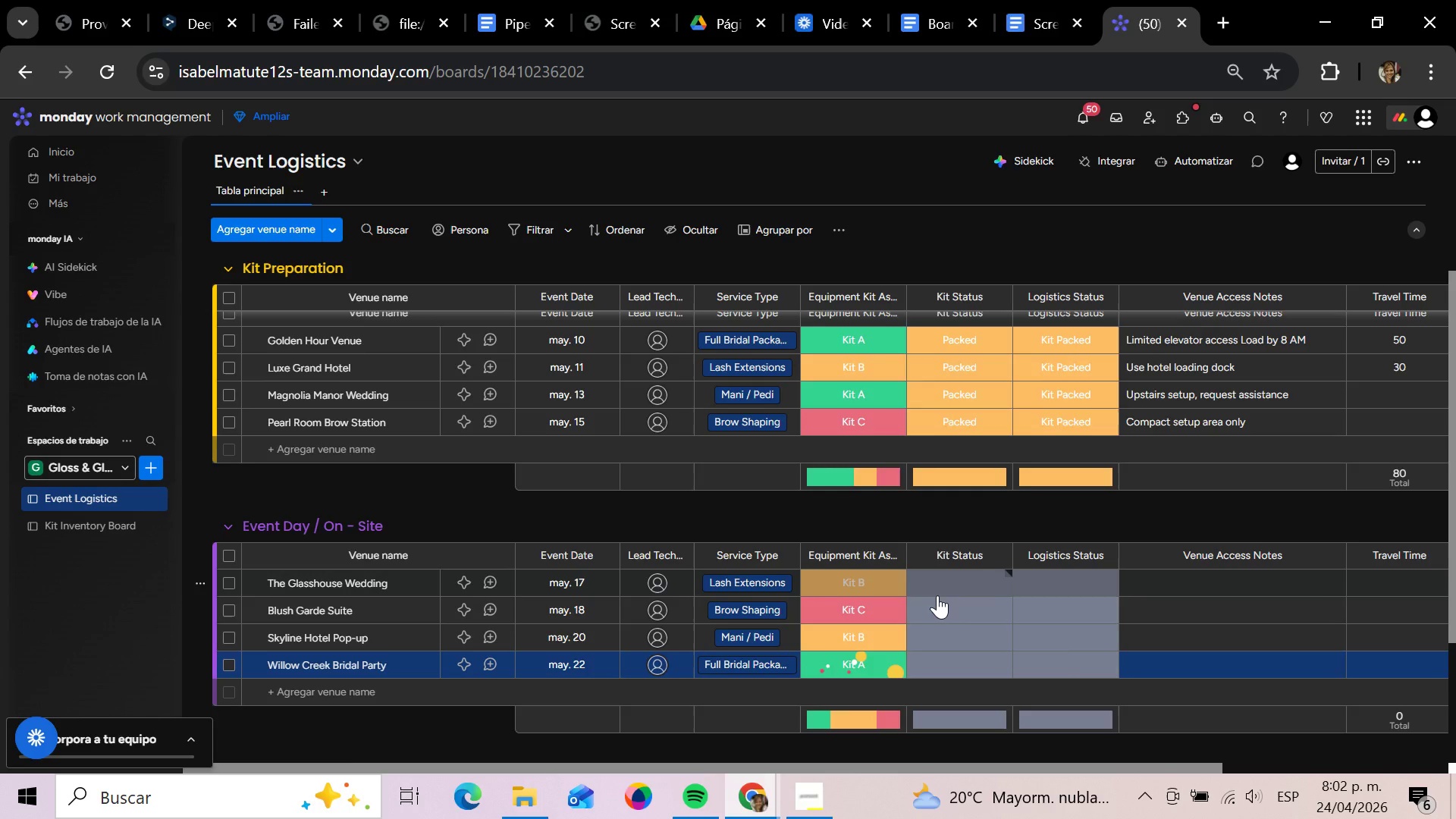 
mouse_move([925, 579])
 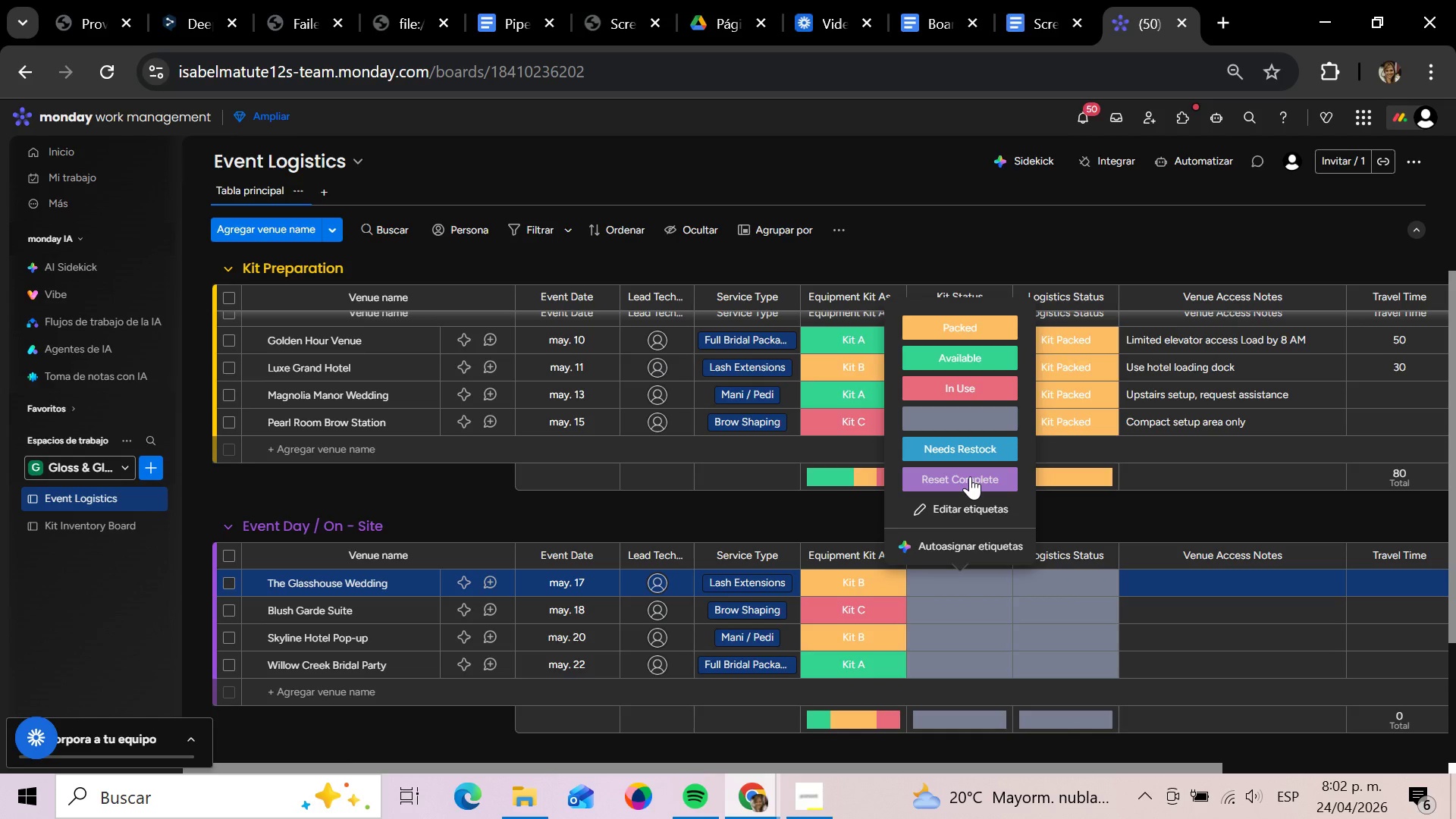 
wait(5.84)
 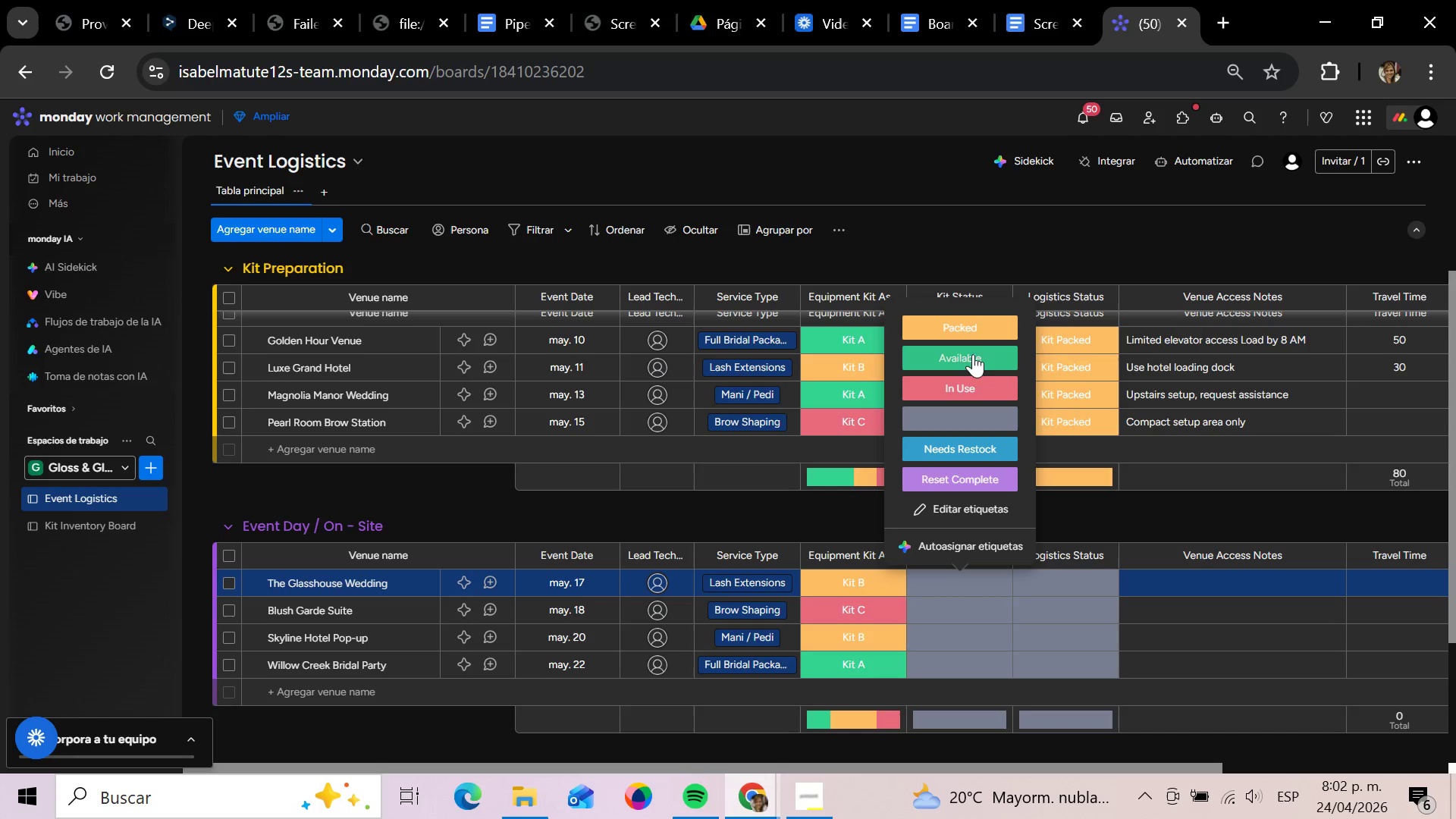 
left_click([986, 327])
 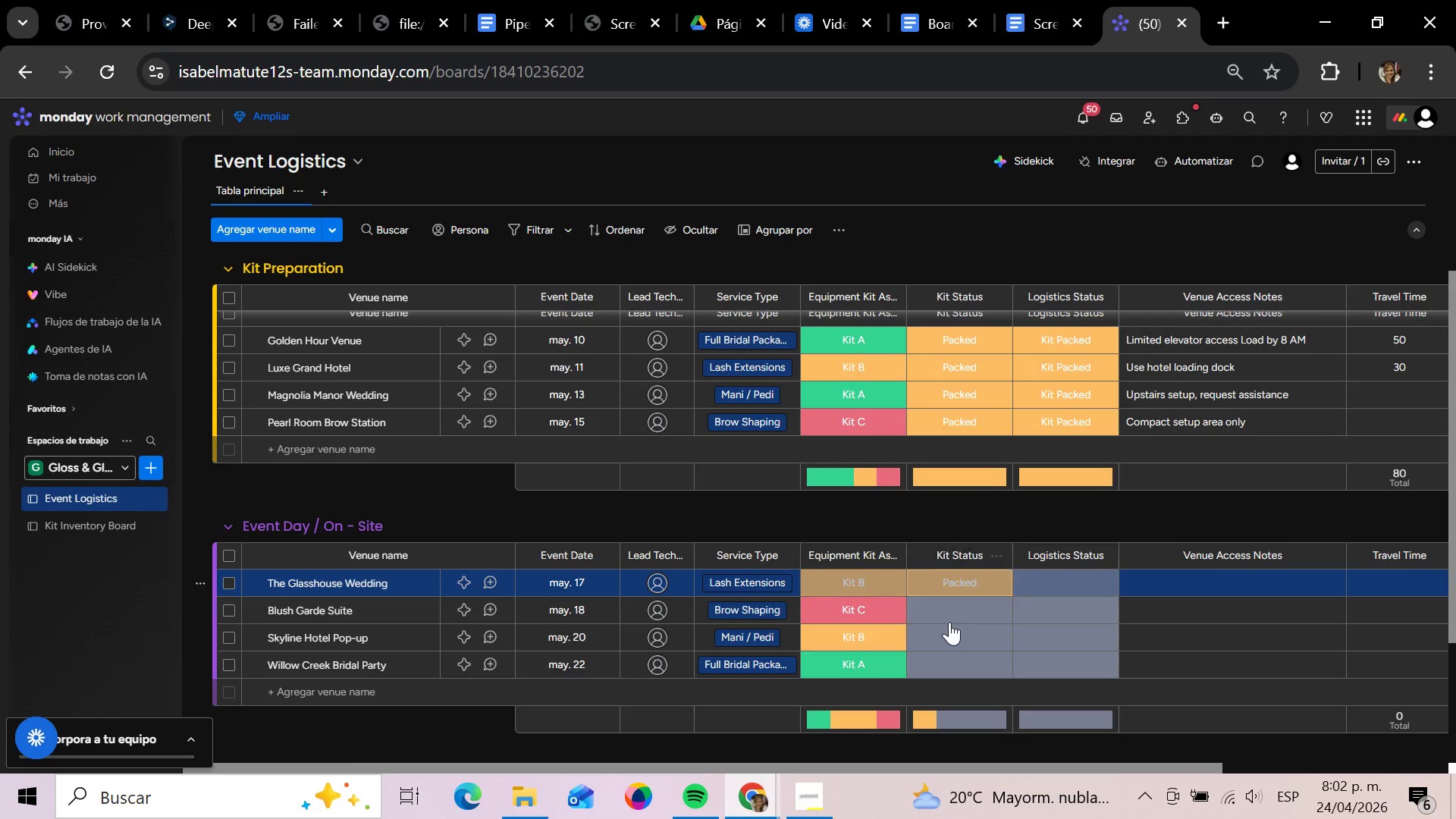 
left_click([949, 624])
 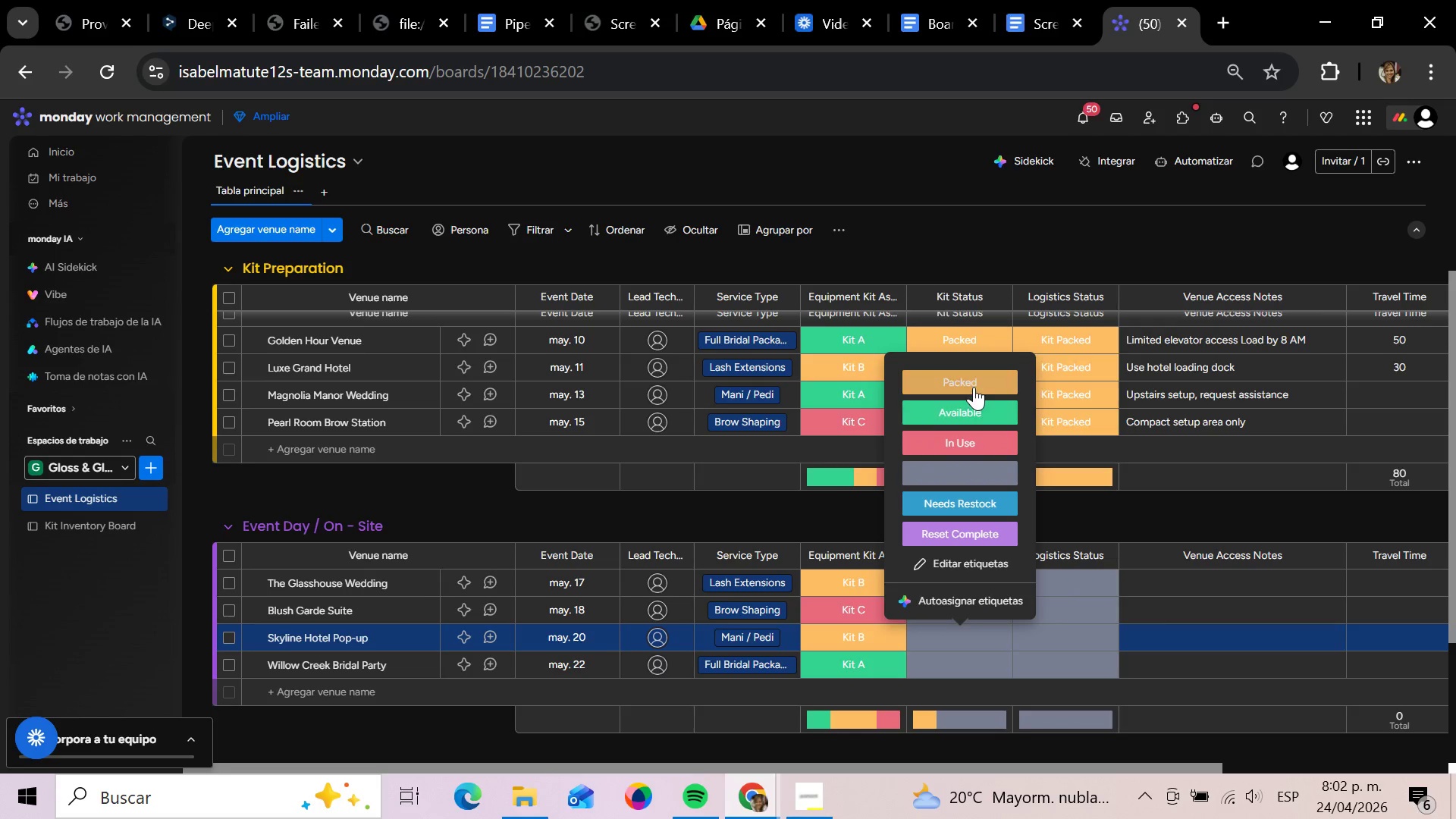 
left_click([973, 387])
 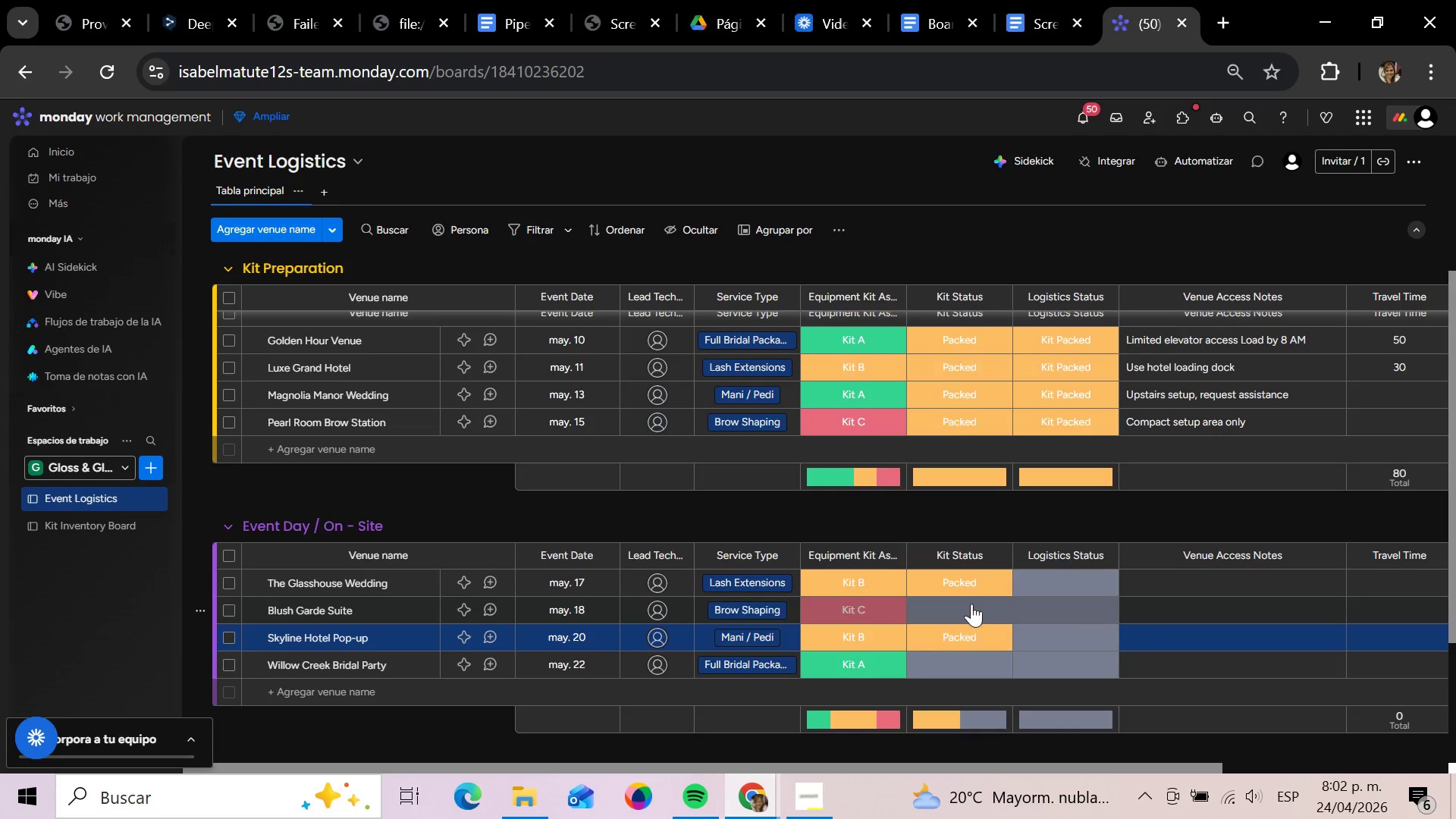 
left_click([971, 589])
 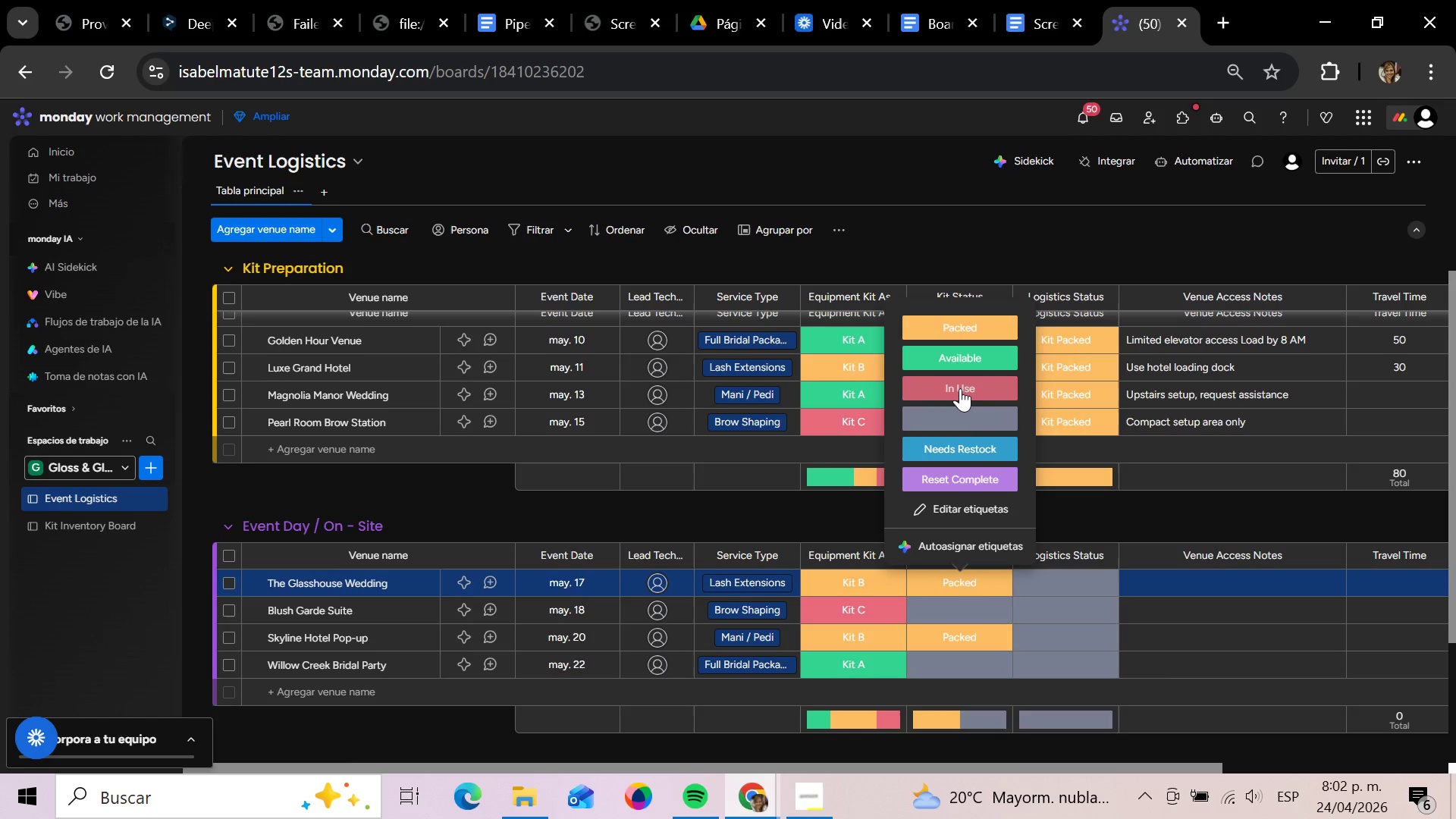 
left_click([960, 388])
 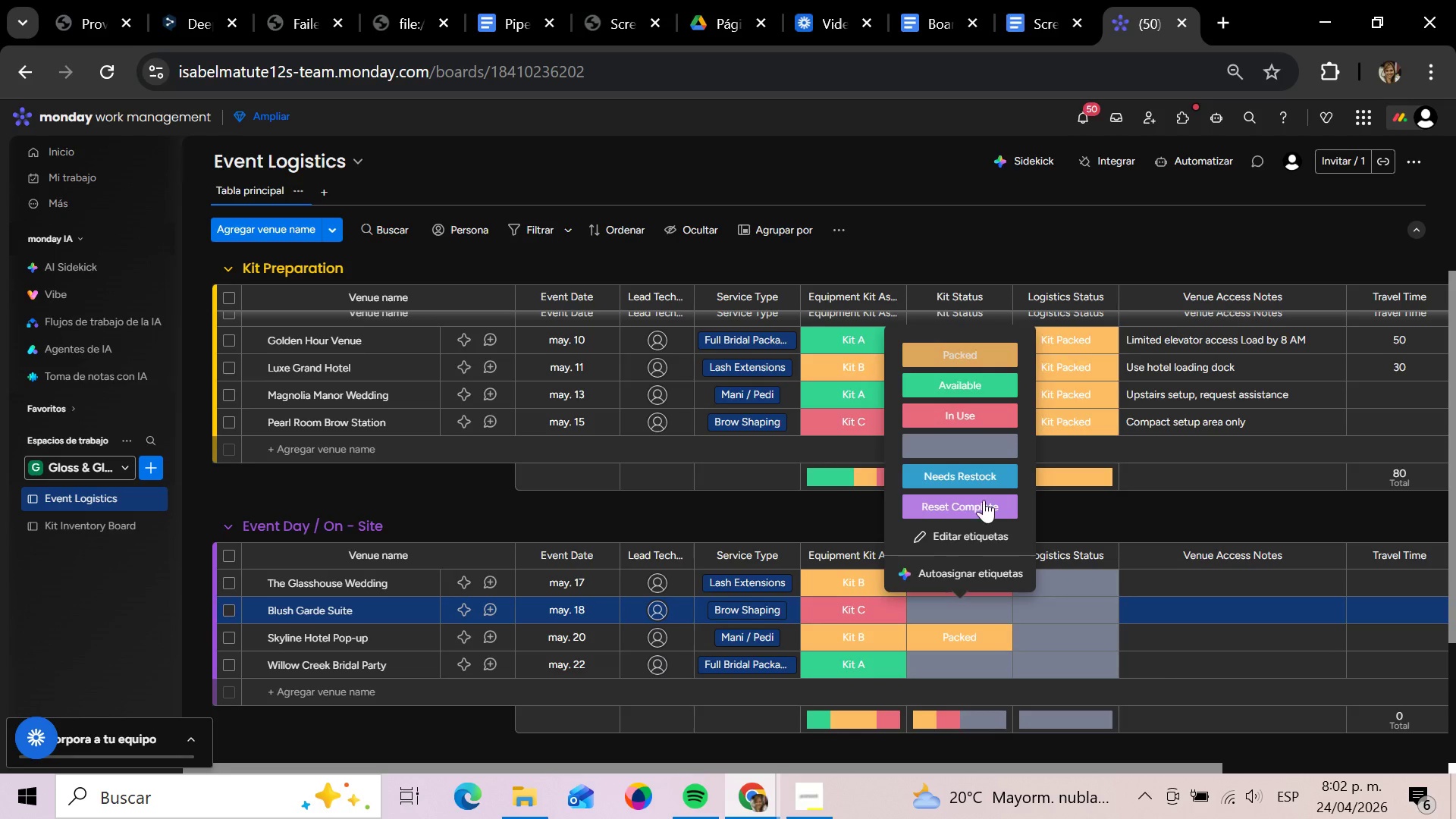 
left_click([963, 638])
 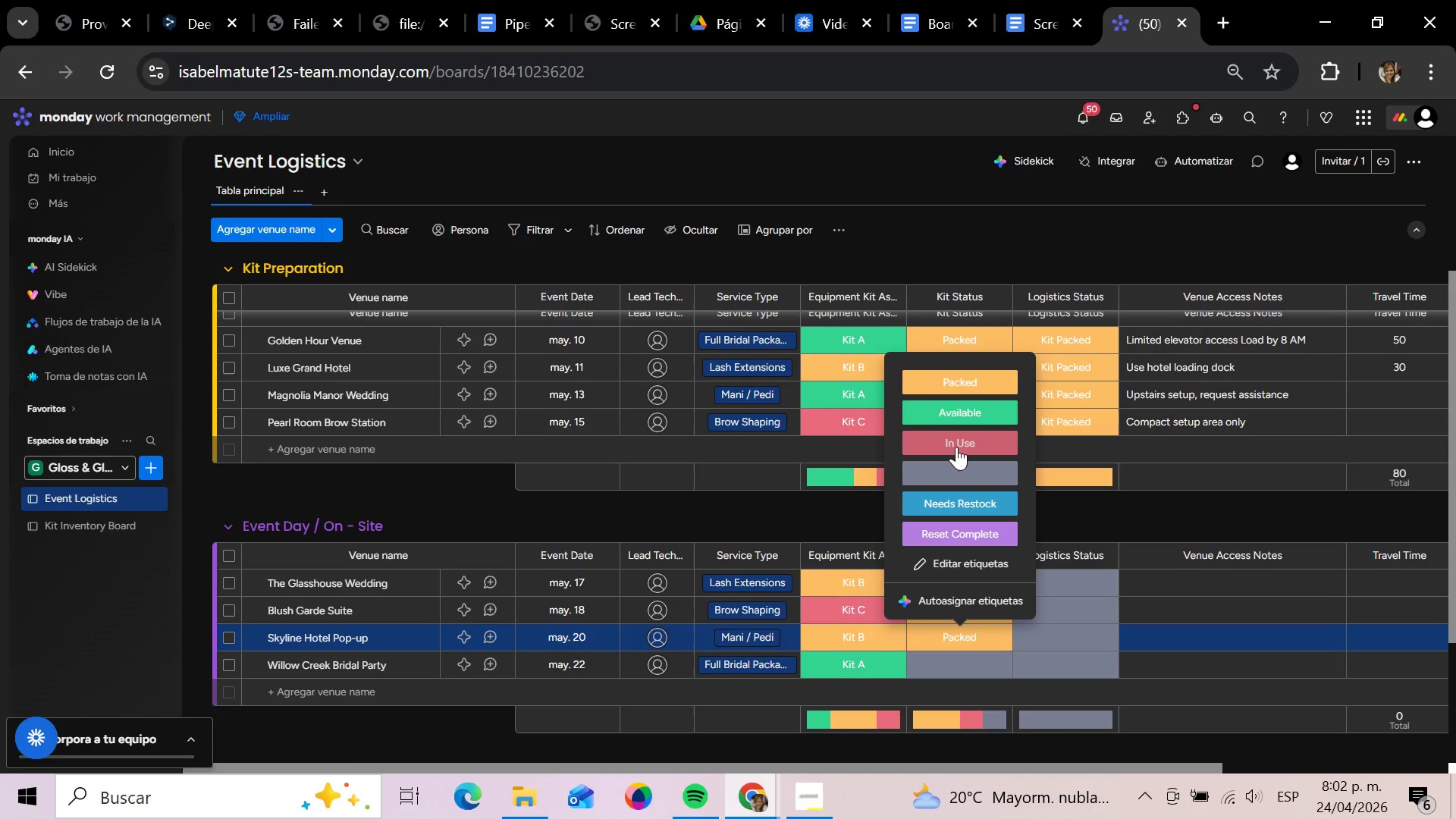 
wait(13.97)
 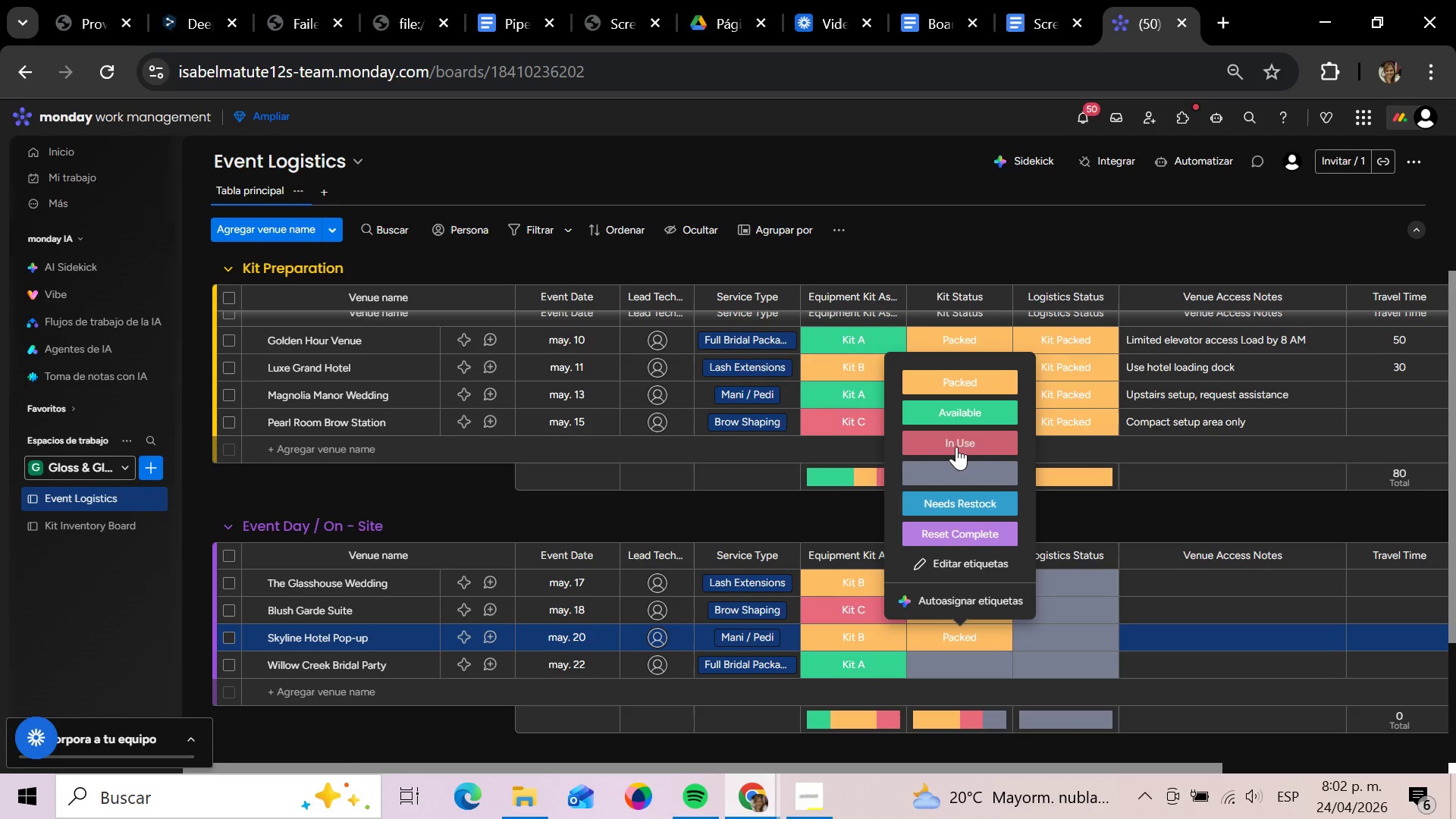 
left_click([953, 448])
 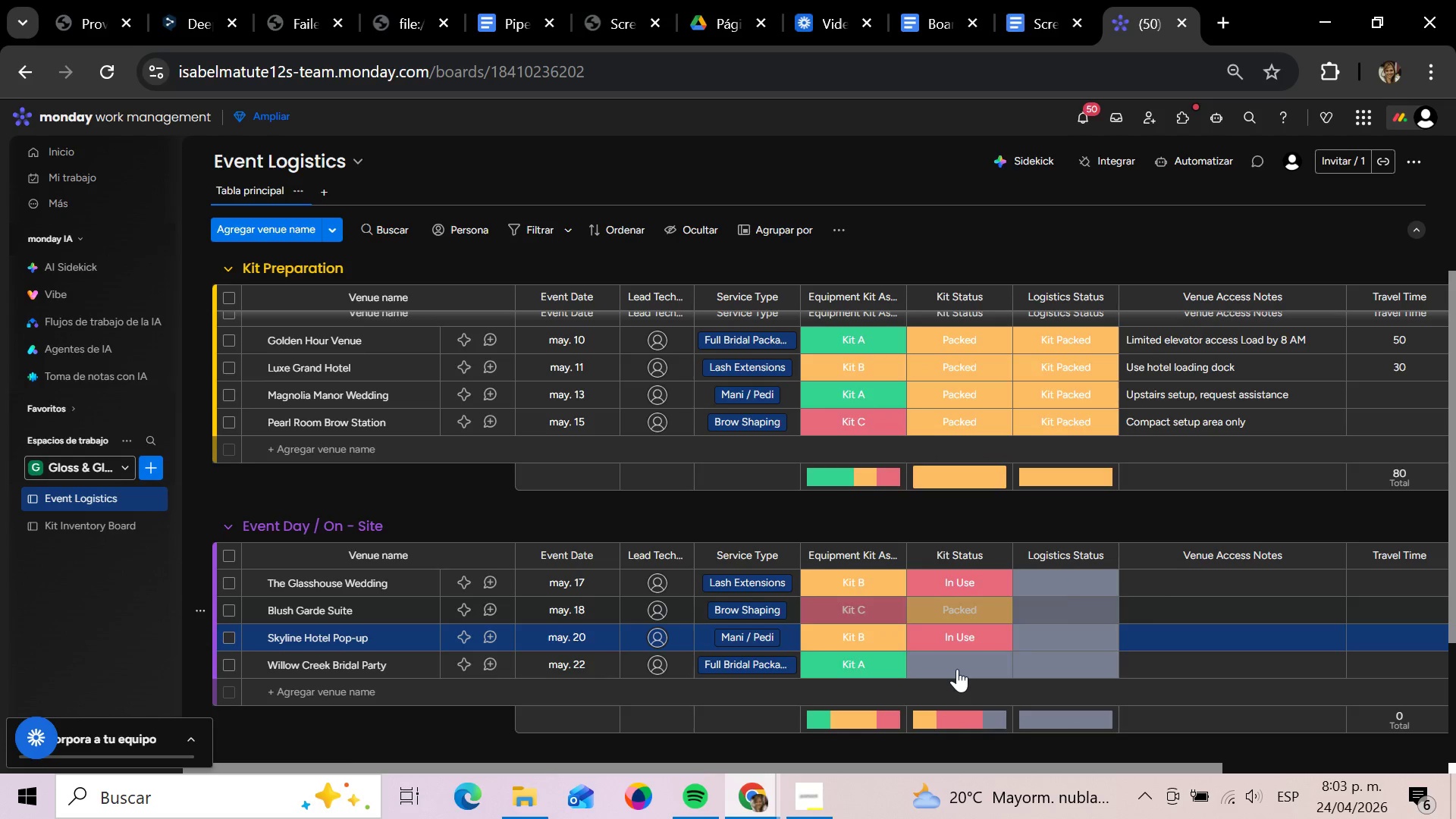 
left_click([957, 669])
 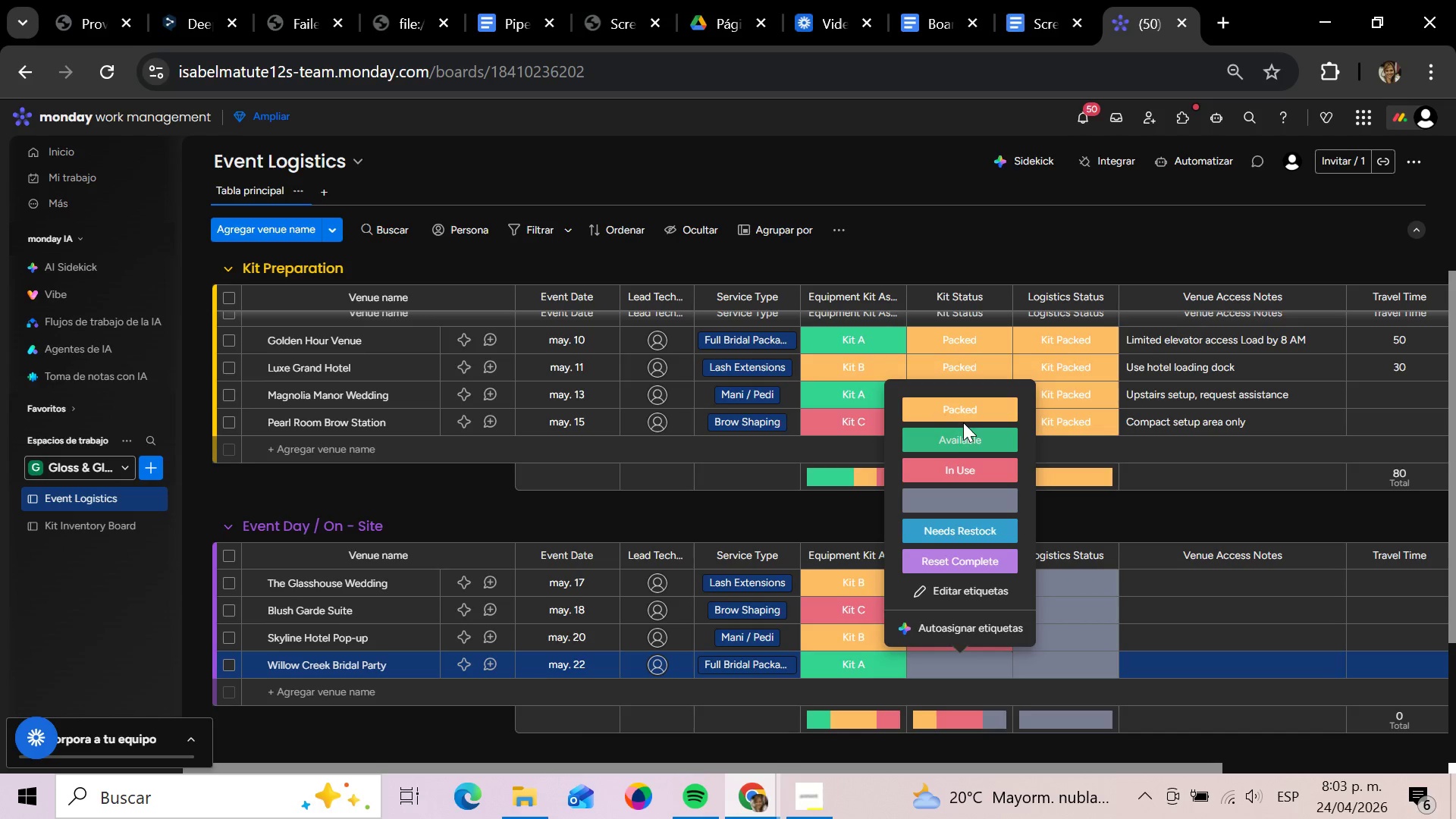 
left_click([961, 413])
 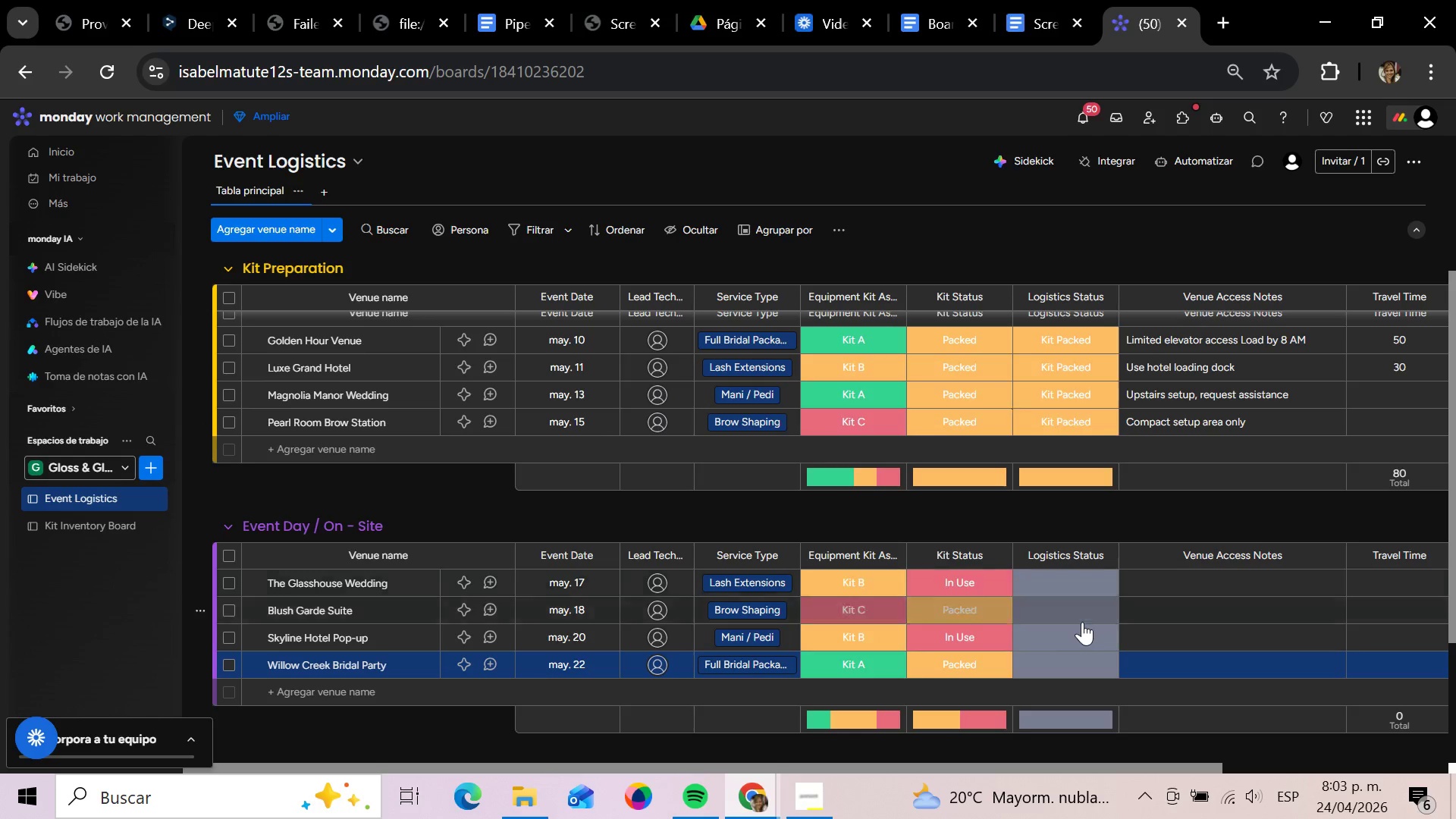 
left_click([1062, 579])
 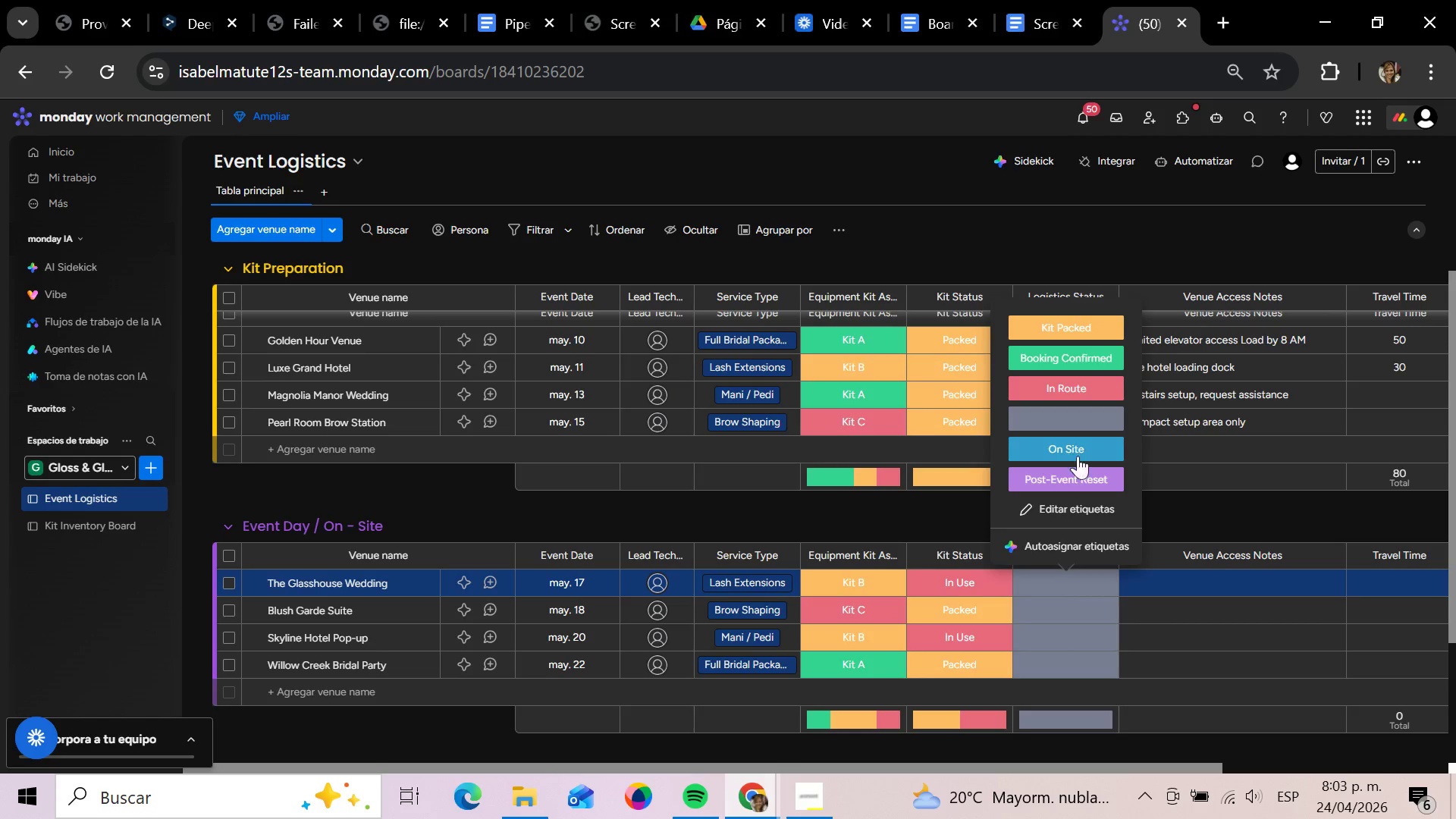 
left_click([1079, 386])
 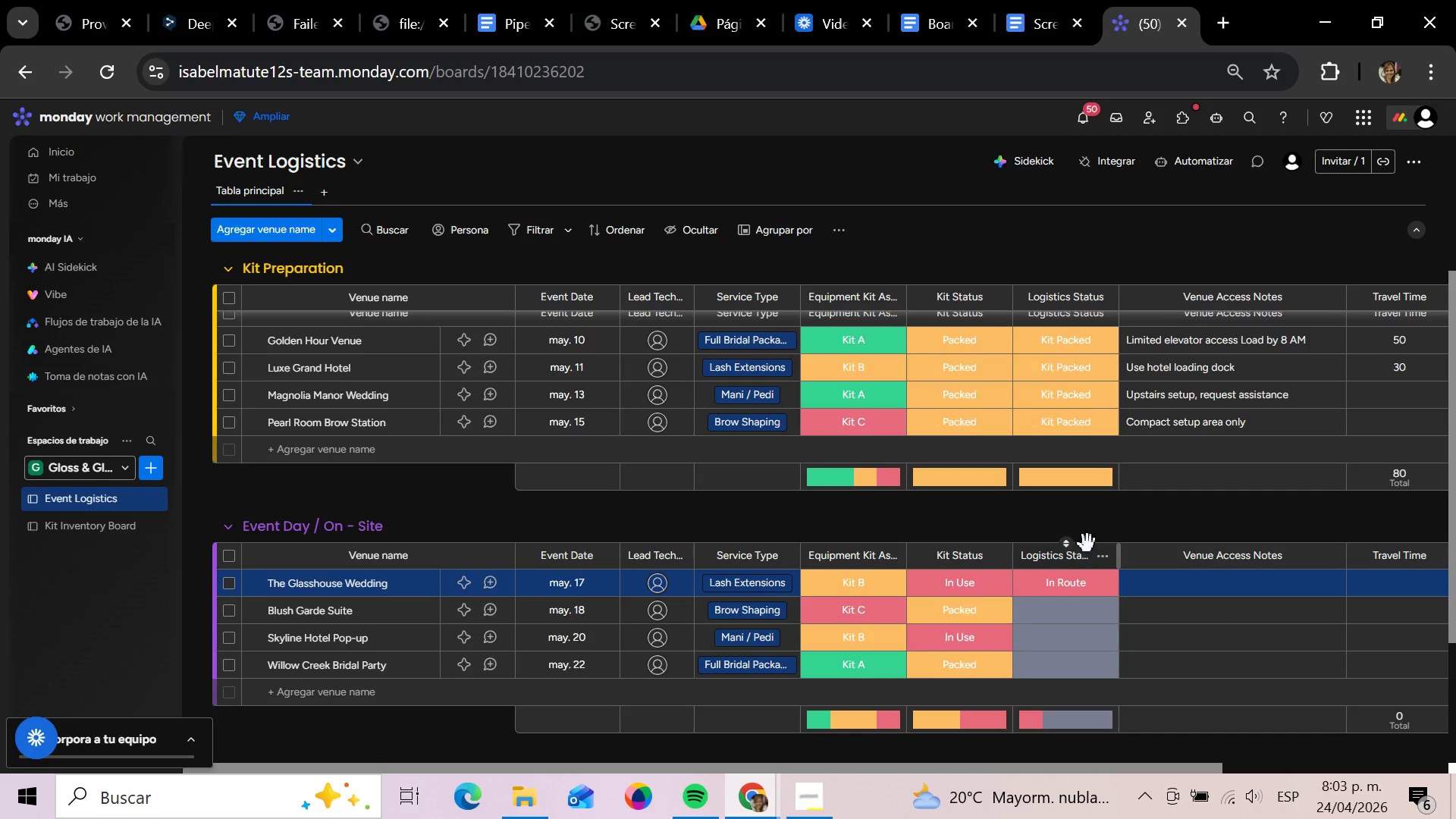 
left_click([1082, 607])
 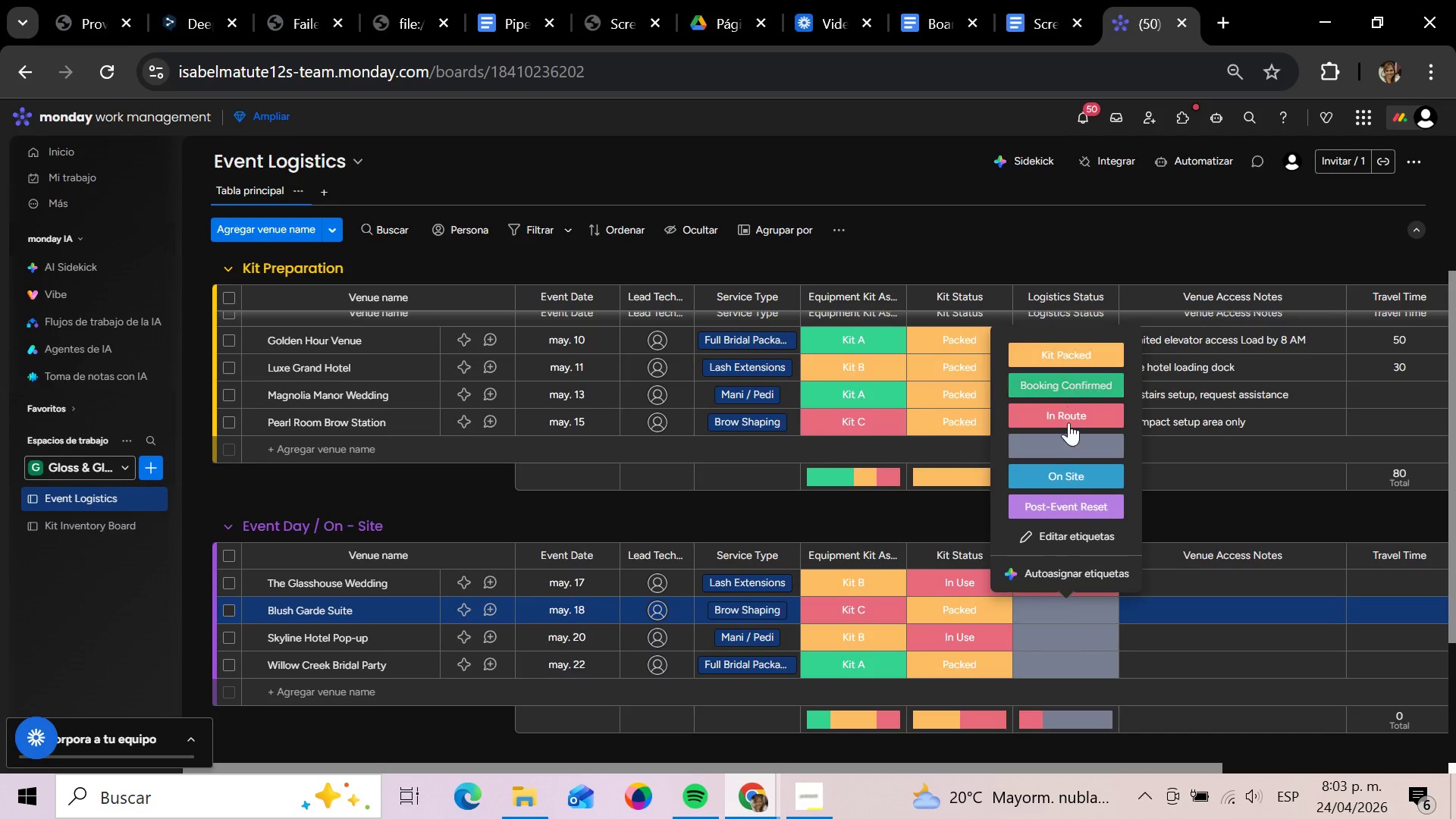 
left_click([1069, 485])
 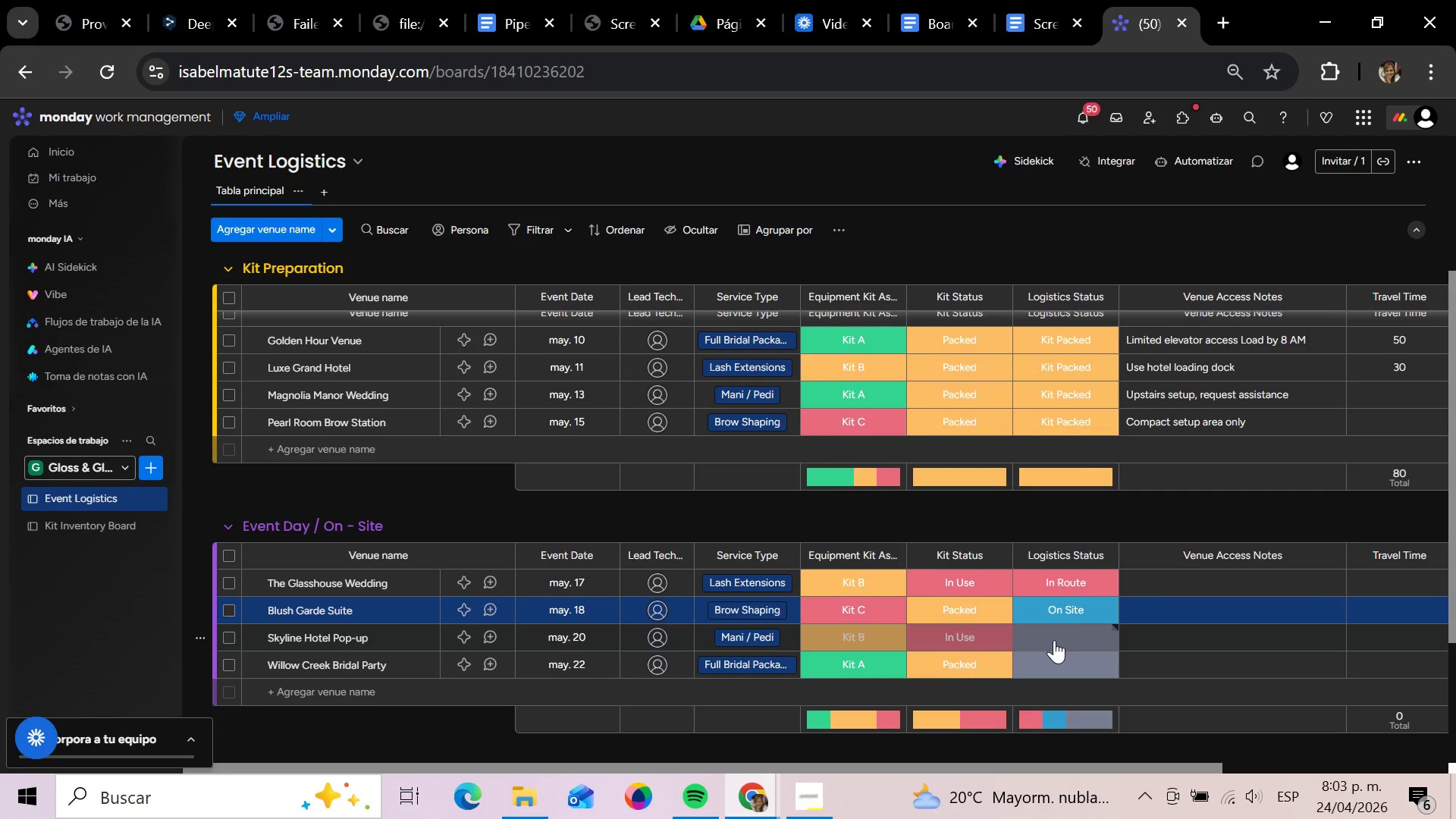 
left_click([1054, 640])
 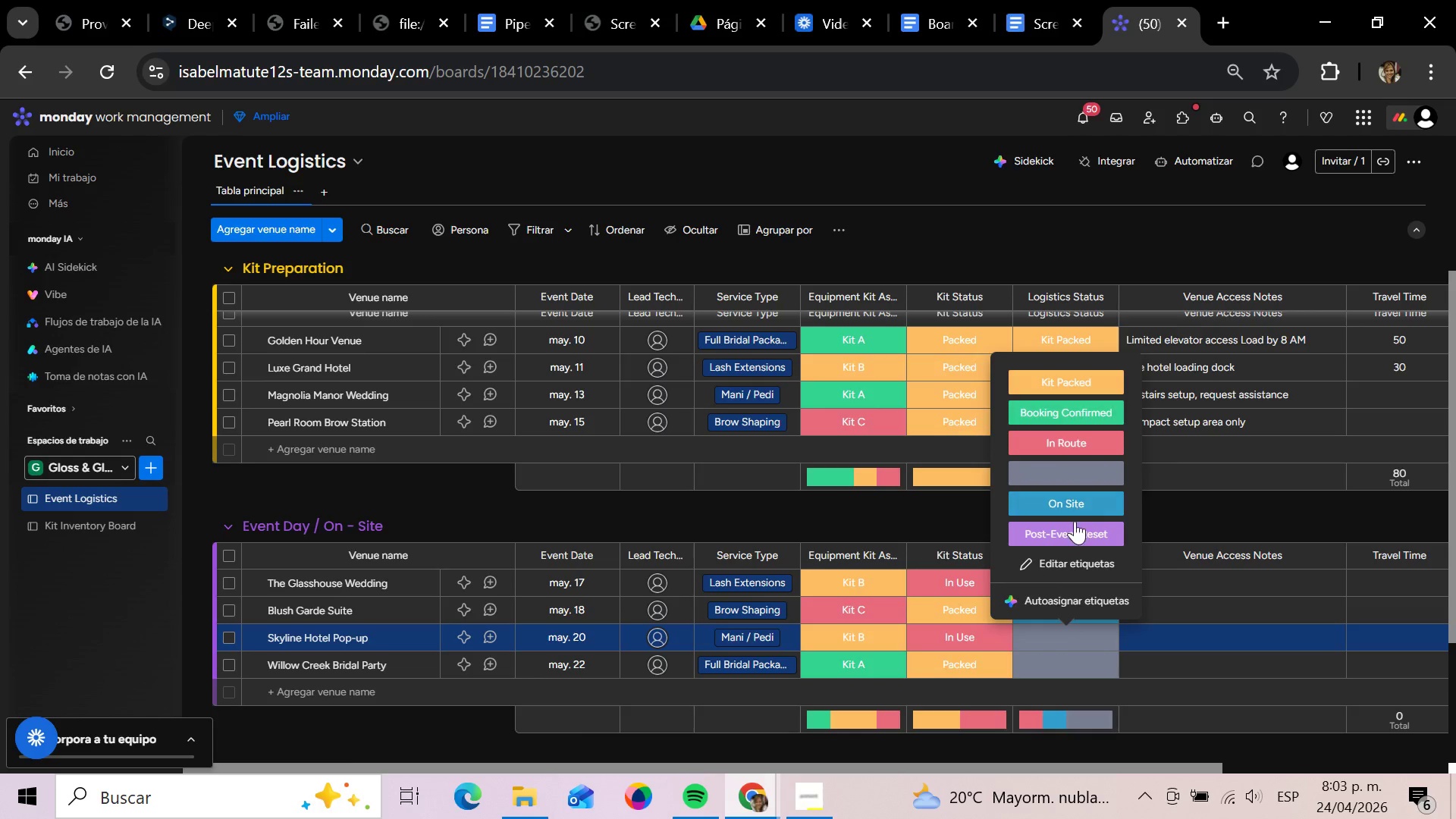 
left_click([1075, 511])
 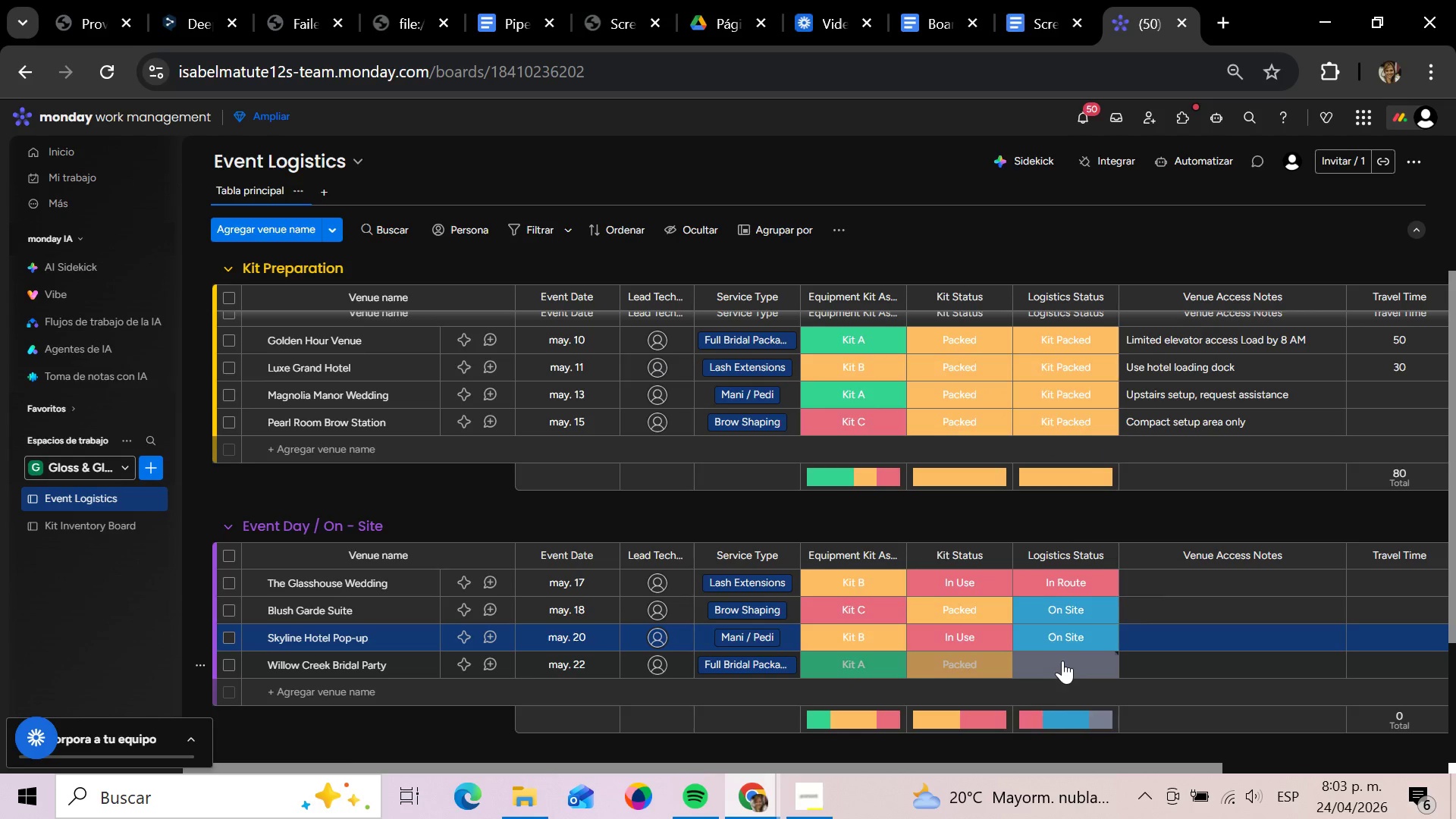 
left_click([1061, 667])
 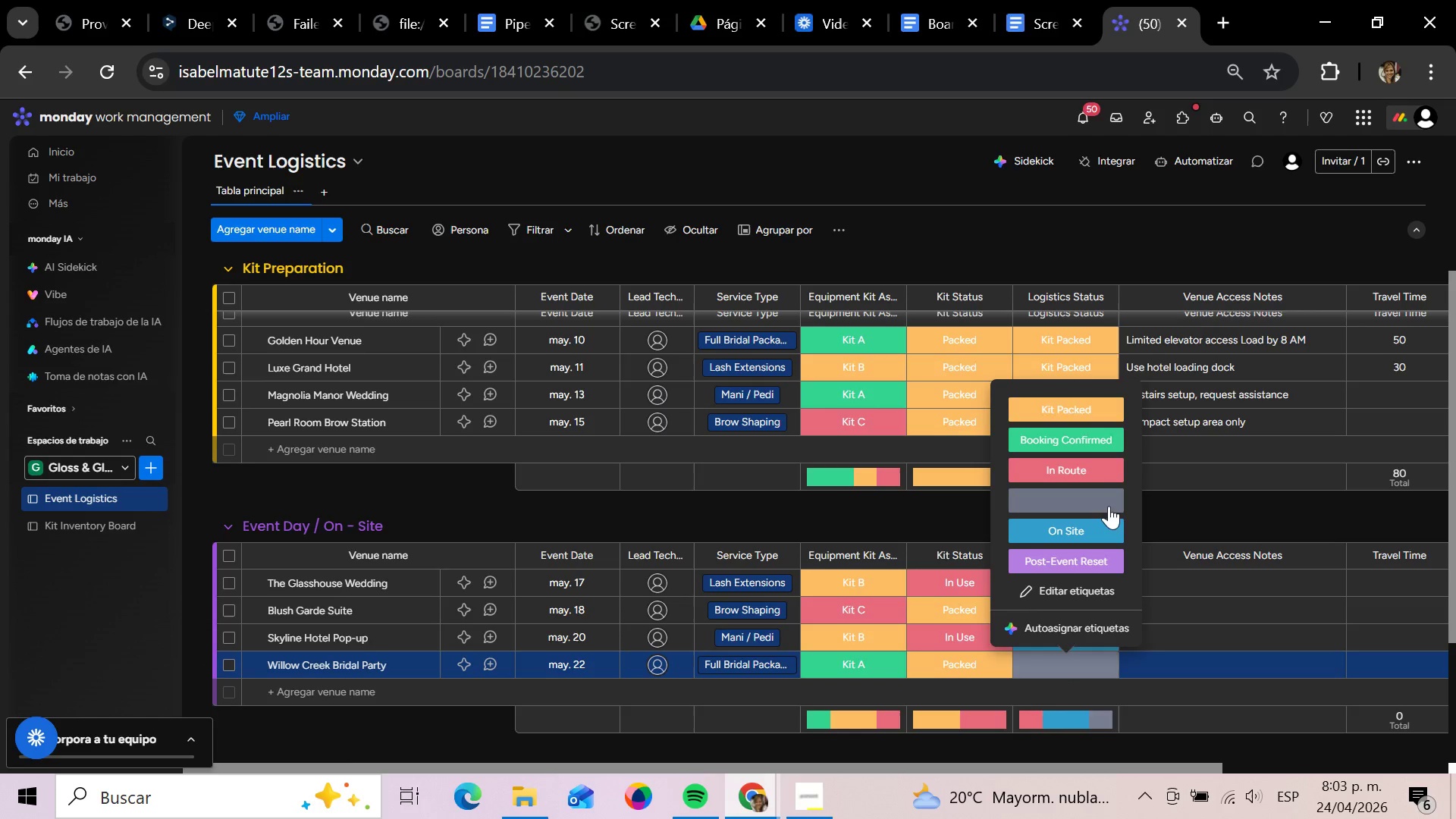 
left_click([1094, 471])
 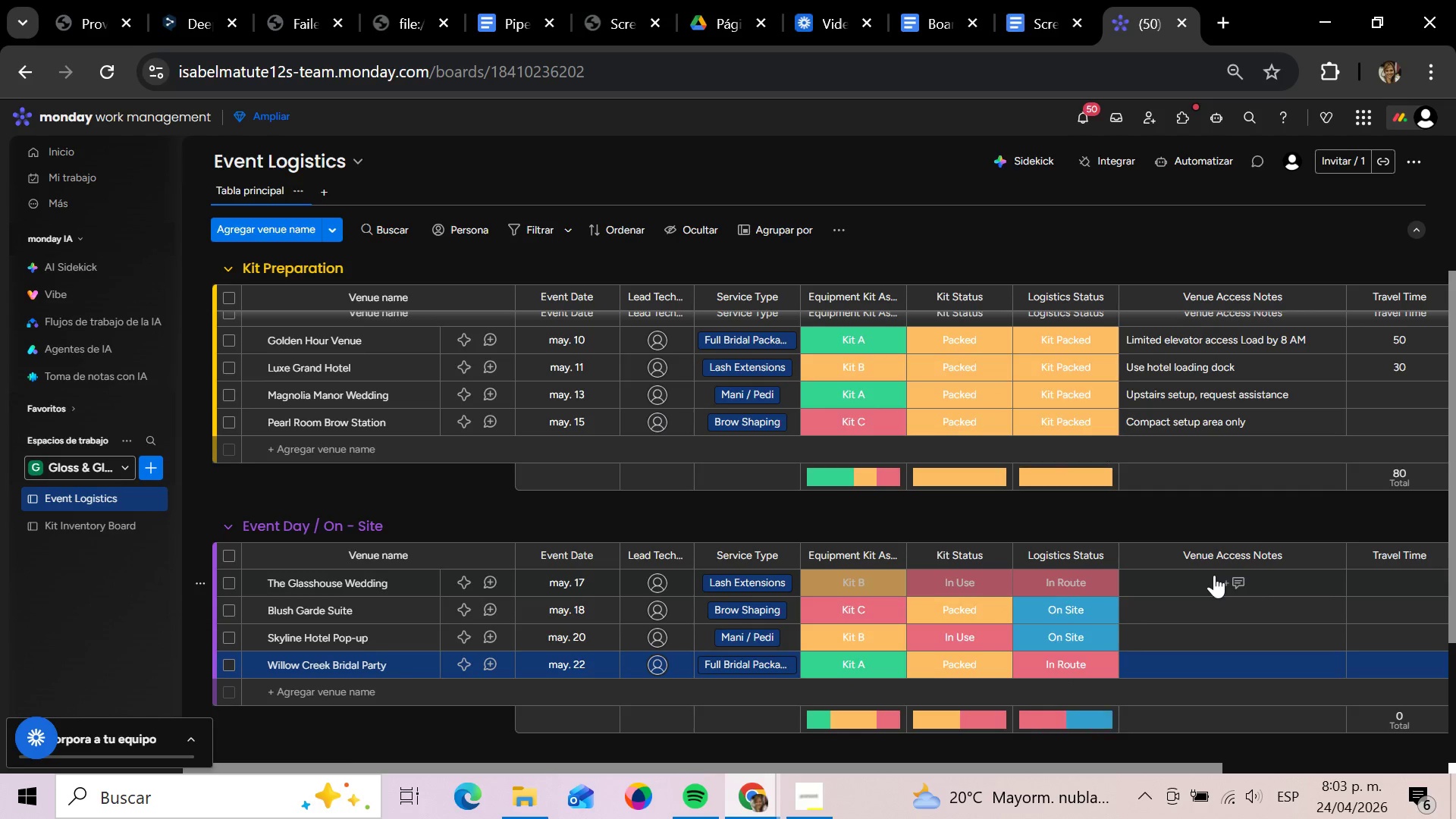 
left_click([1214, 575])
 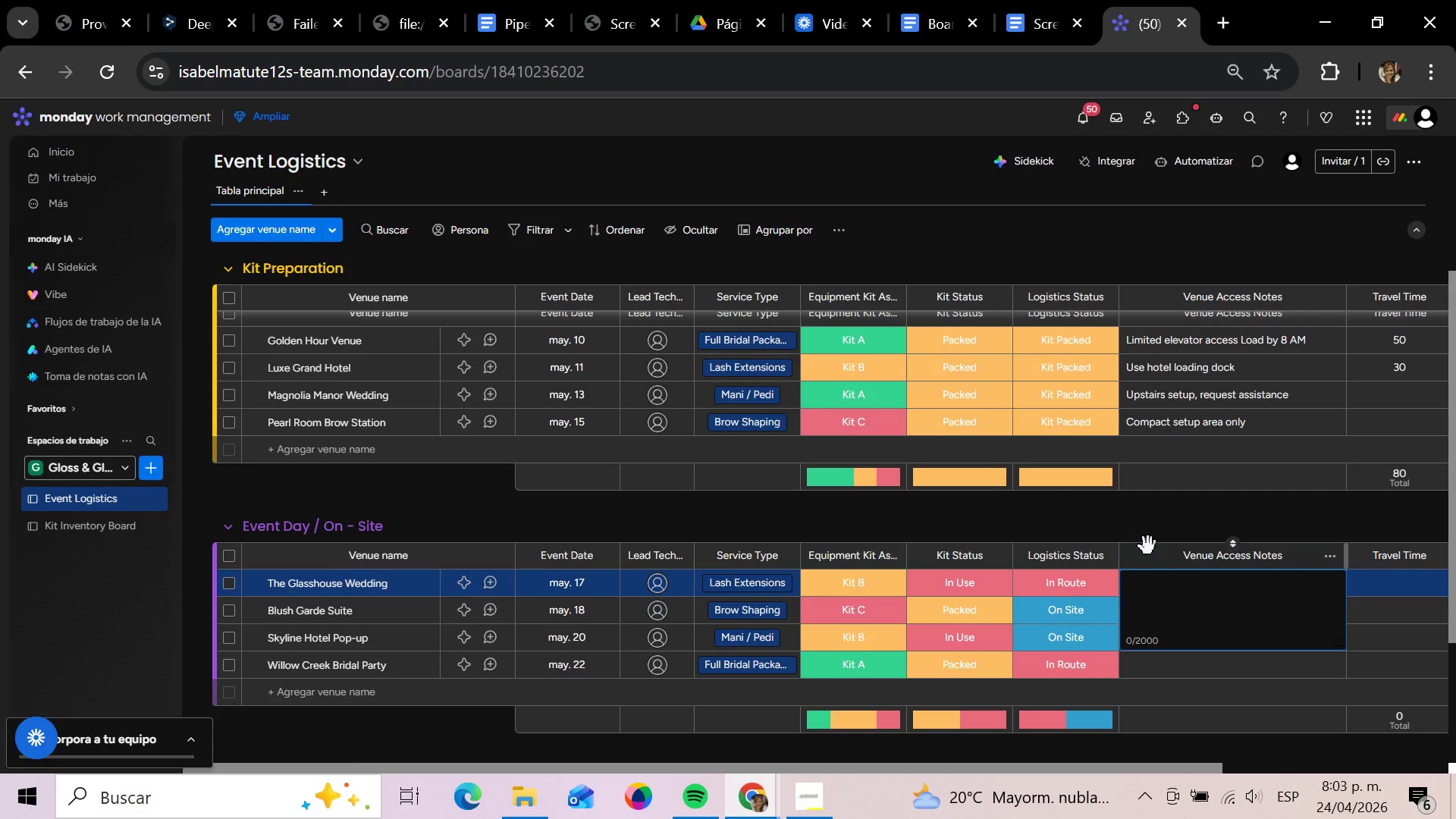 
key(CapsLock)
 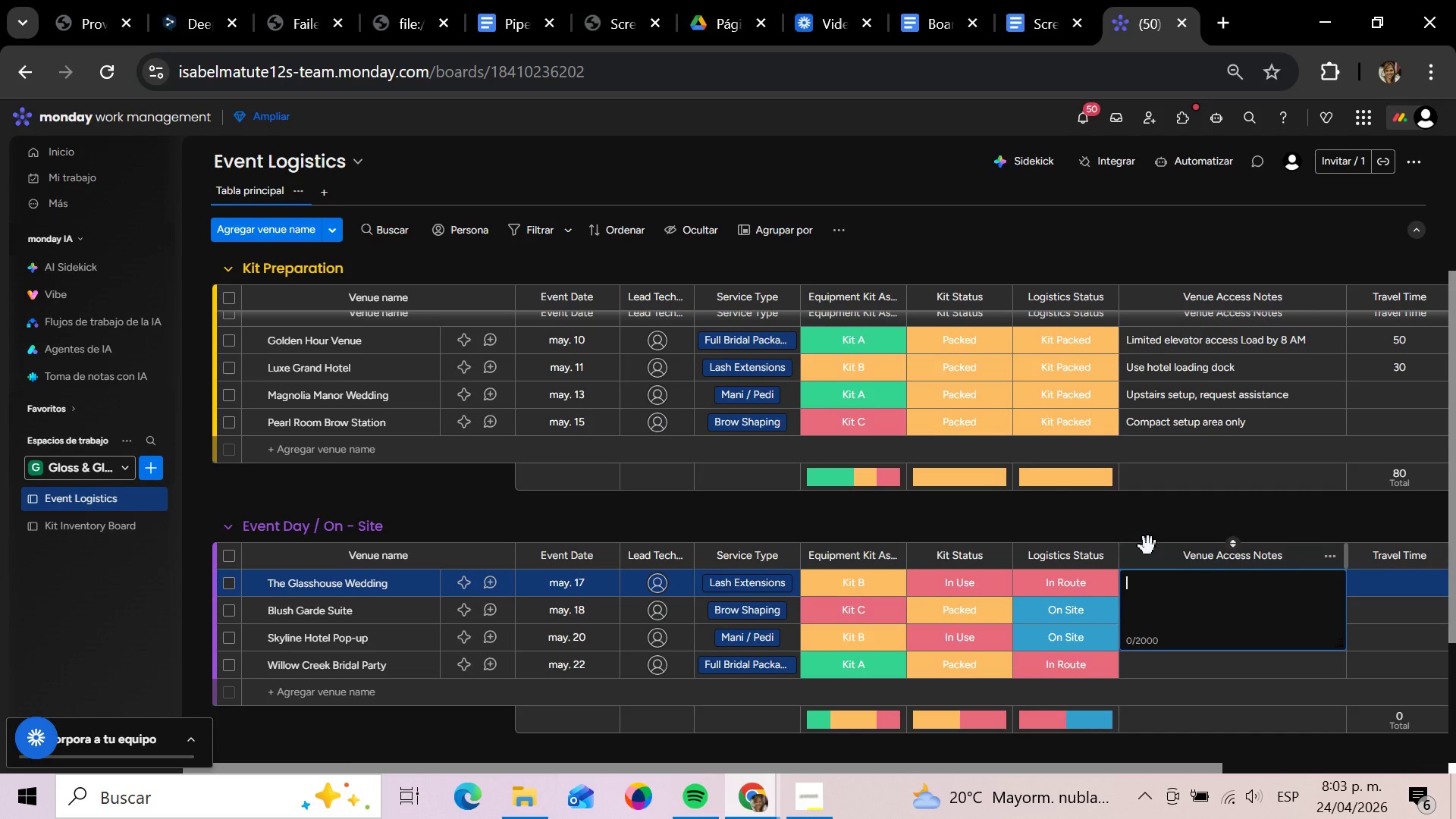 
type(Avoid W)
key(Backspace)
type(window glare for lash setup)
 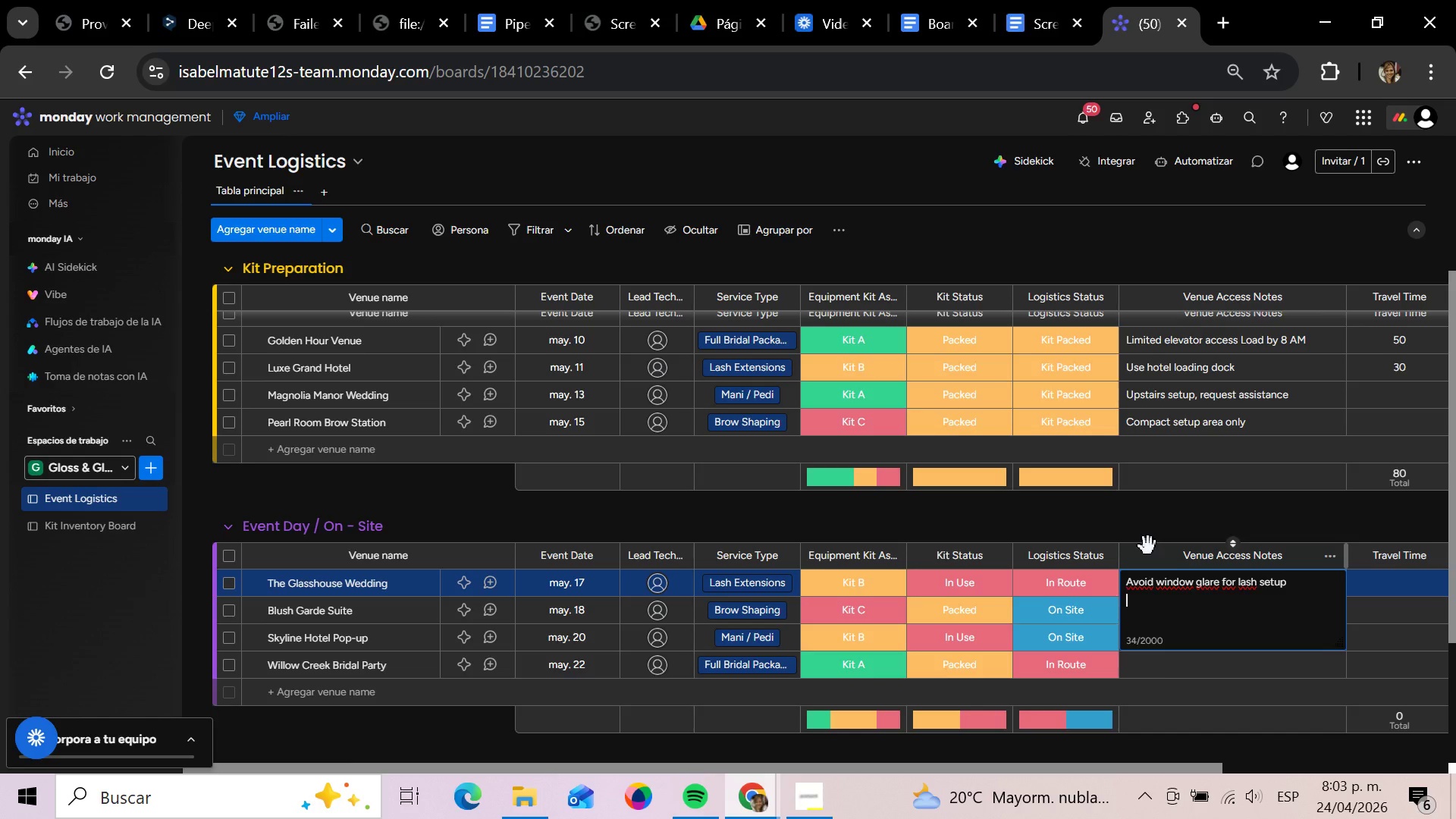 
key(Shift+Enter)
 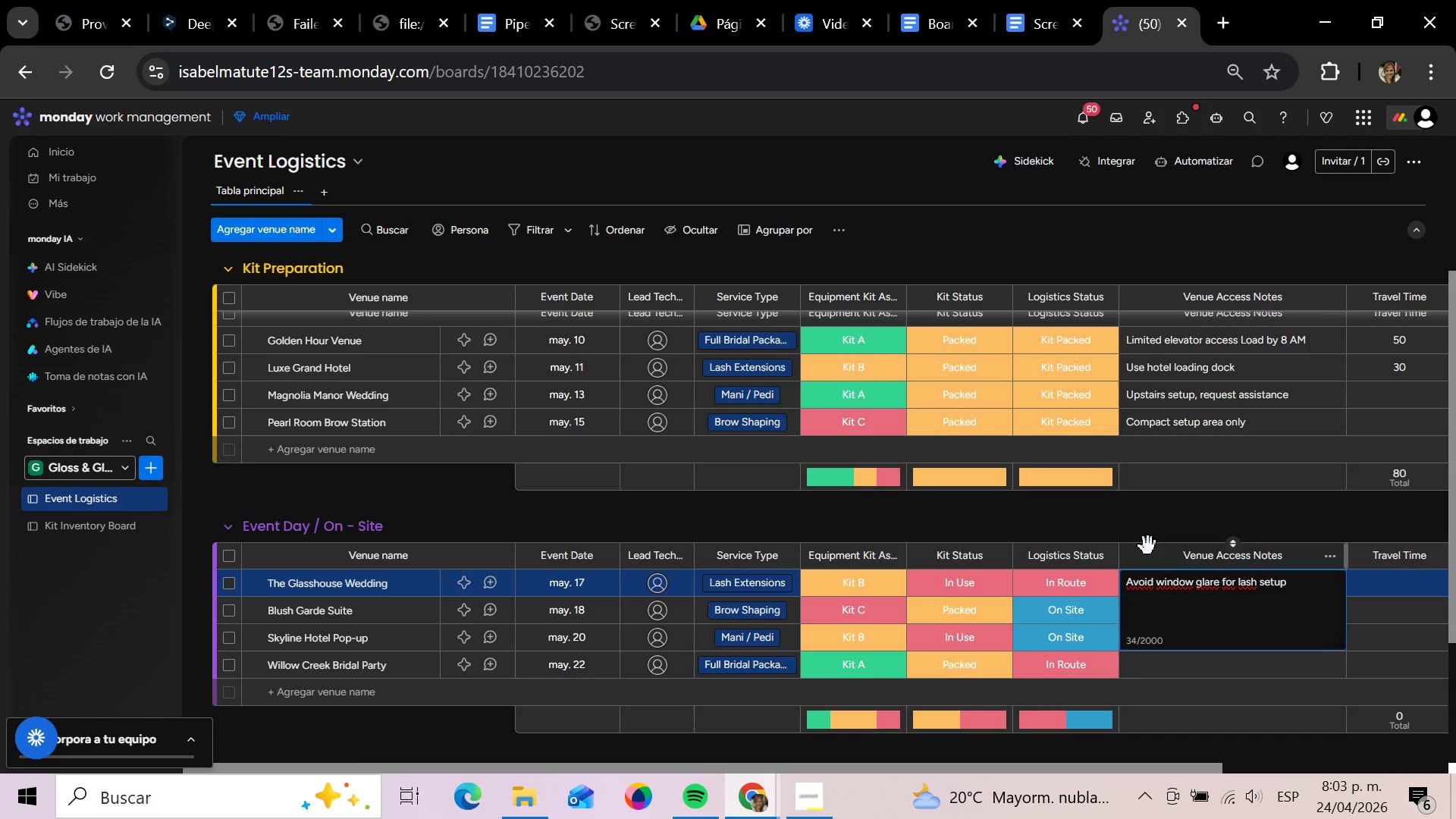 
key(ArrowUp)
 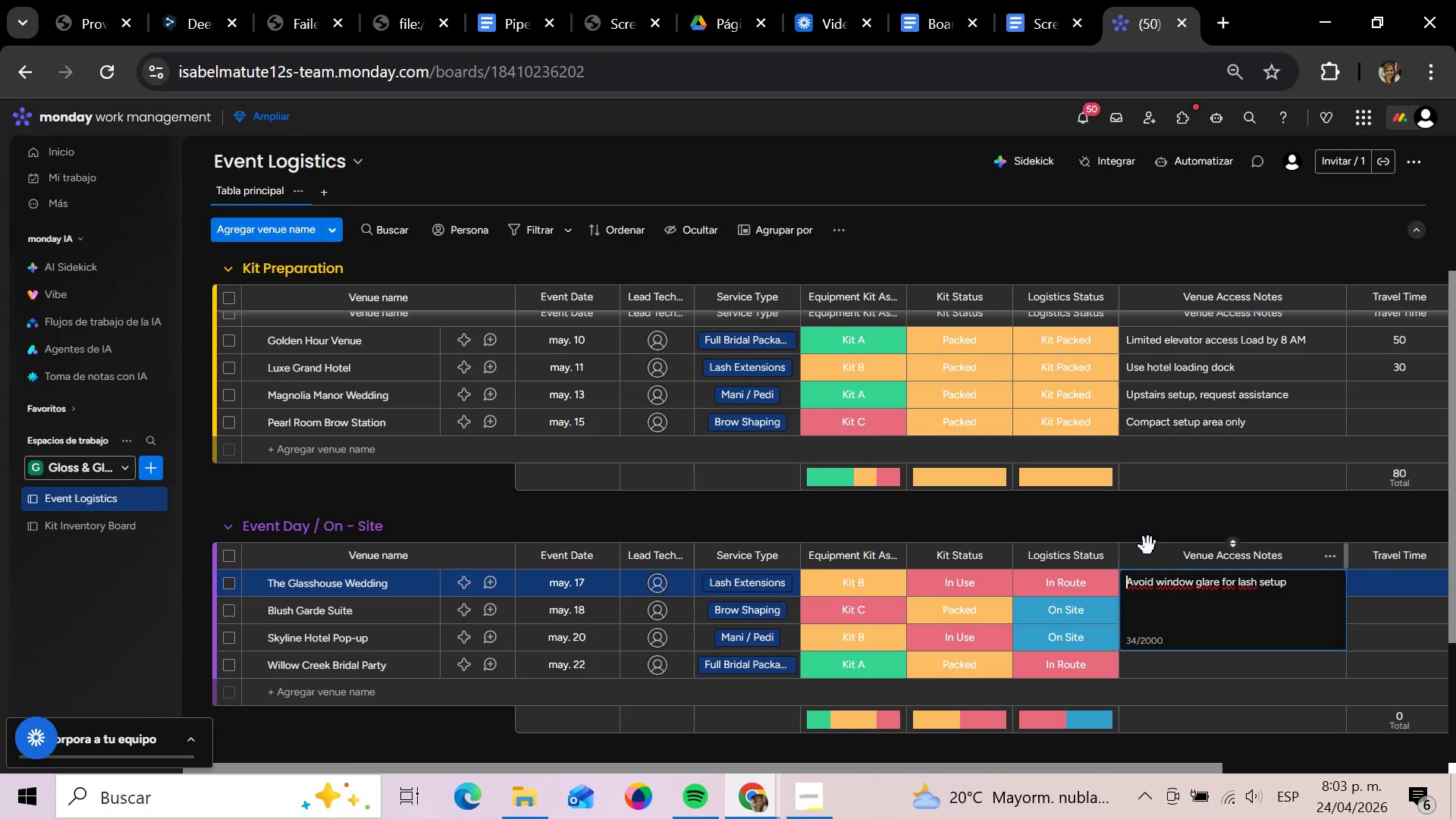 
key(ArrowUp)
 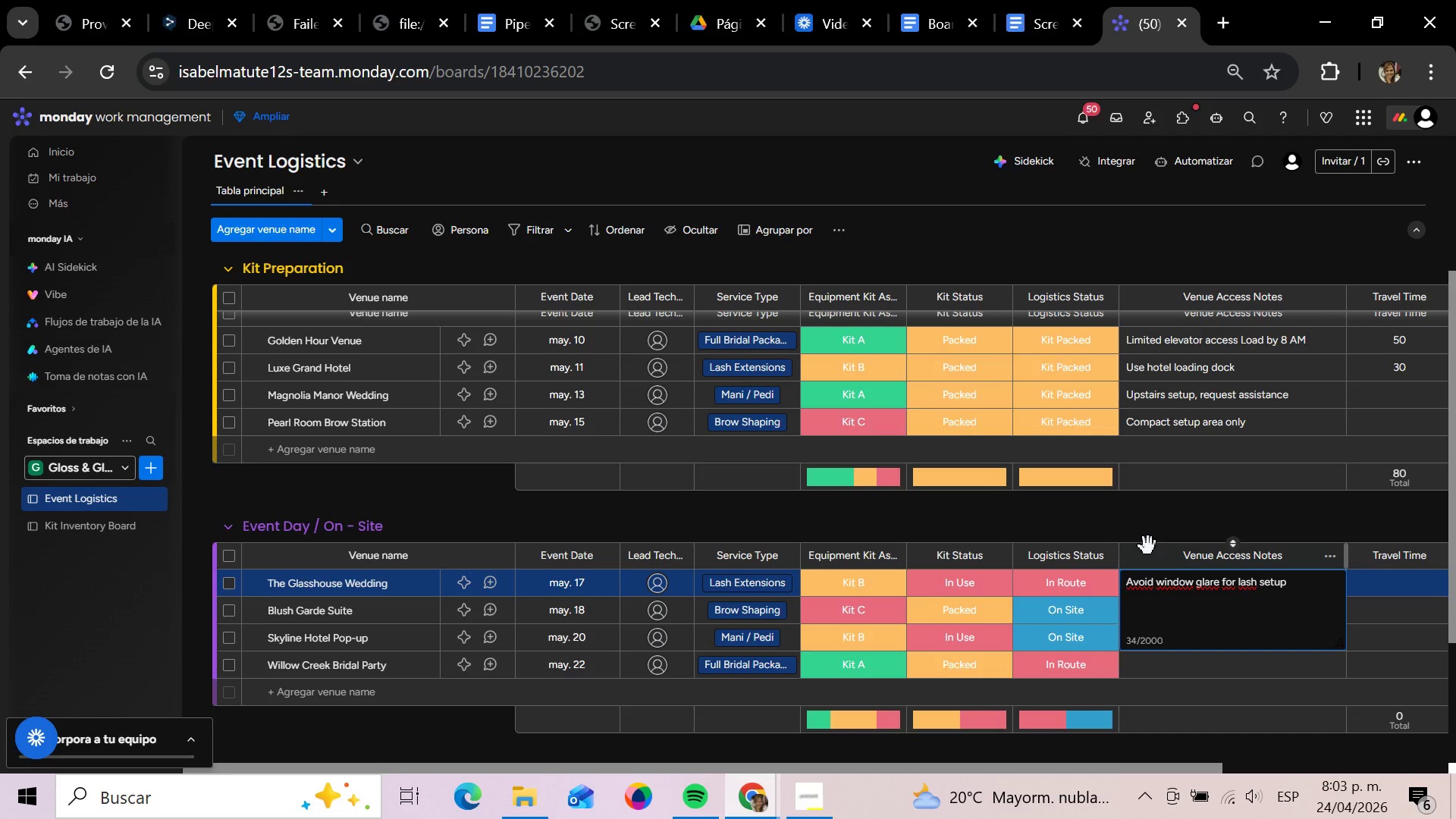 
key(Enter)
 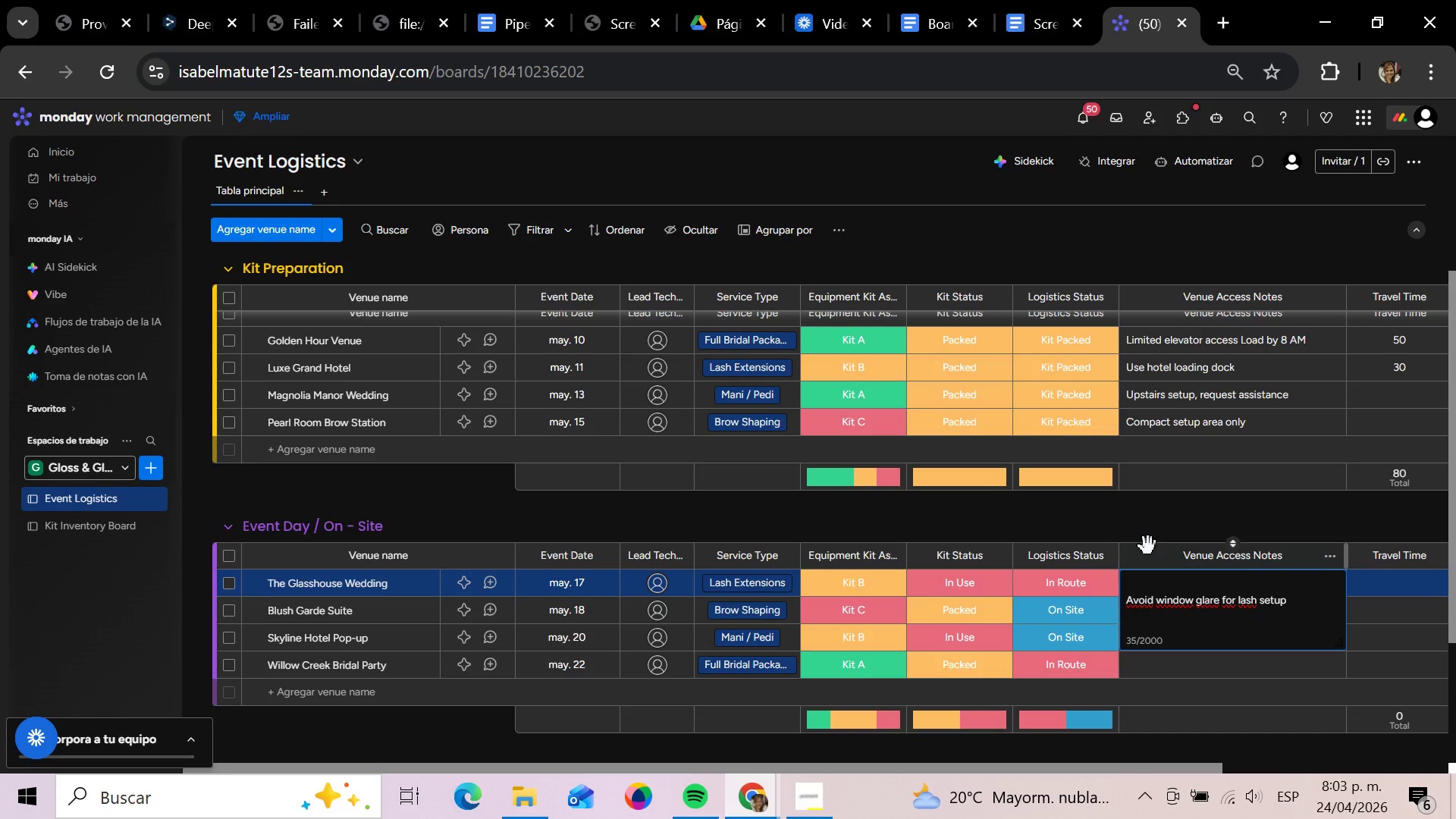 
key(Backspace)
 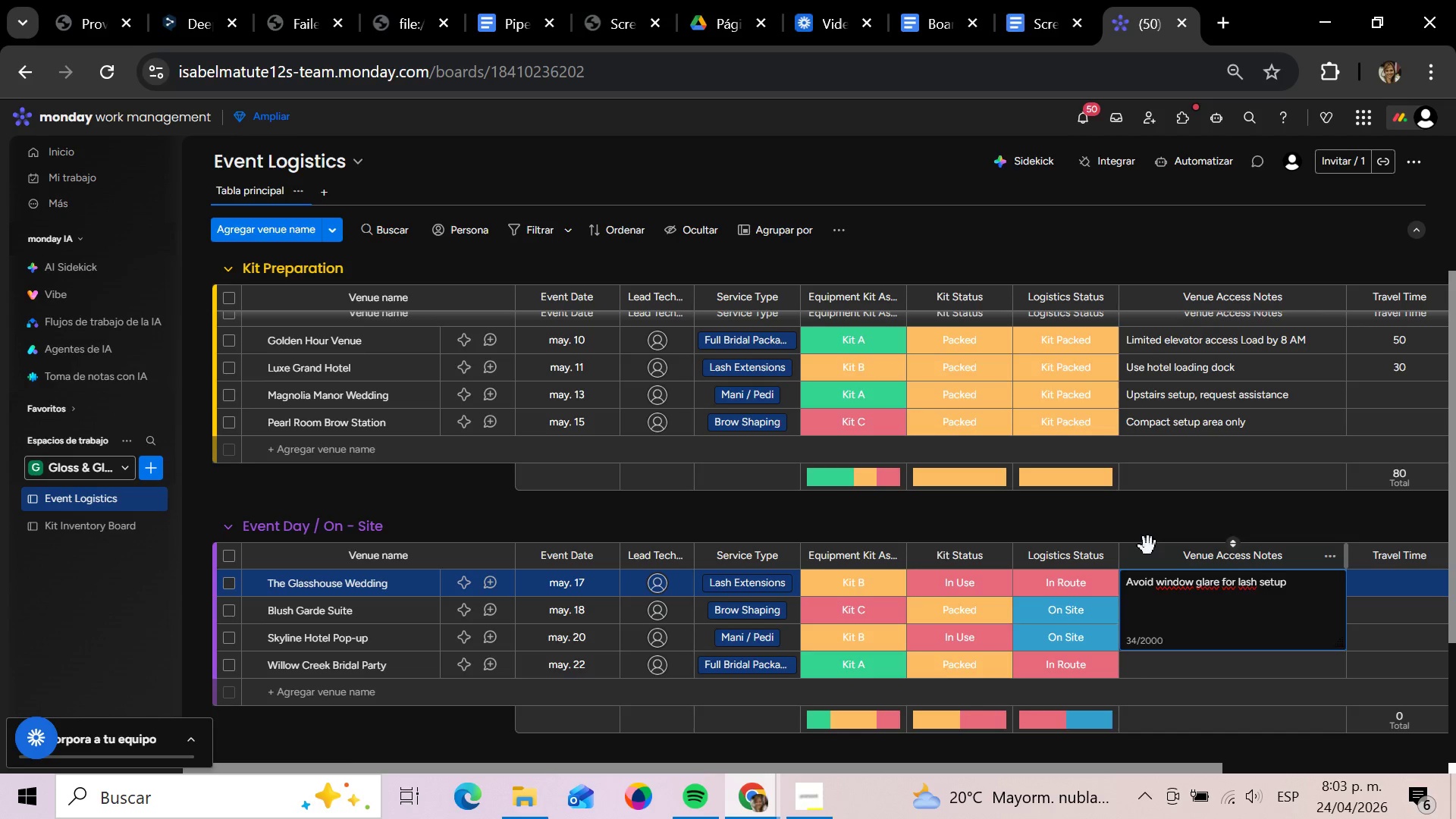 
hold_key(key=ArrowRight, duration=1.16)
 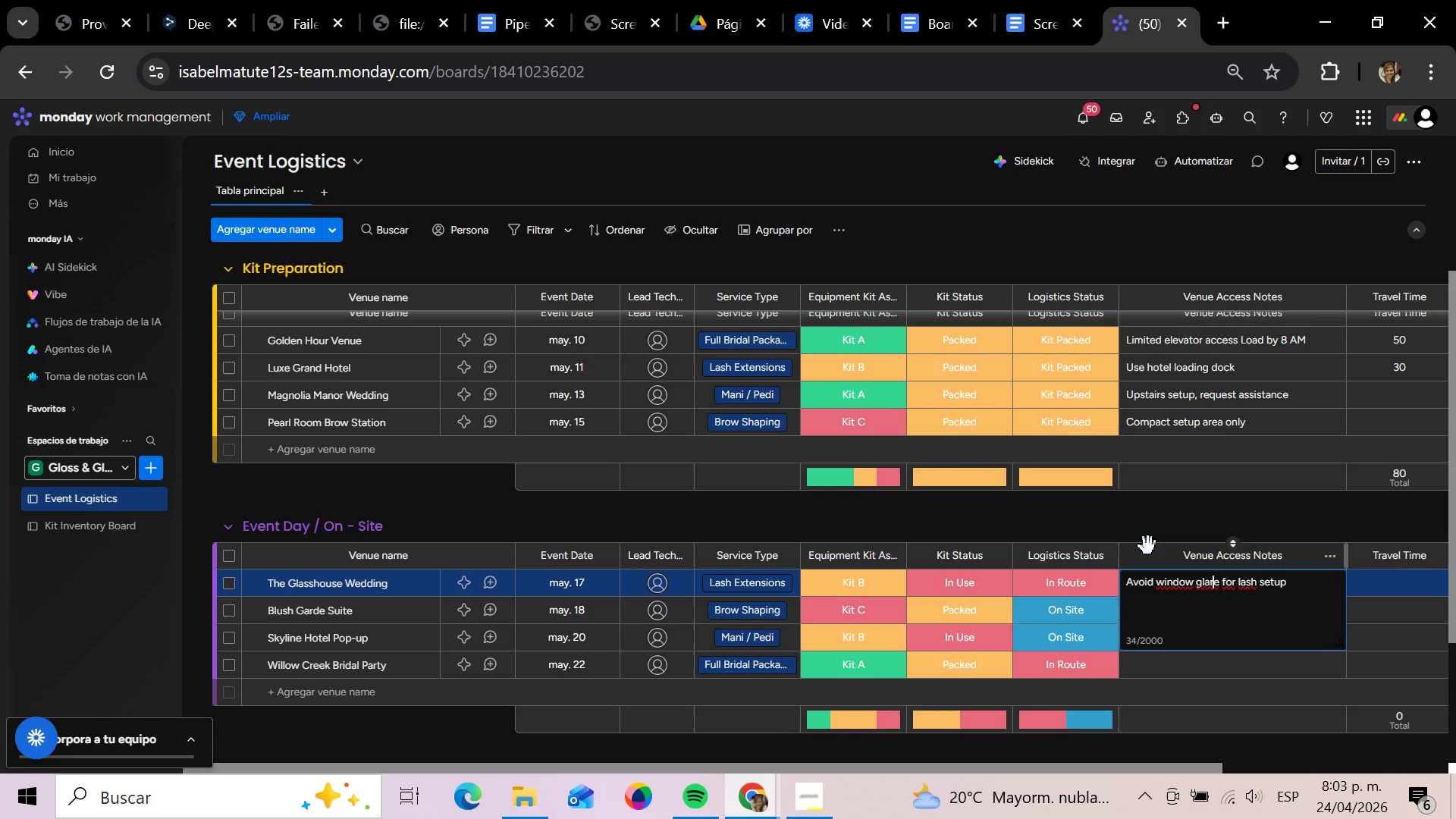 
left_click([1148, 546])
 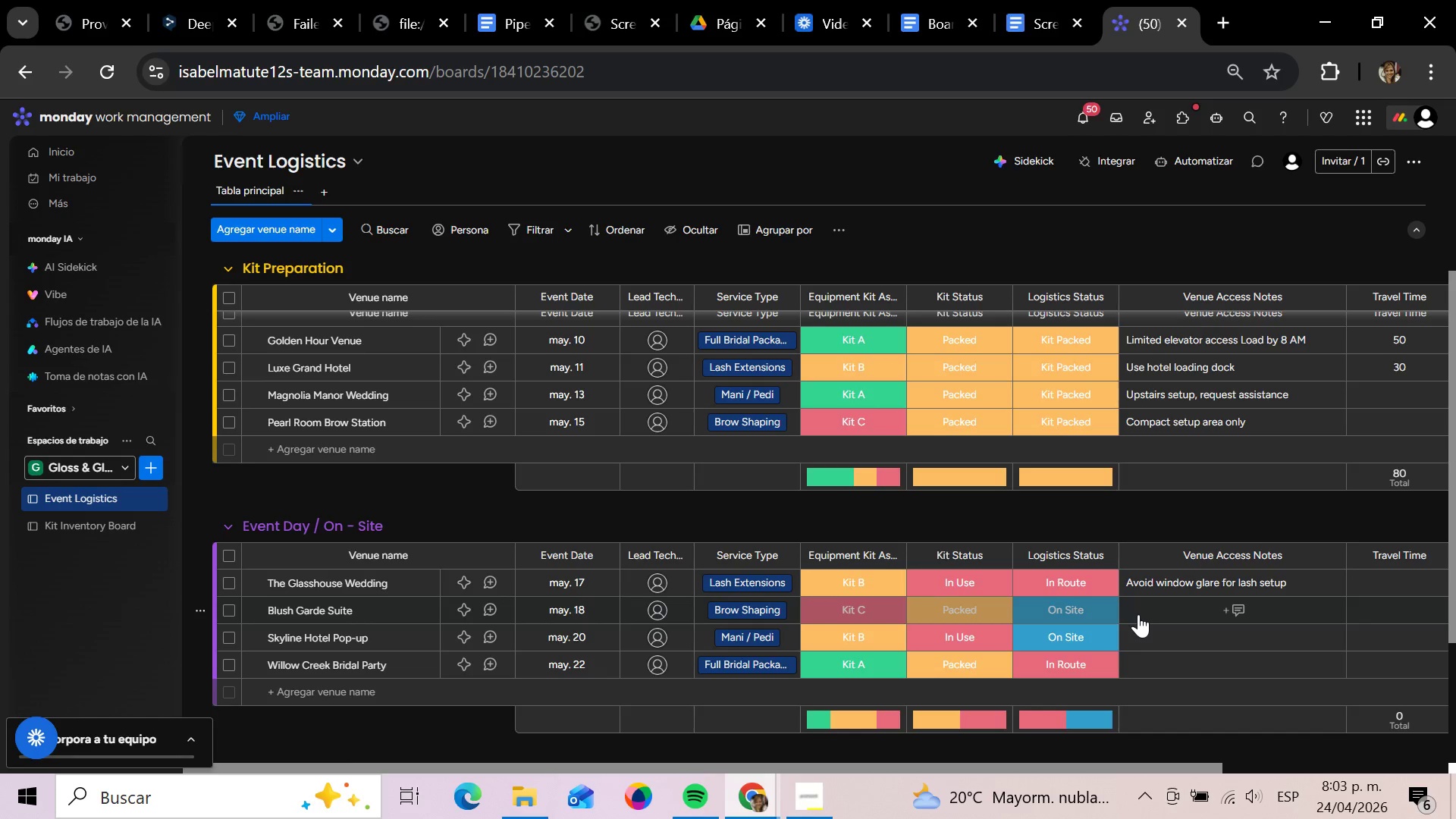 
left_click([1138, 614])
 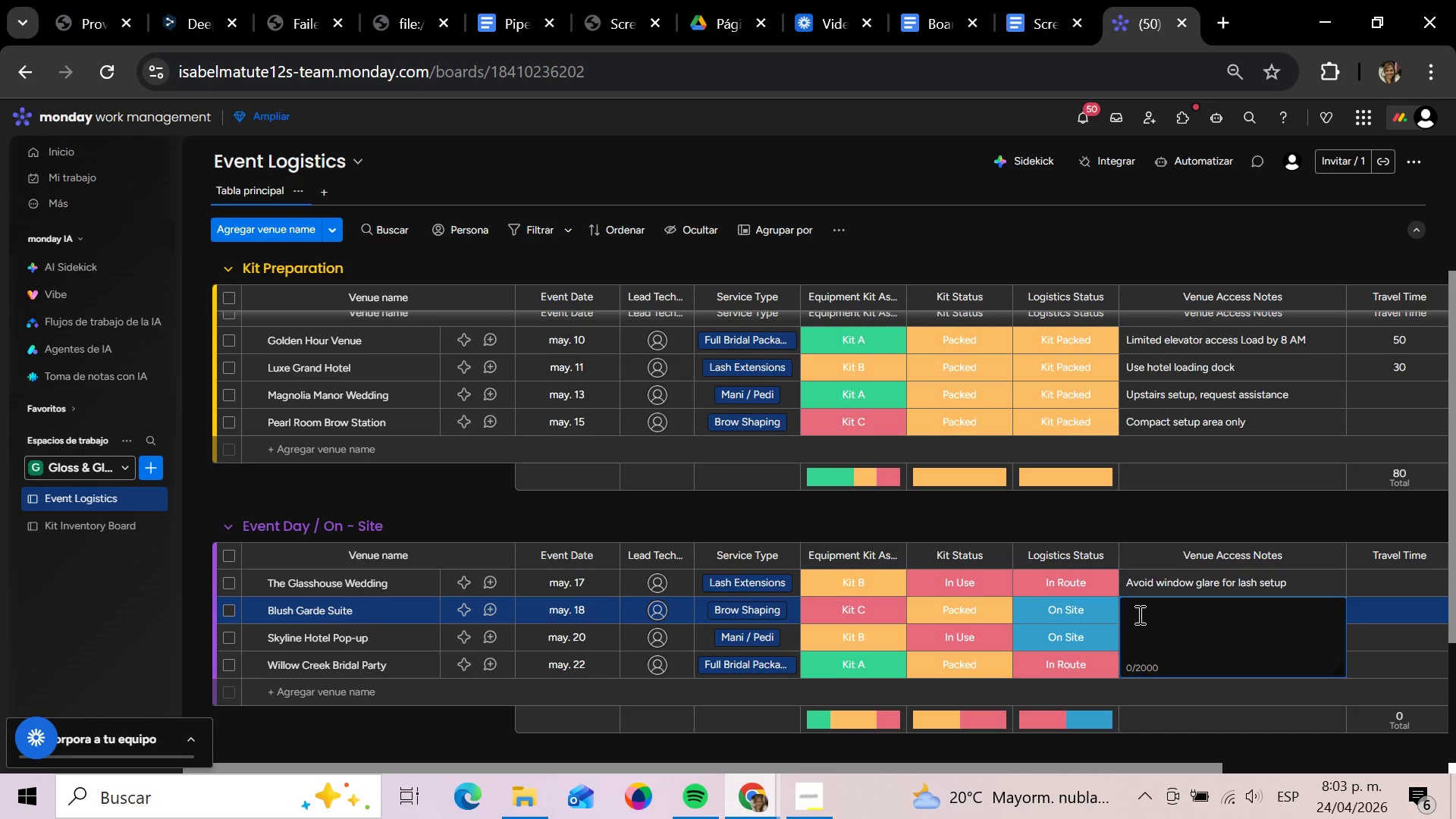 
key(CapsLock)
 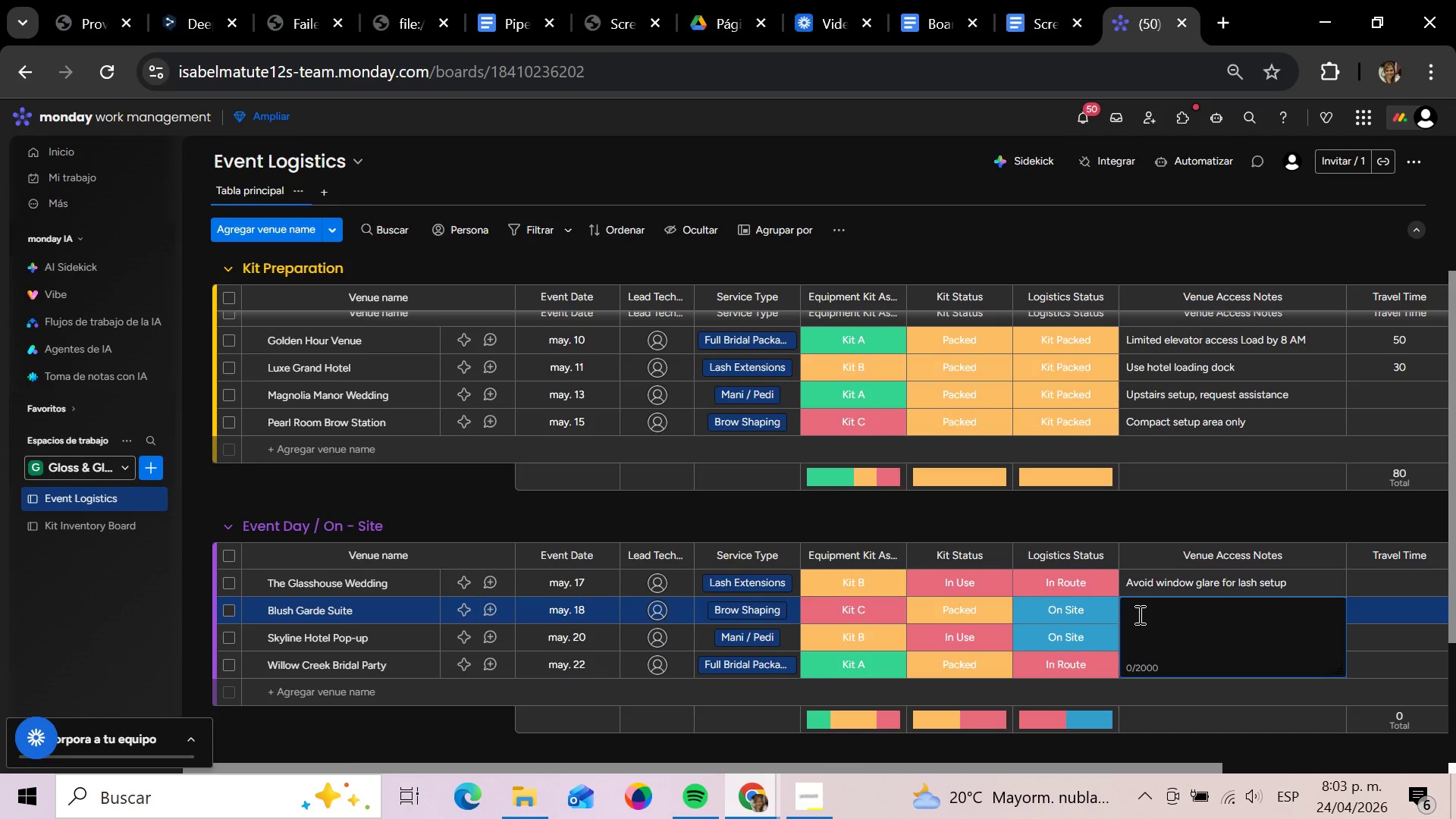 
wait(5.17)
 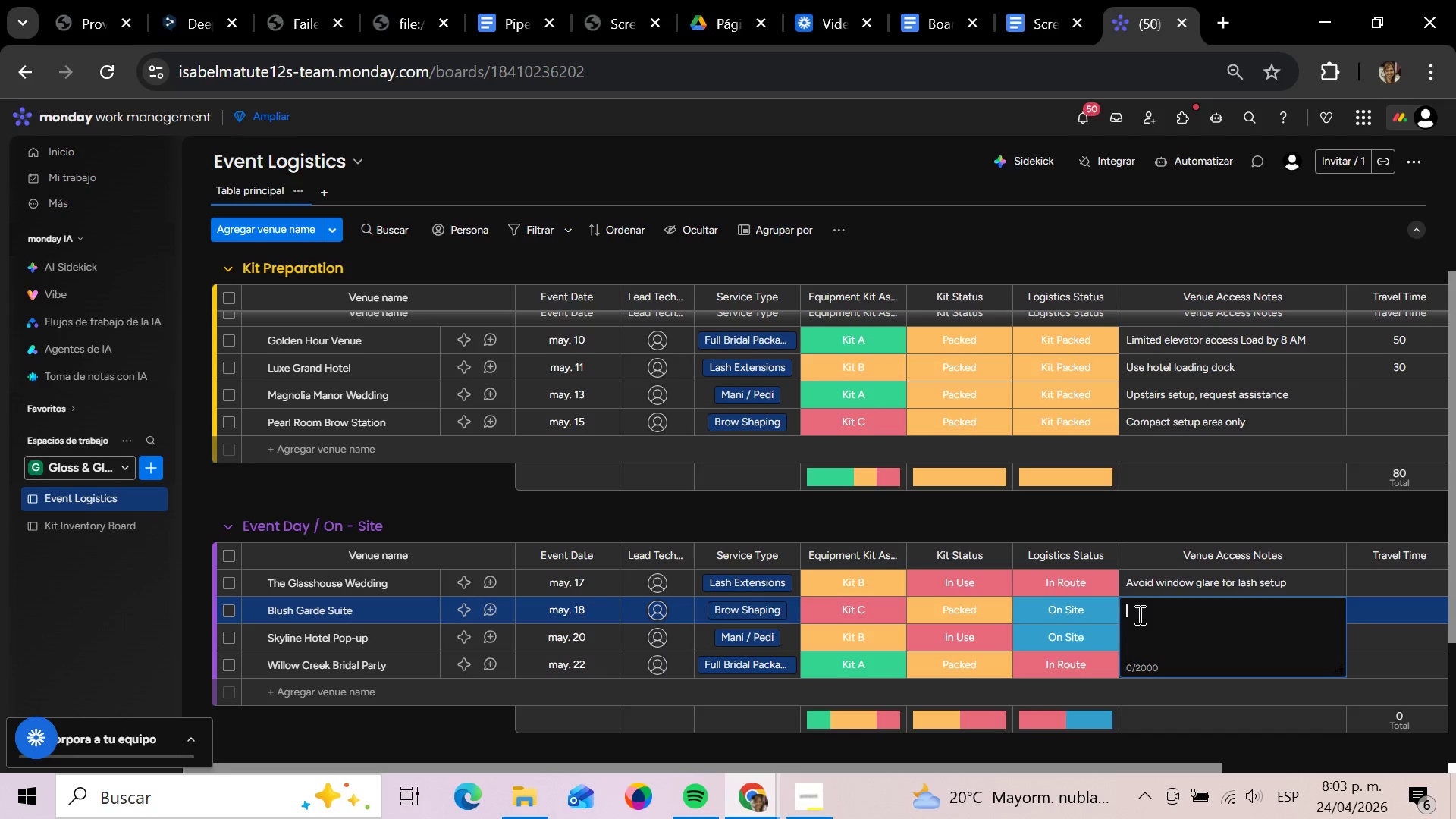 
type(Bridal)
 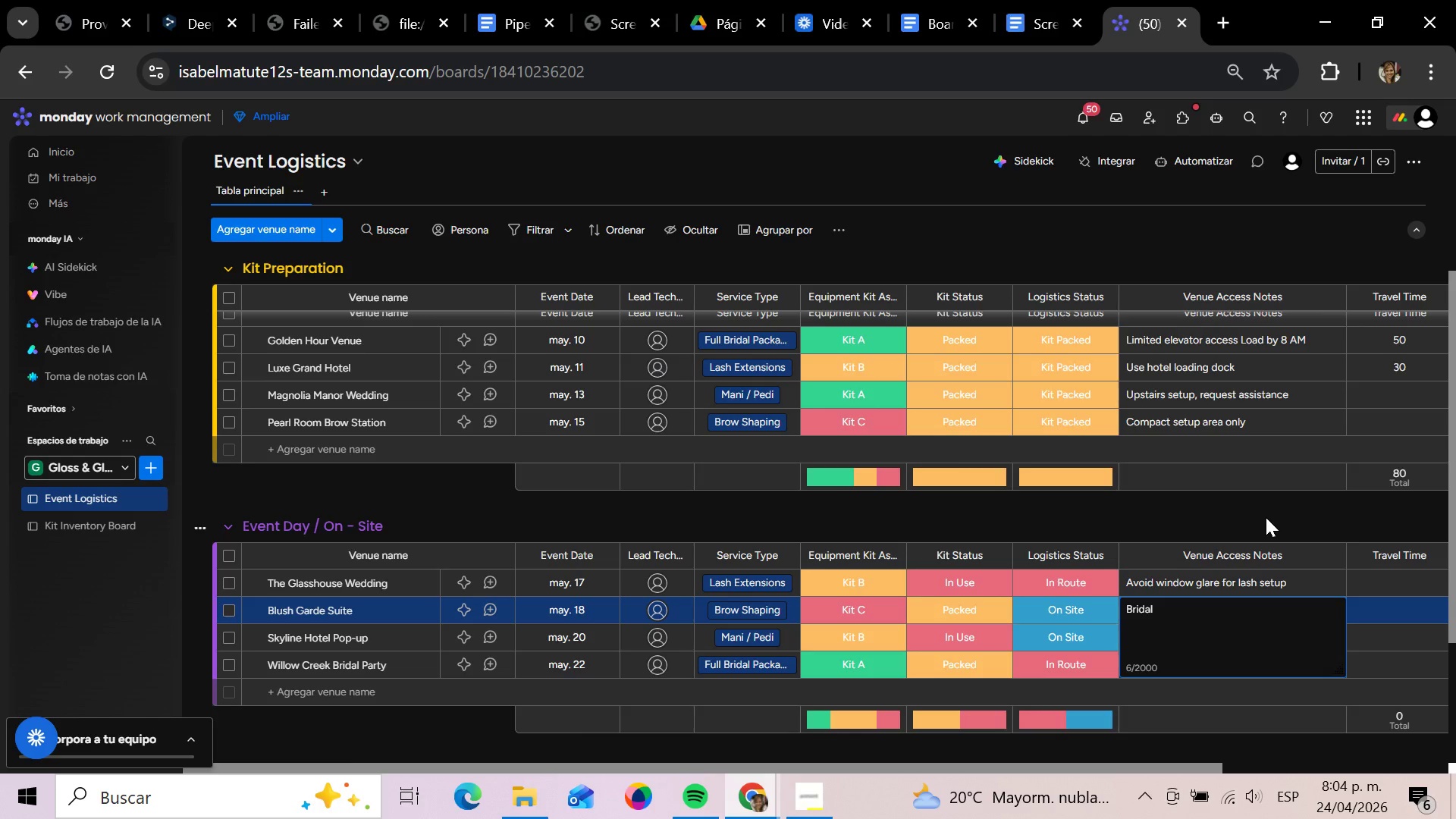 
type( suite romm)
key(Backspace)
key(Backspace)
type(om 304)
 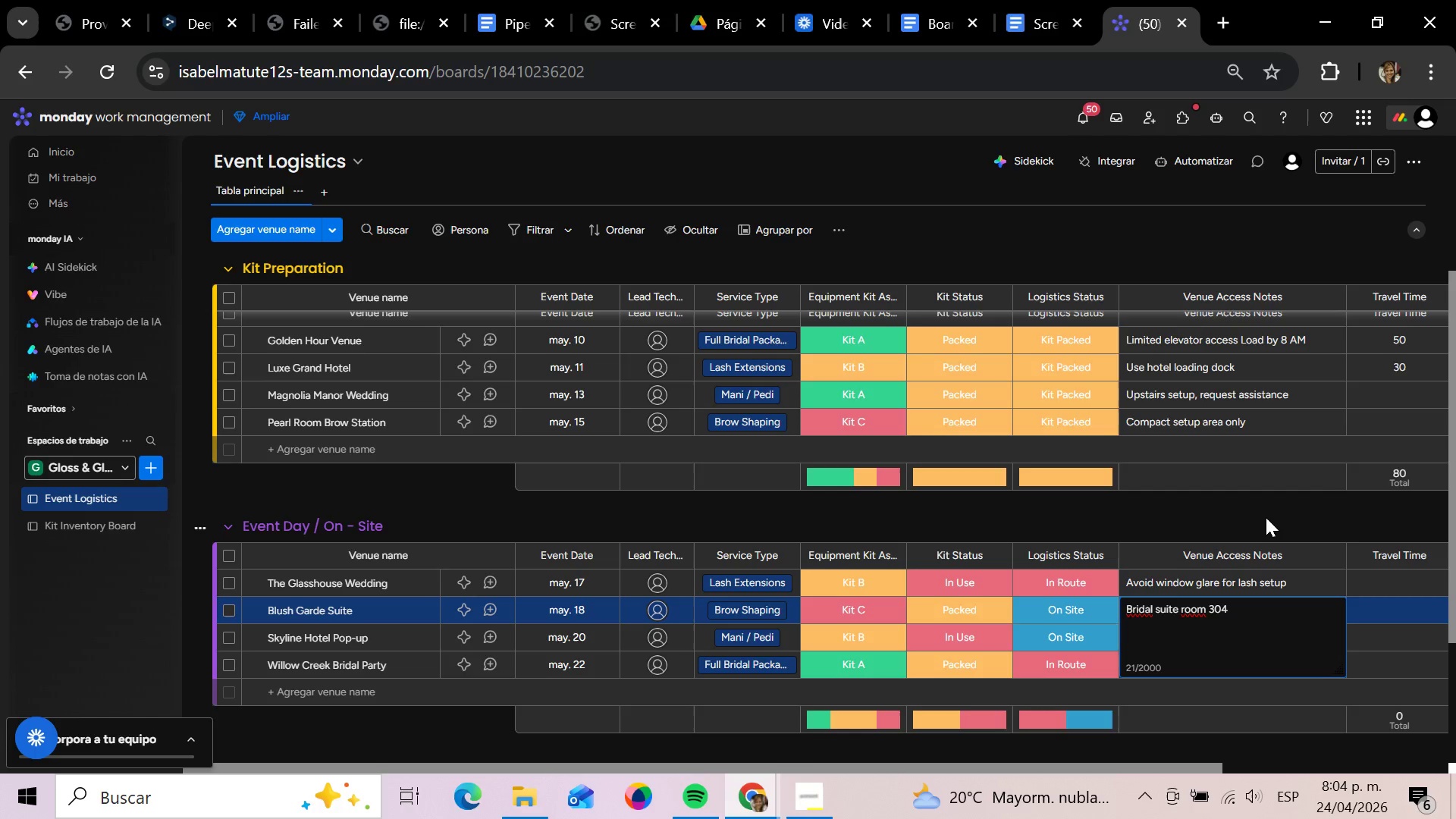 
key(Enter)
 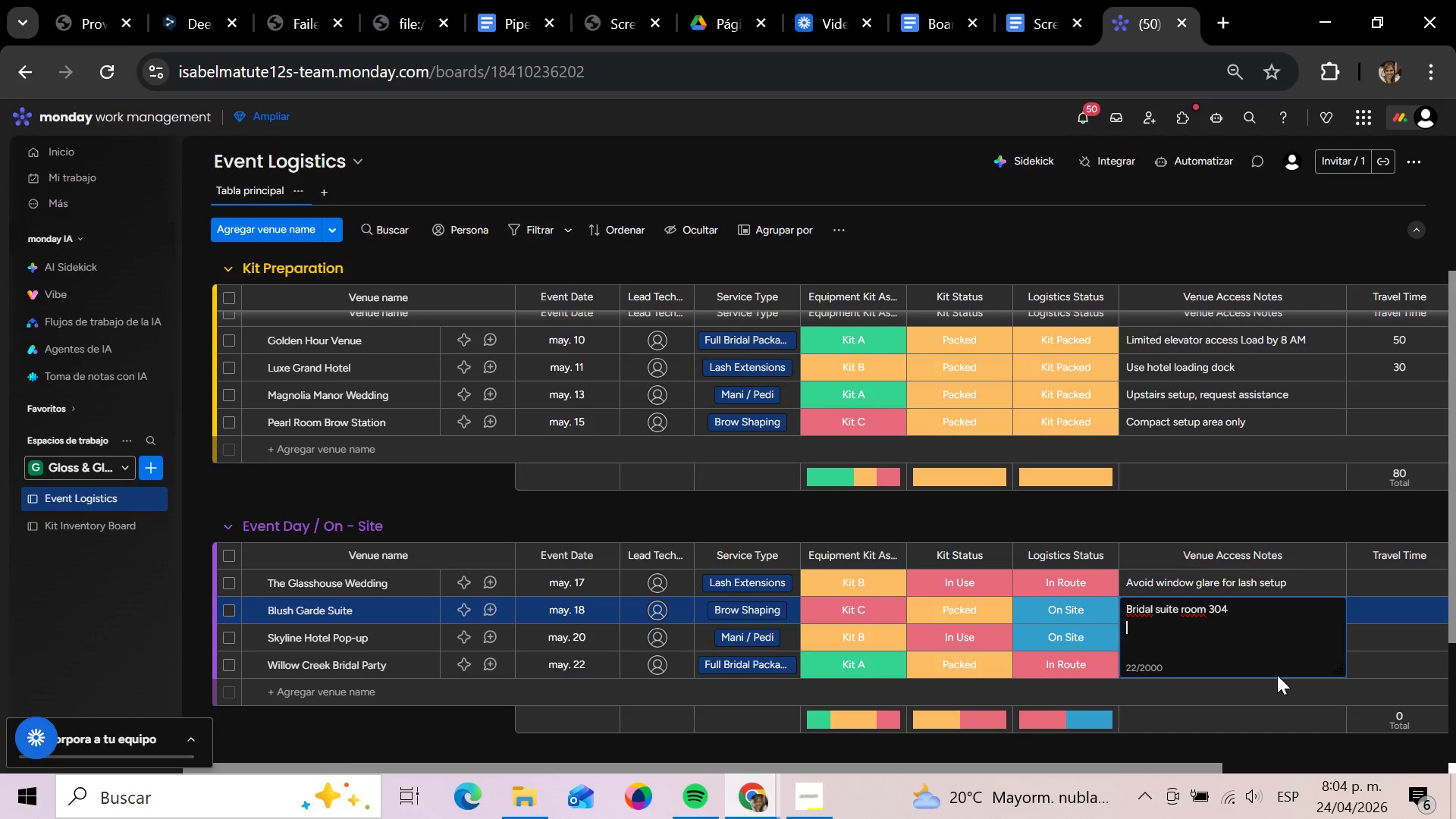 
left_click([1227, 516])
 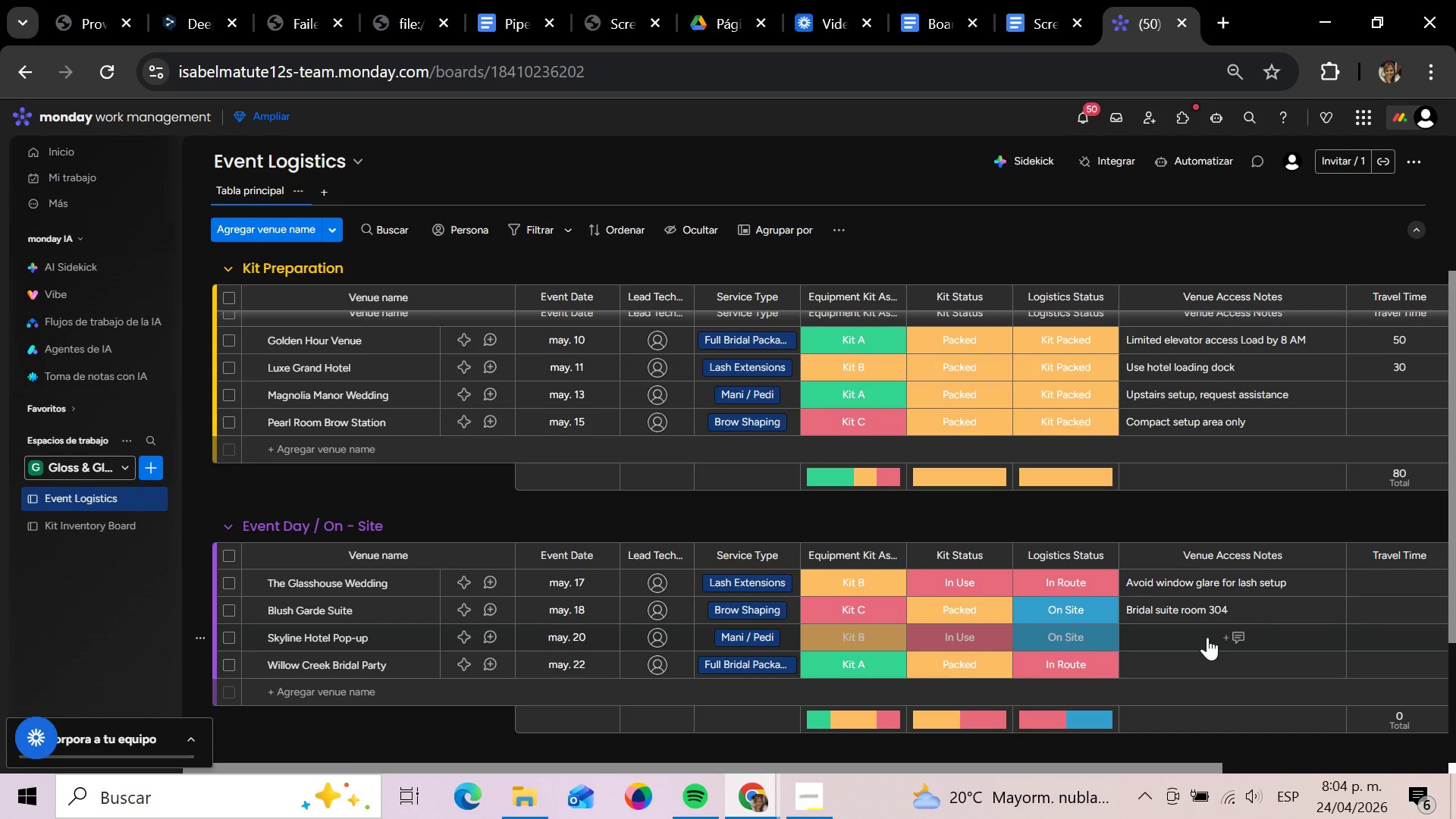 
left_click([1207, 629])
 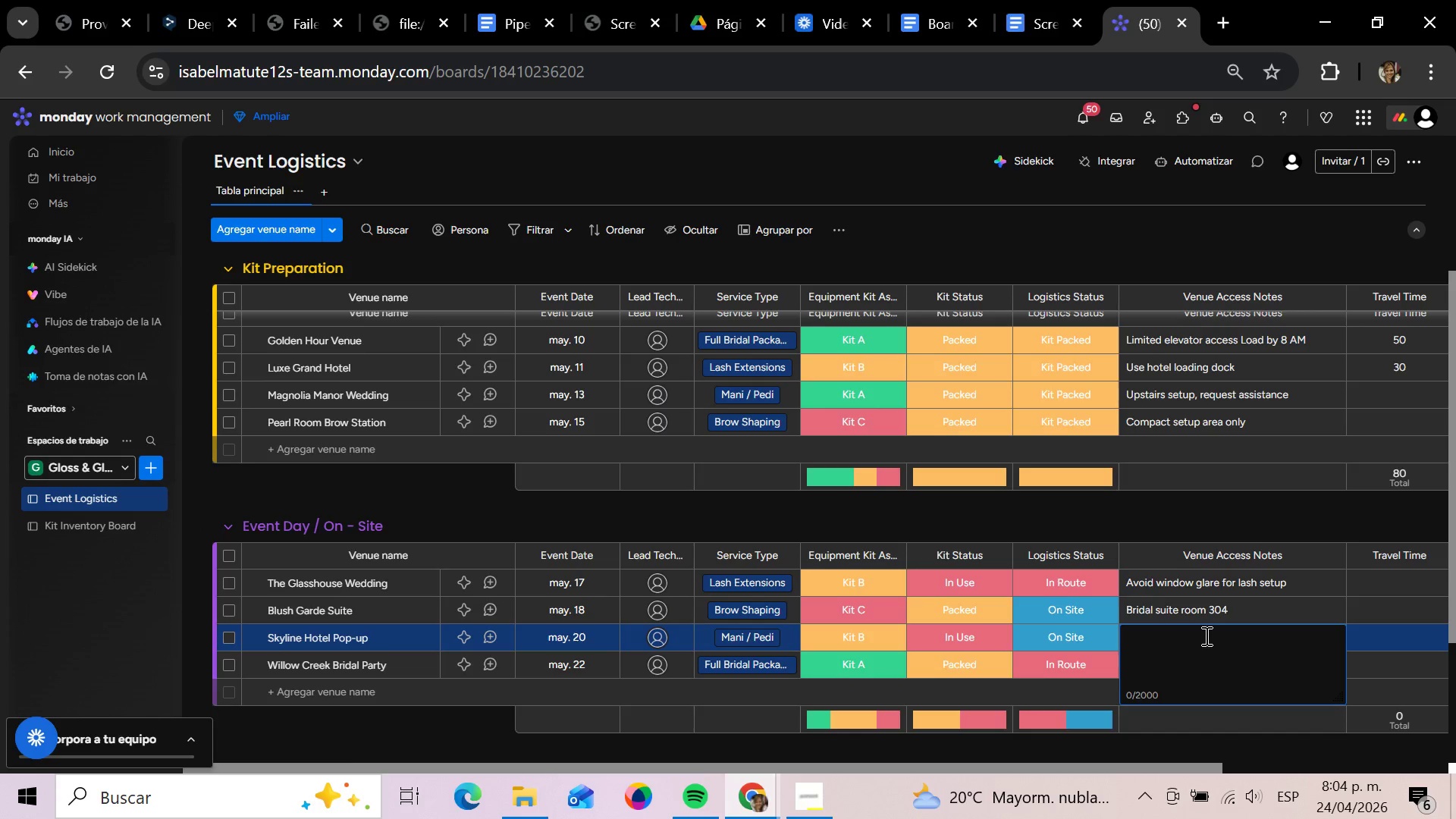 
wait(5.59)
 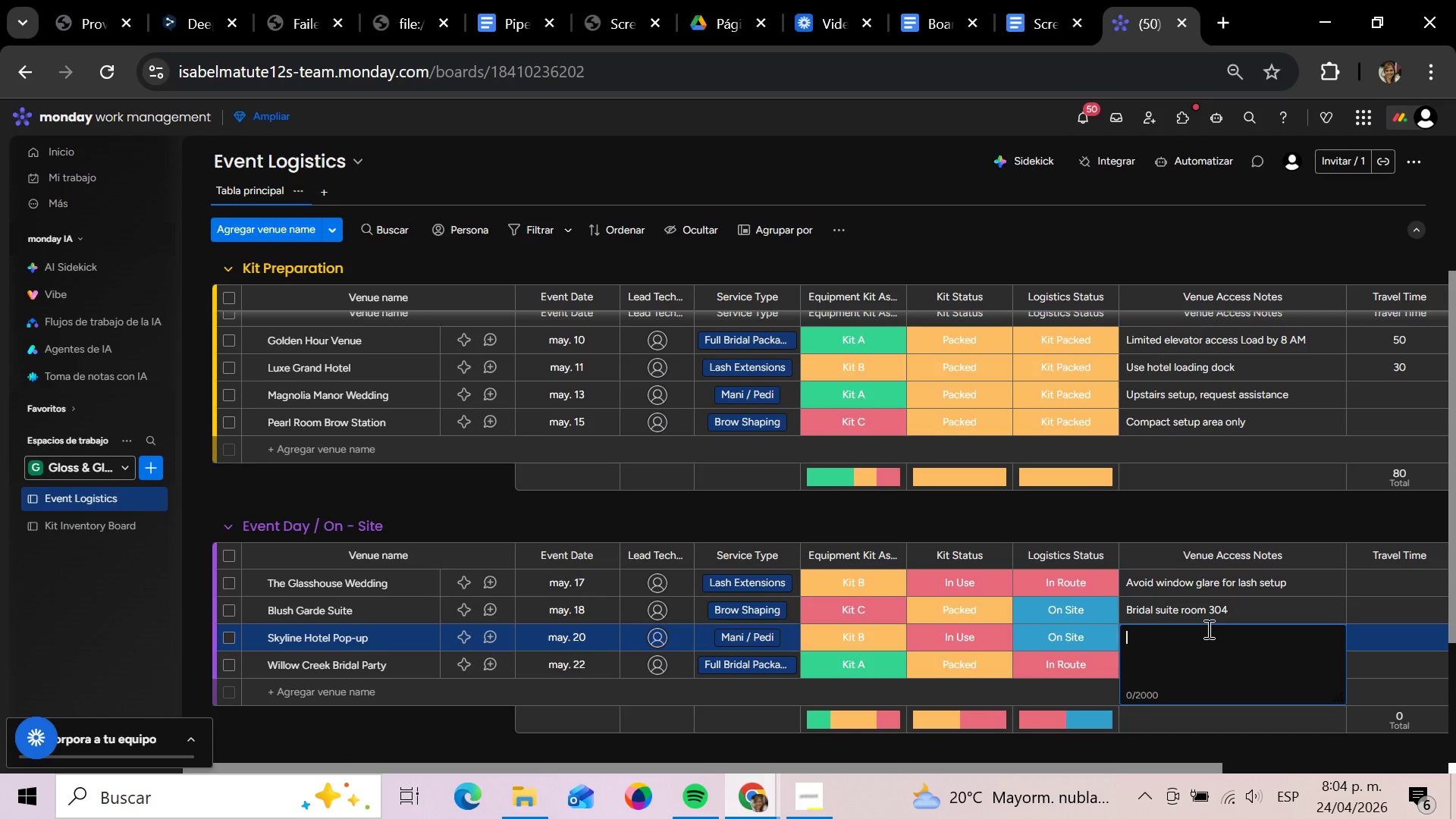 
type(Set Be)
key(Backspace)
key(Backspace)
type(beside)
 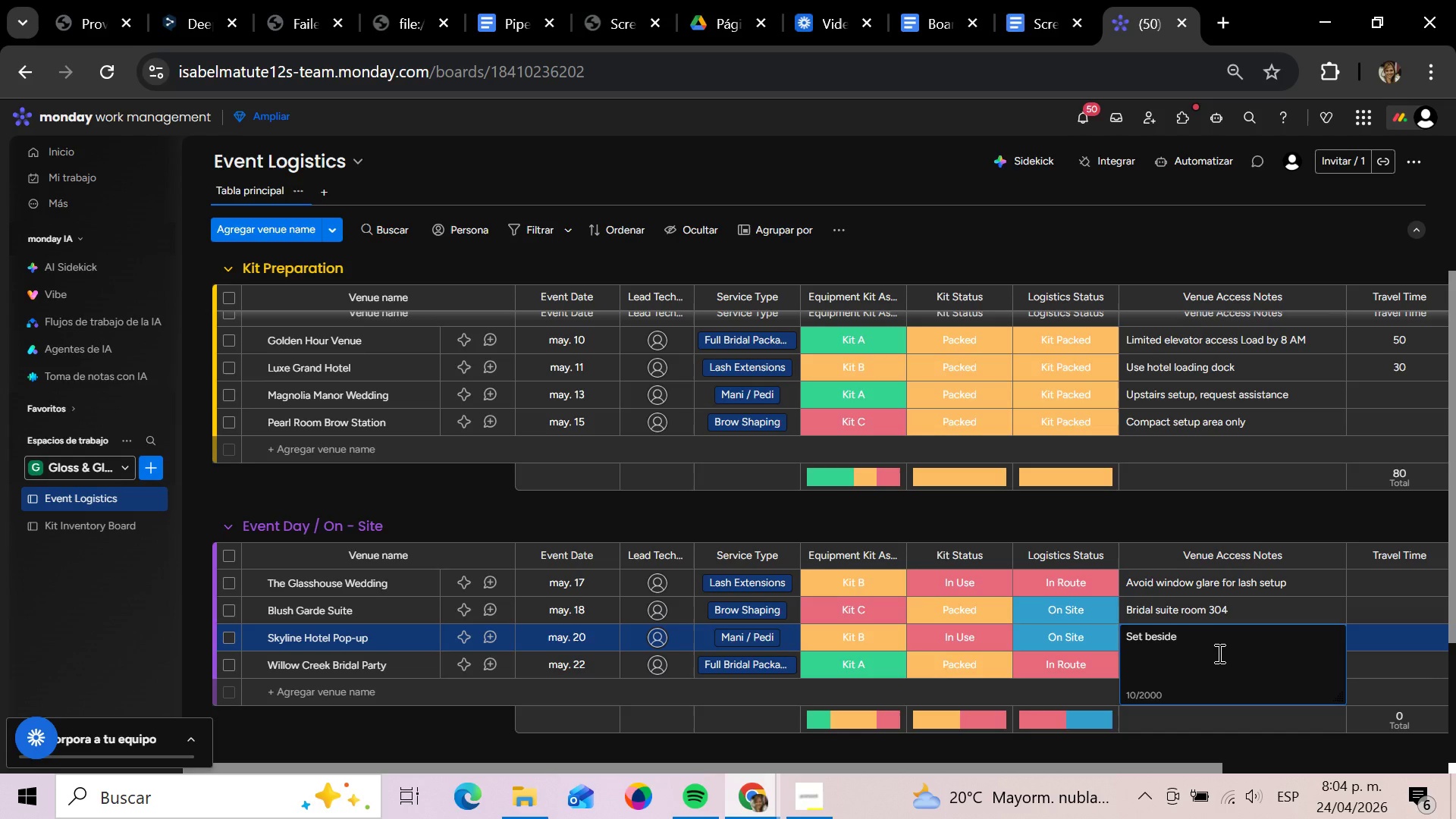 
key(Enter)
 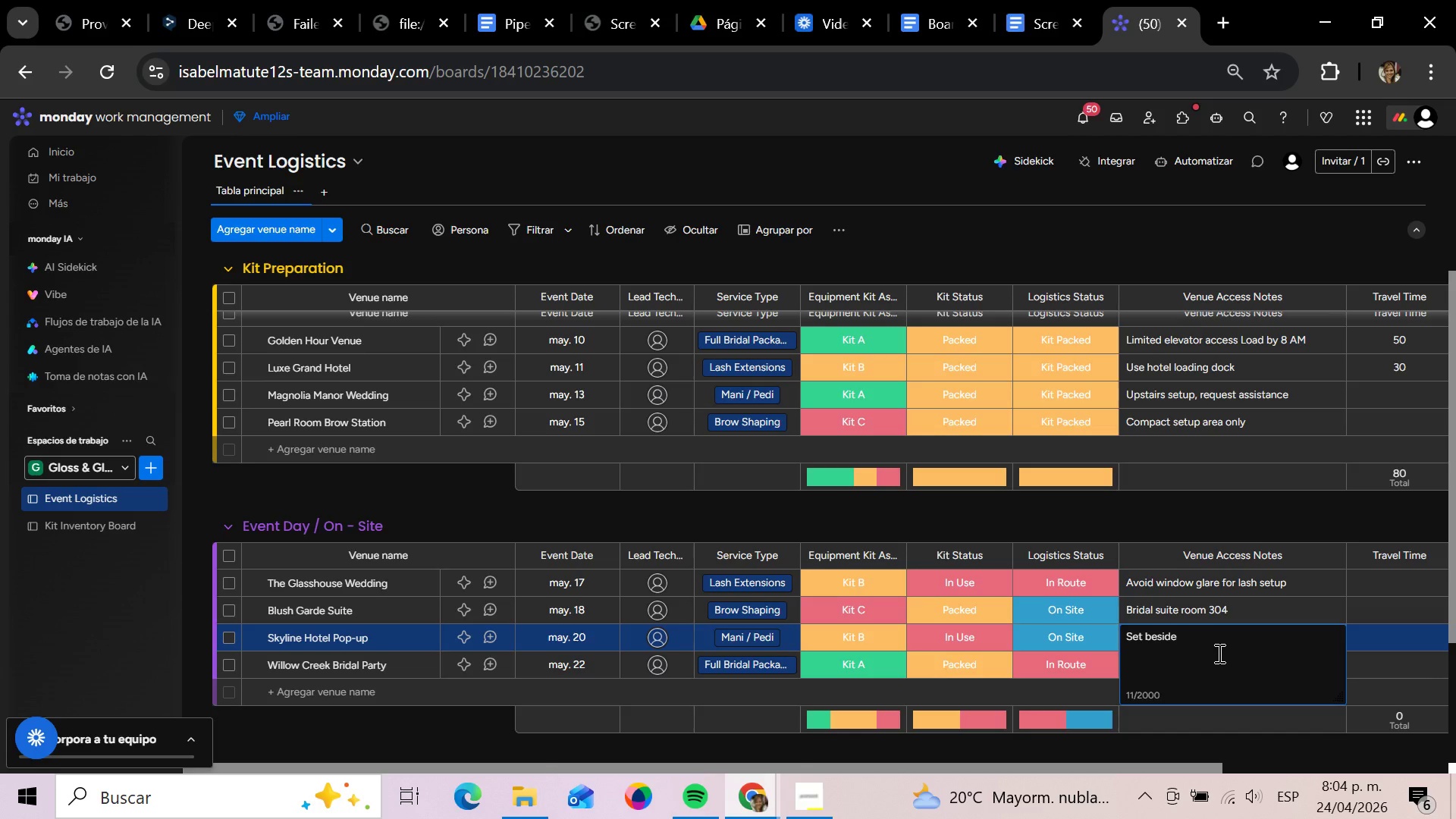 
key(CapsLock)
 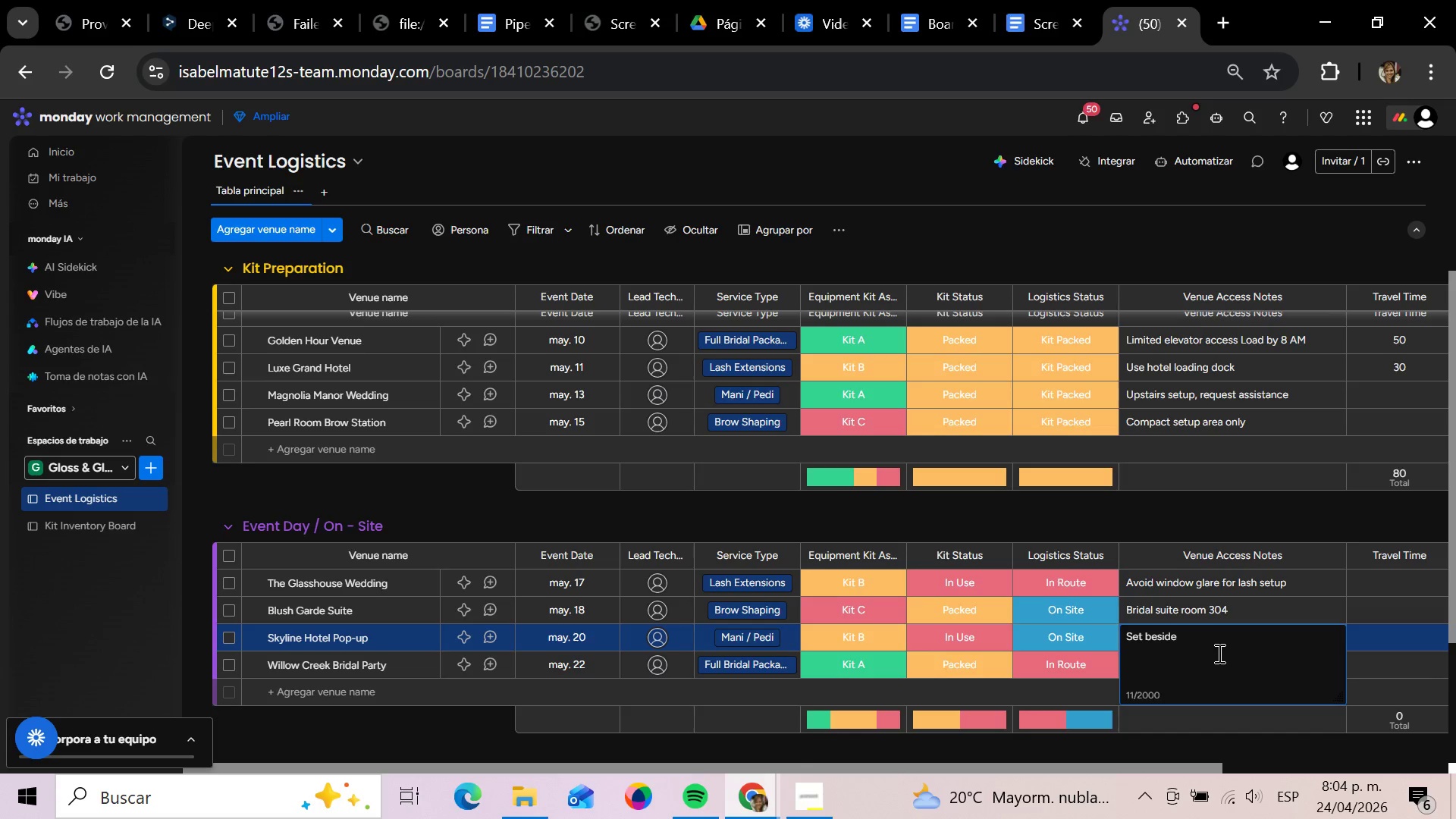 
left_click([1218, 653])
 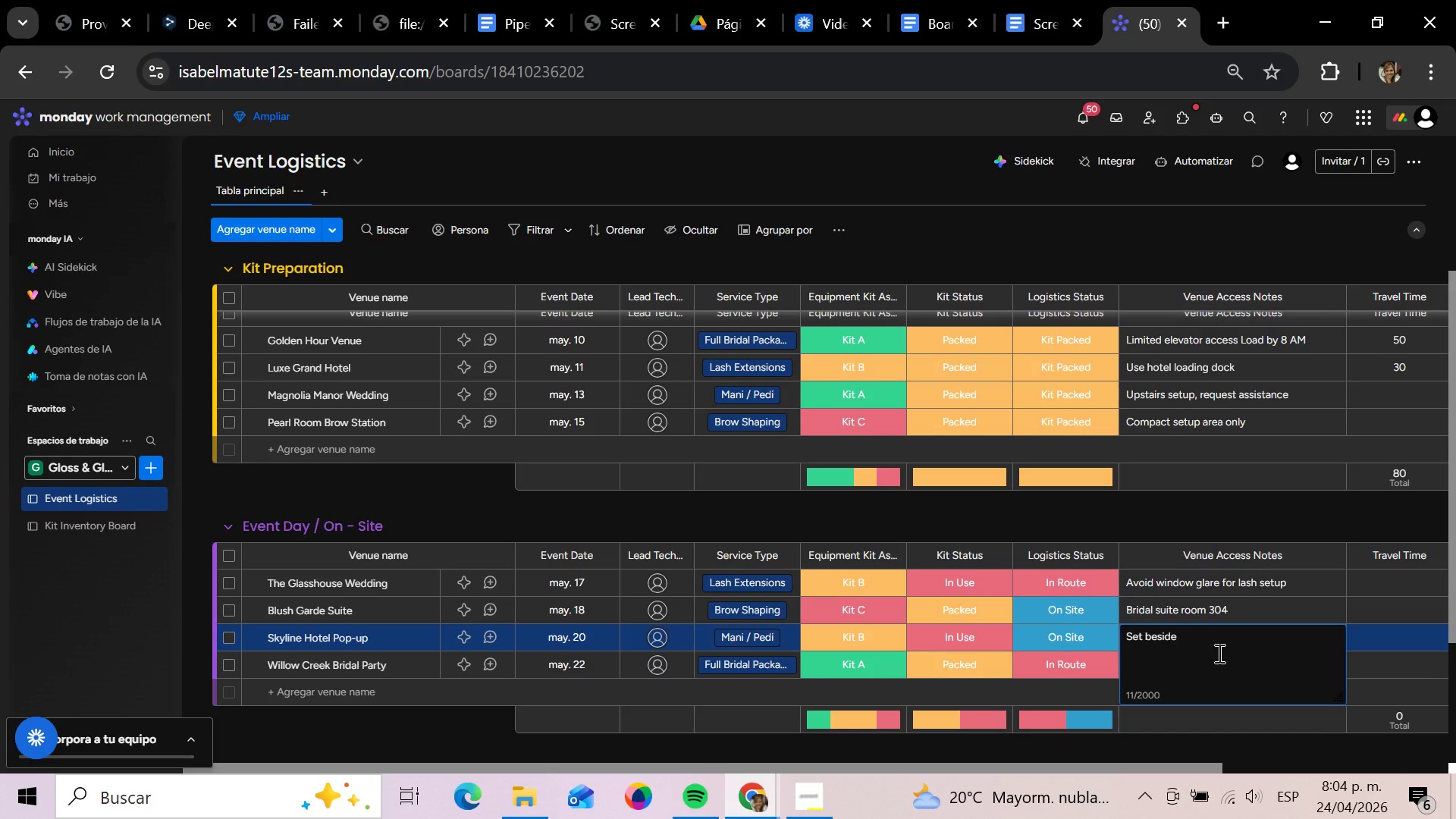 
type(bridal lounge)
 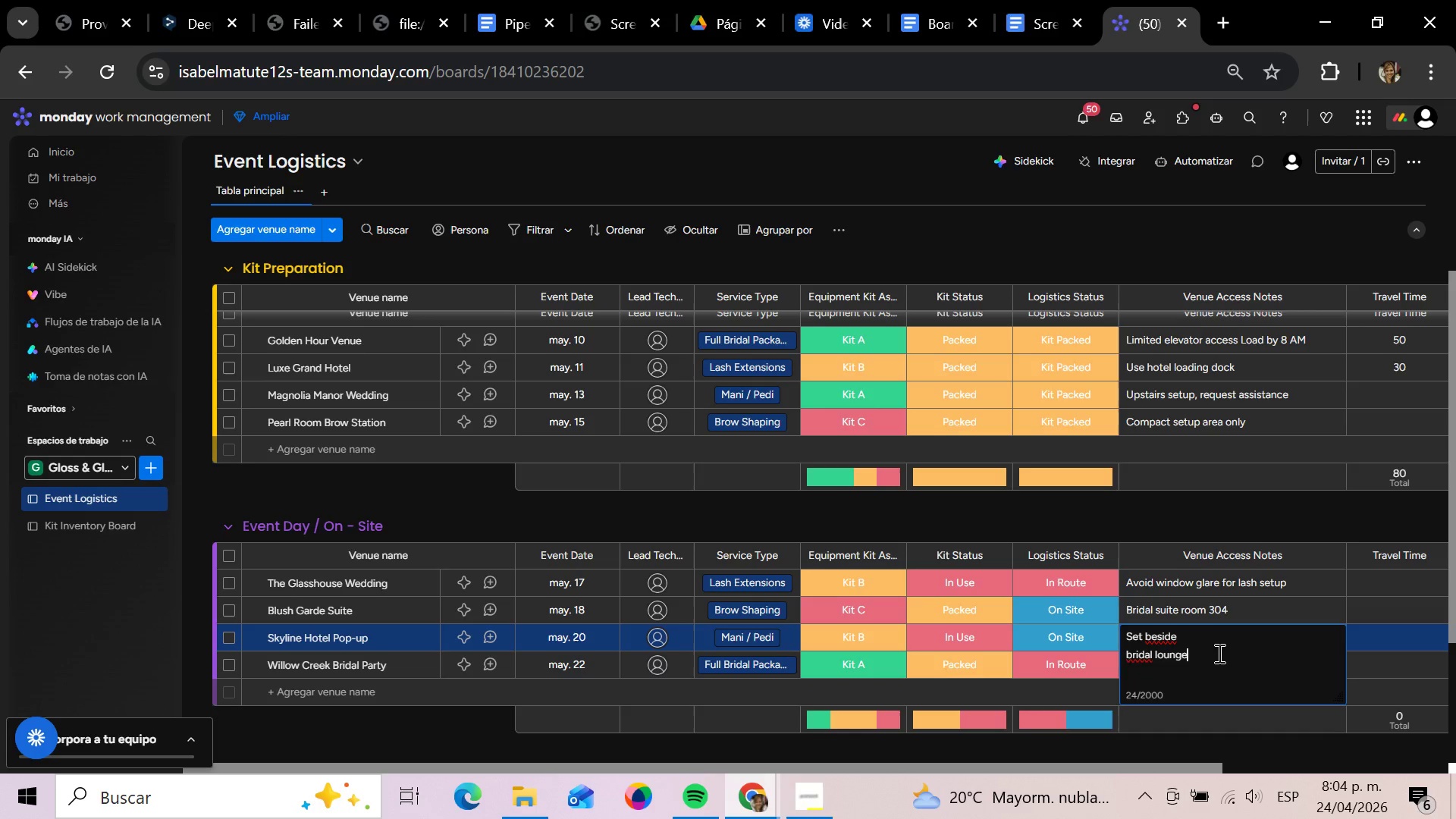 
key(Enter)
 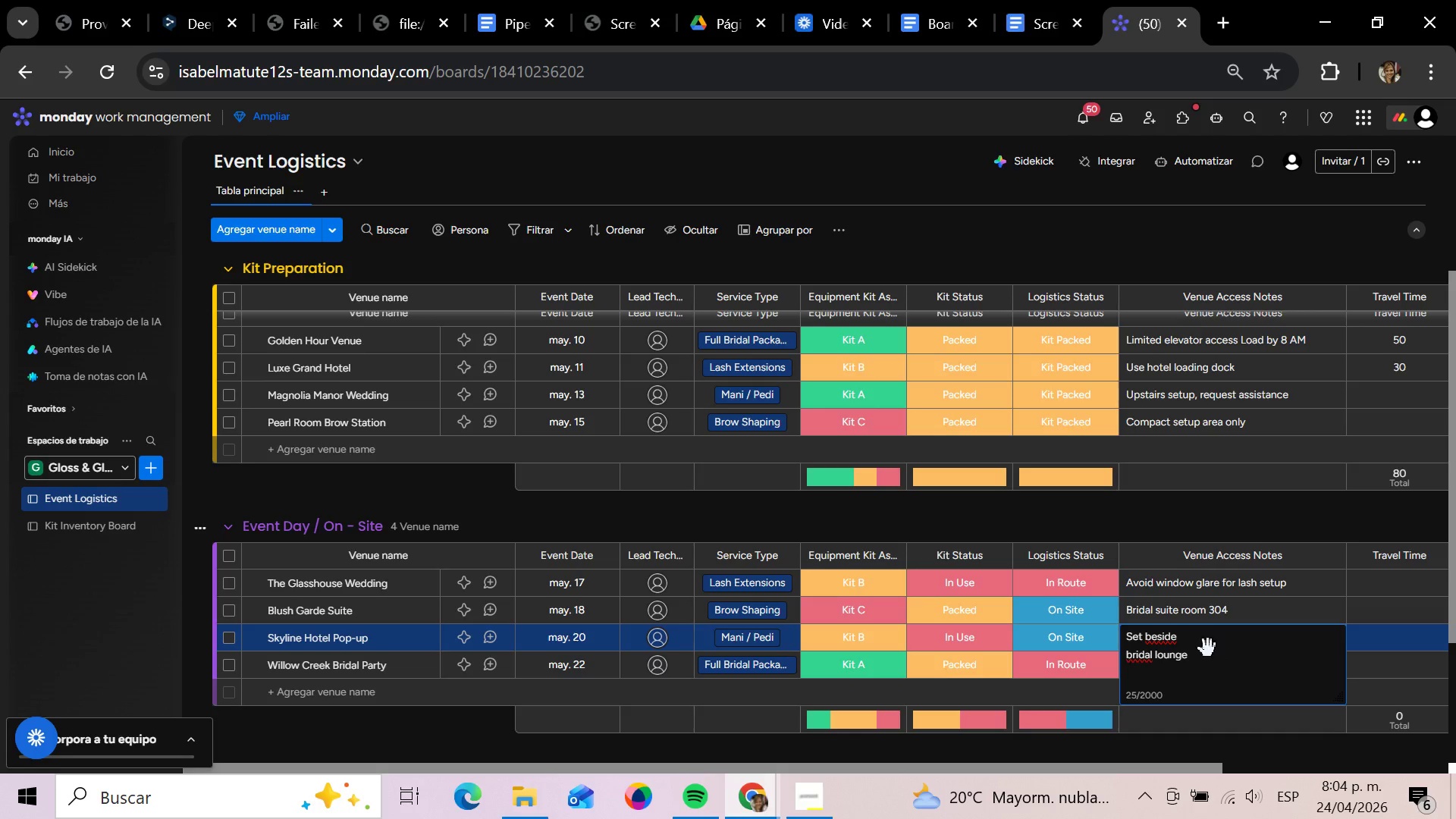 
left_click([1185, 676])
 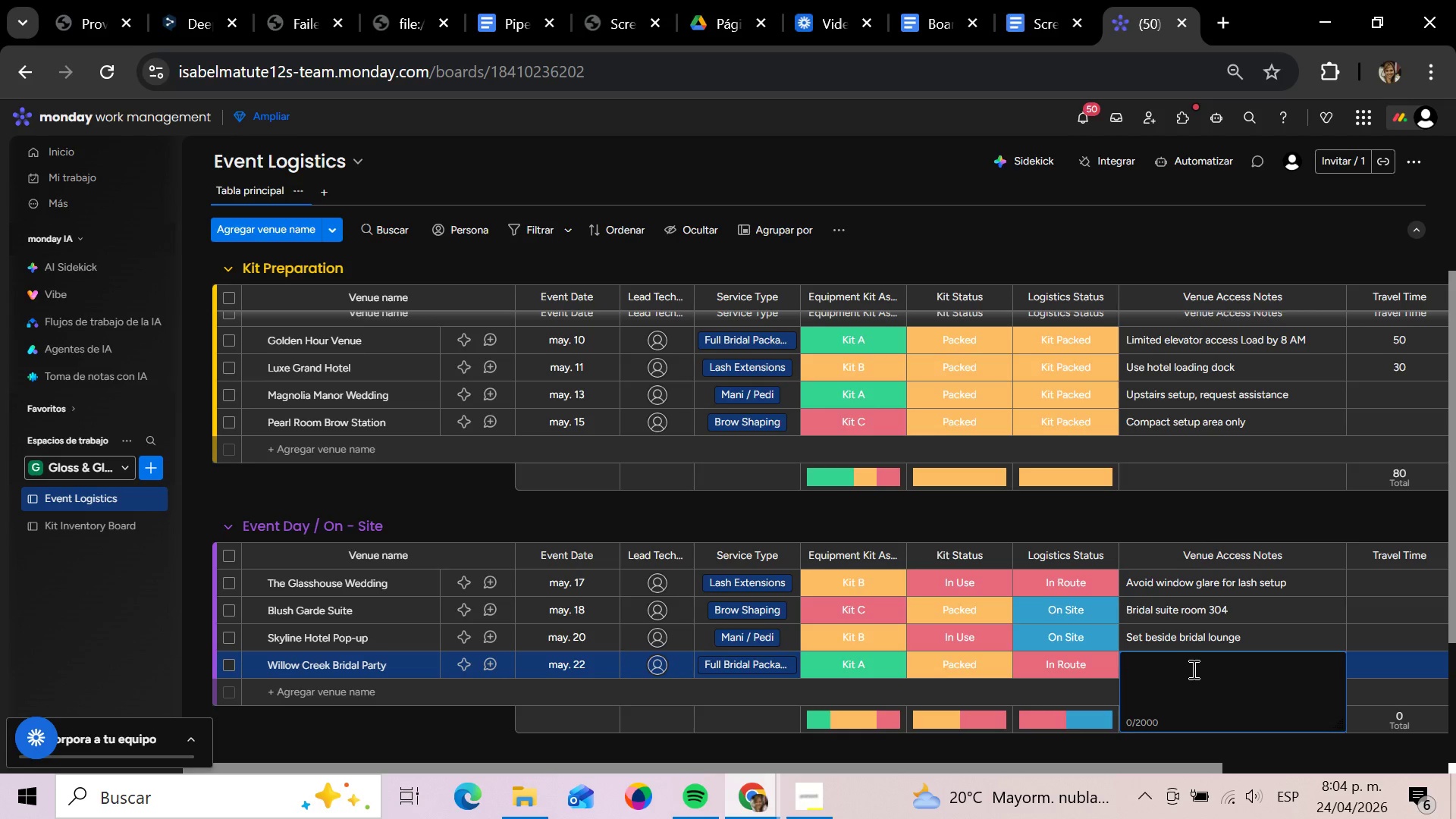 
type(RUla)
key(Backspace)
key(Backspace)
key(Backspace)
type(URAL)
key(Backspace)
key(Backspace)
key(Backspace)
key(Backspace)
type(ural venue, )
 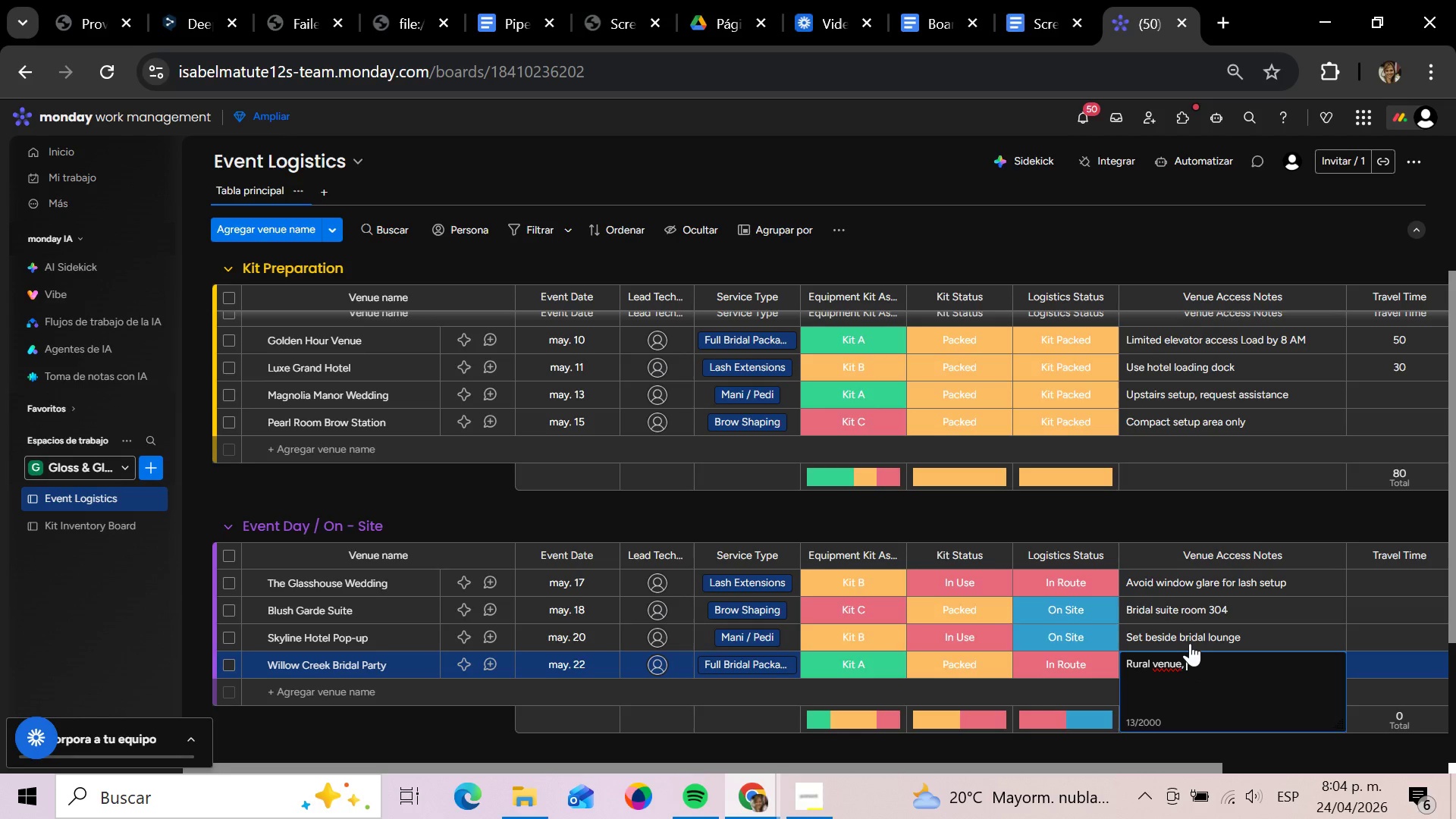 
type(vrify GPs)
key(Backspace)
type(S)
 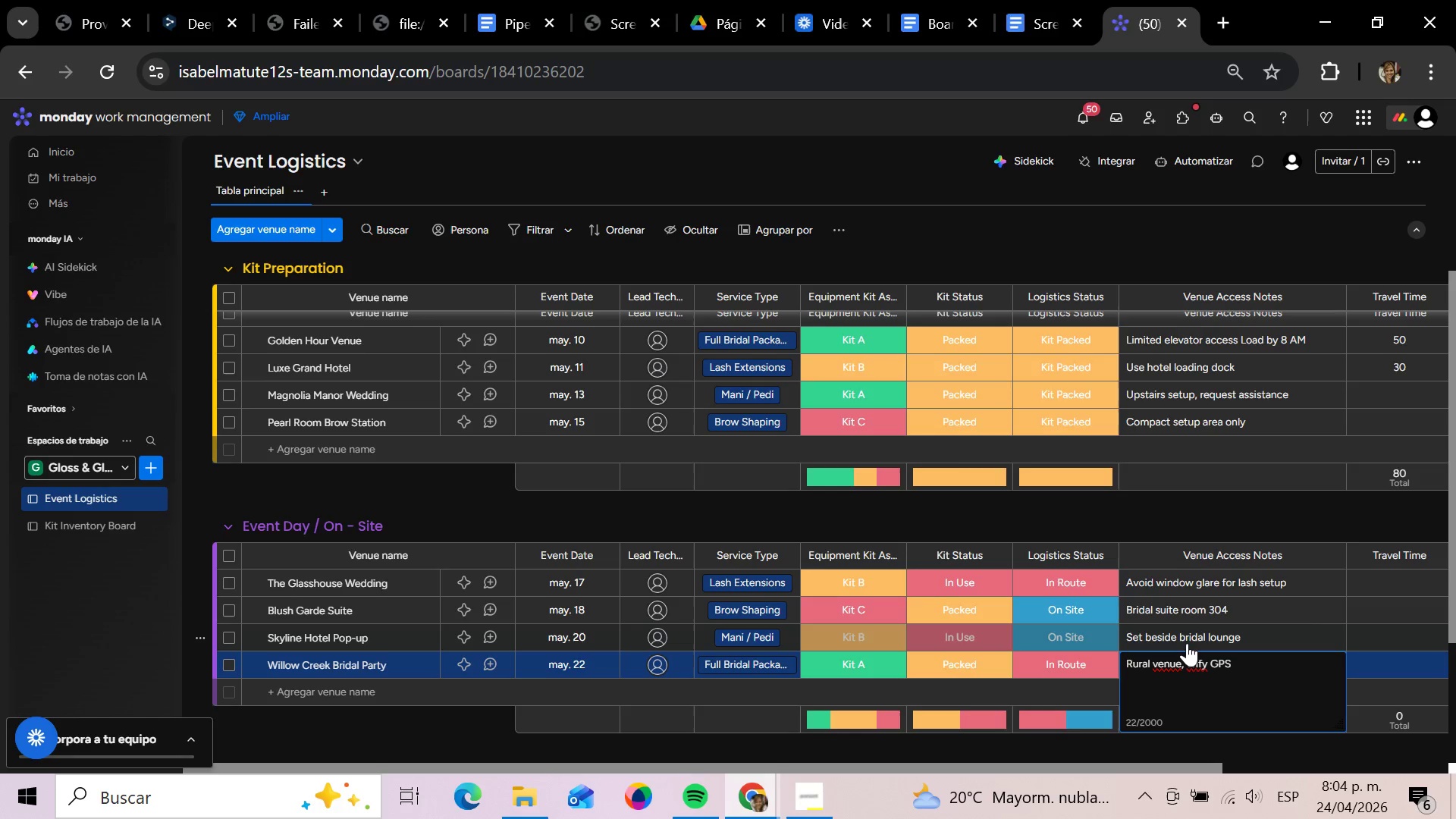 
key(Enter)
 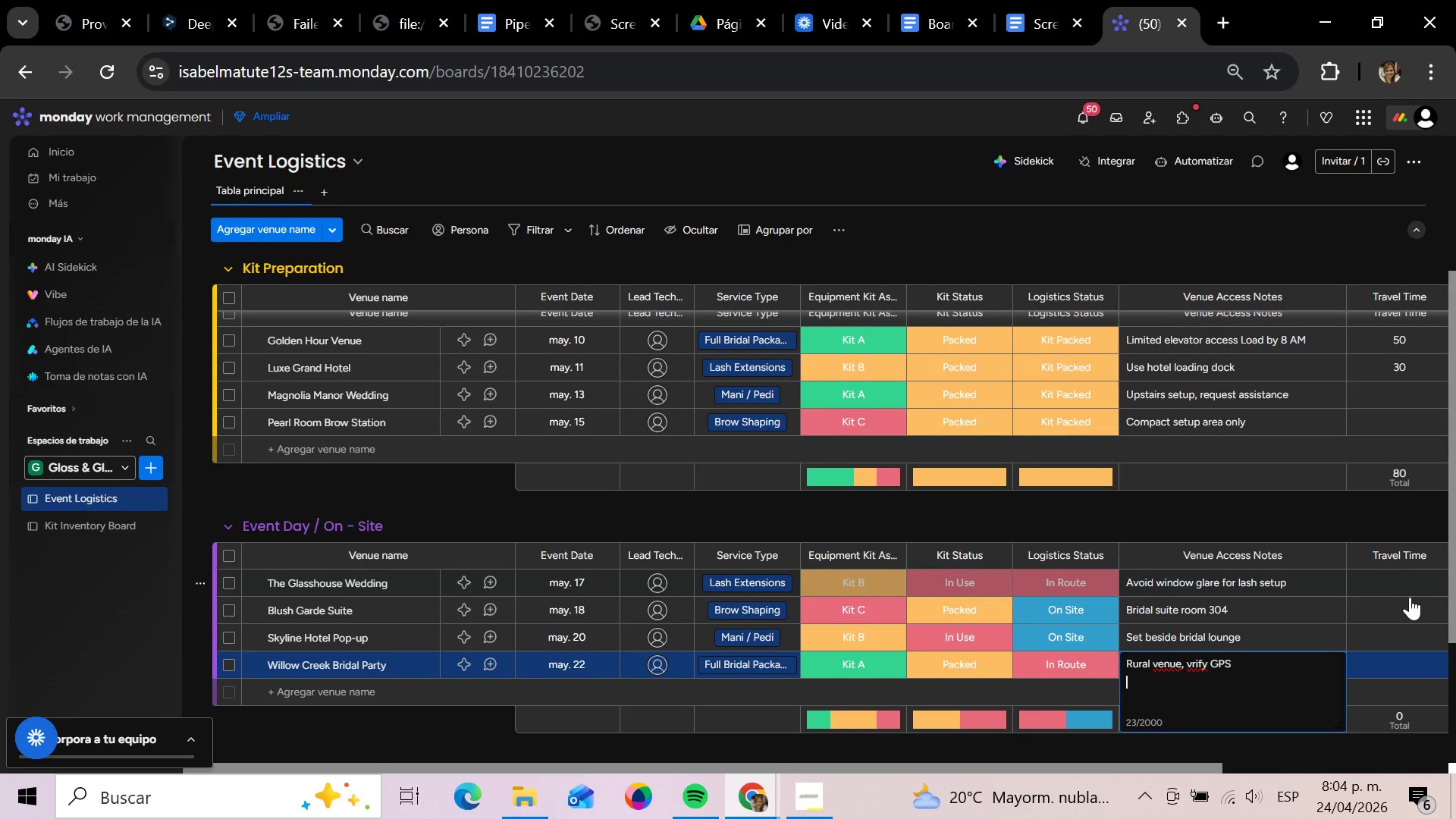 
left_click([1407, 592])
 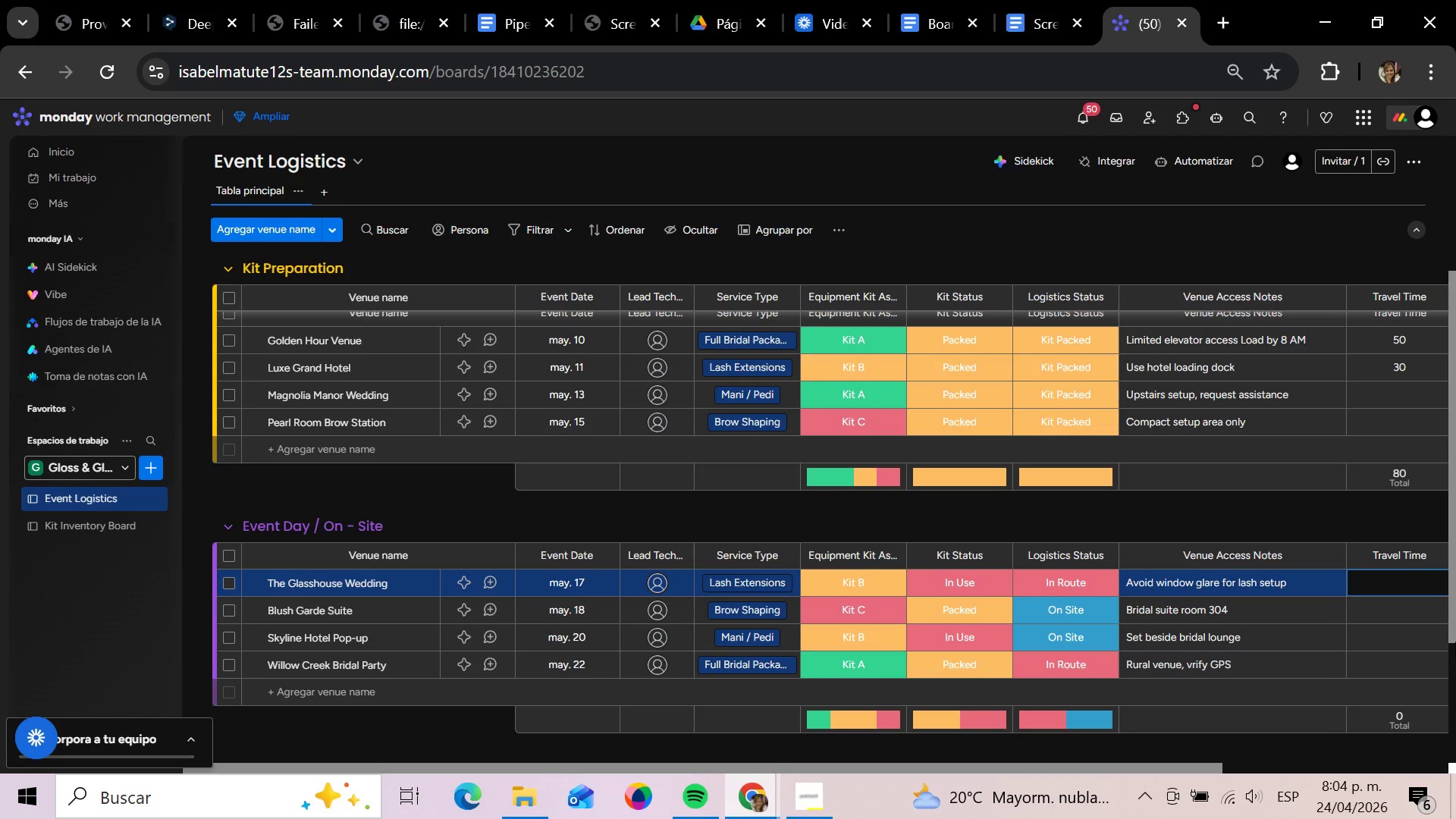 
wait(5.27)
 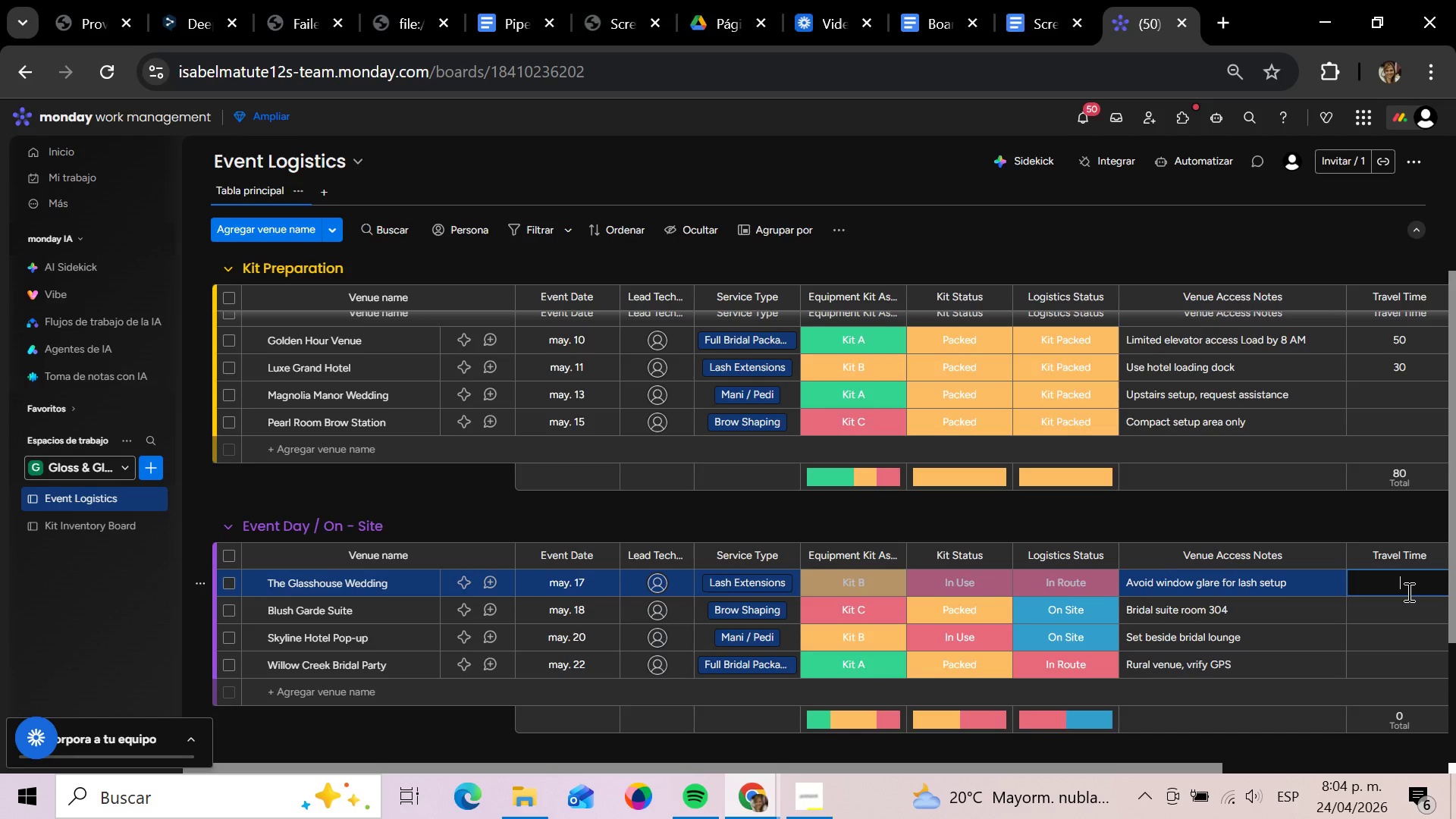 
type(45)
 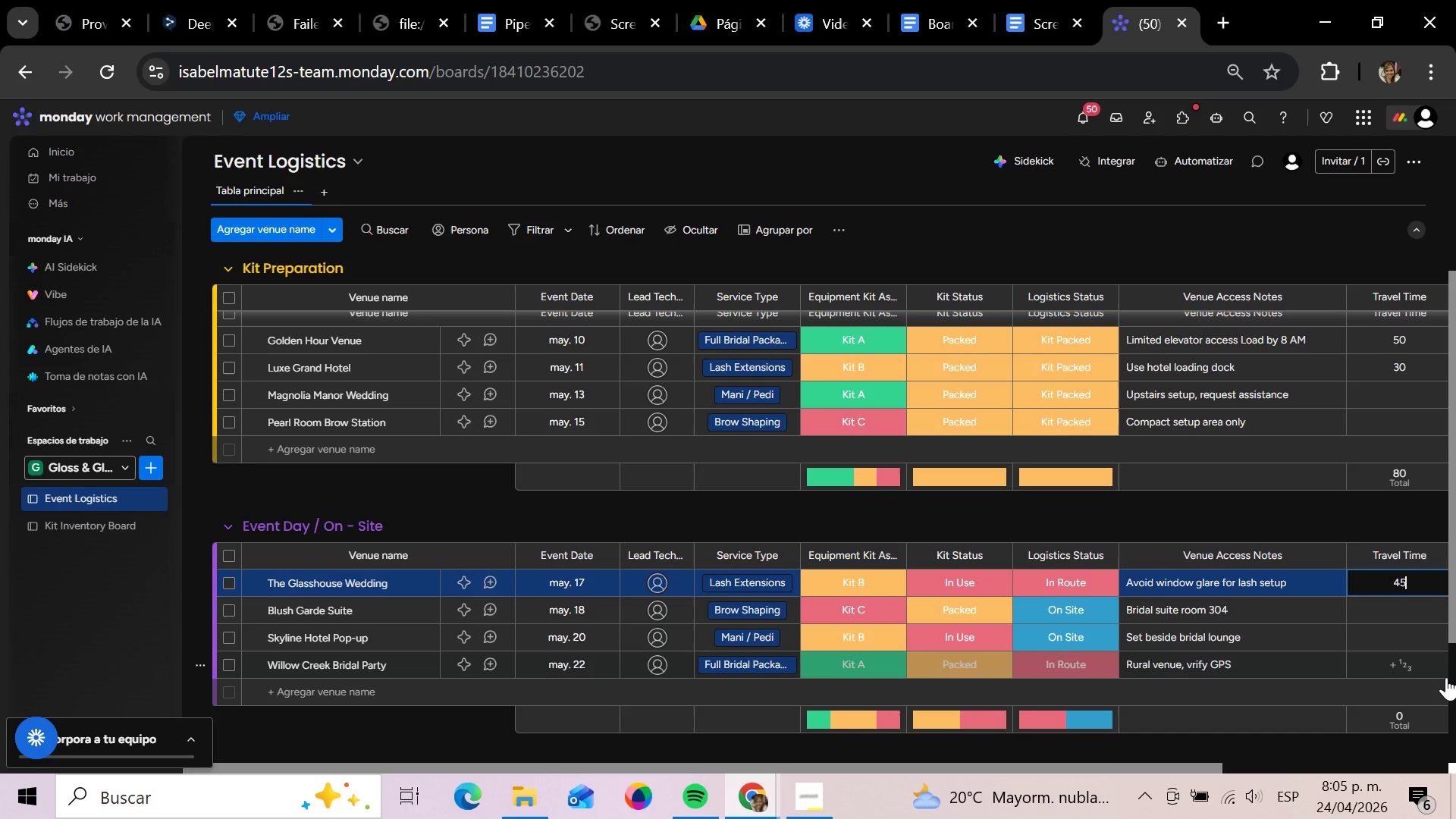 
key(ArrowDown)
 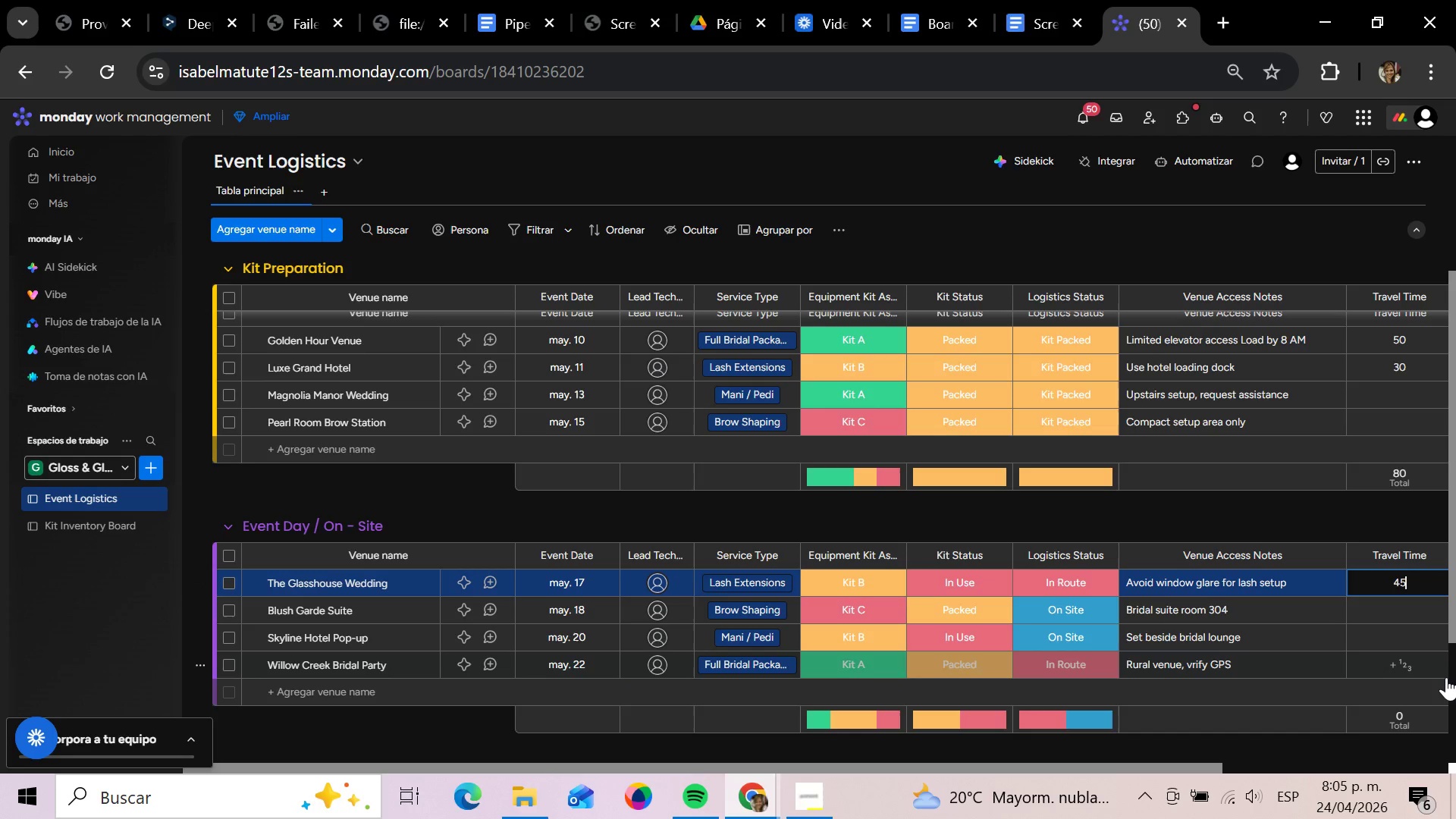 
key(ArrowDown)
 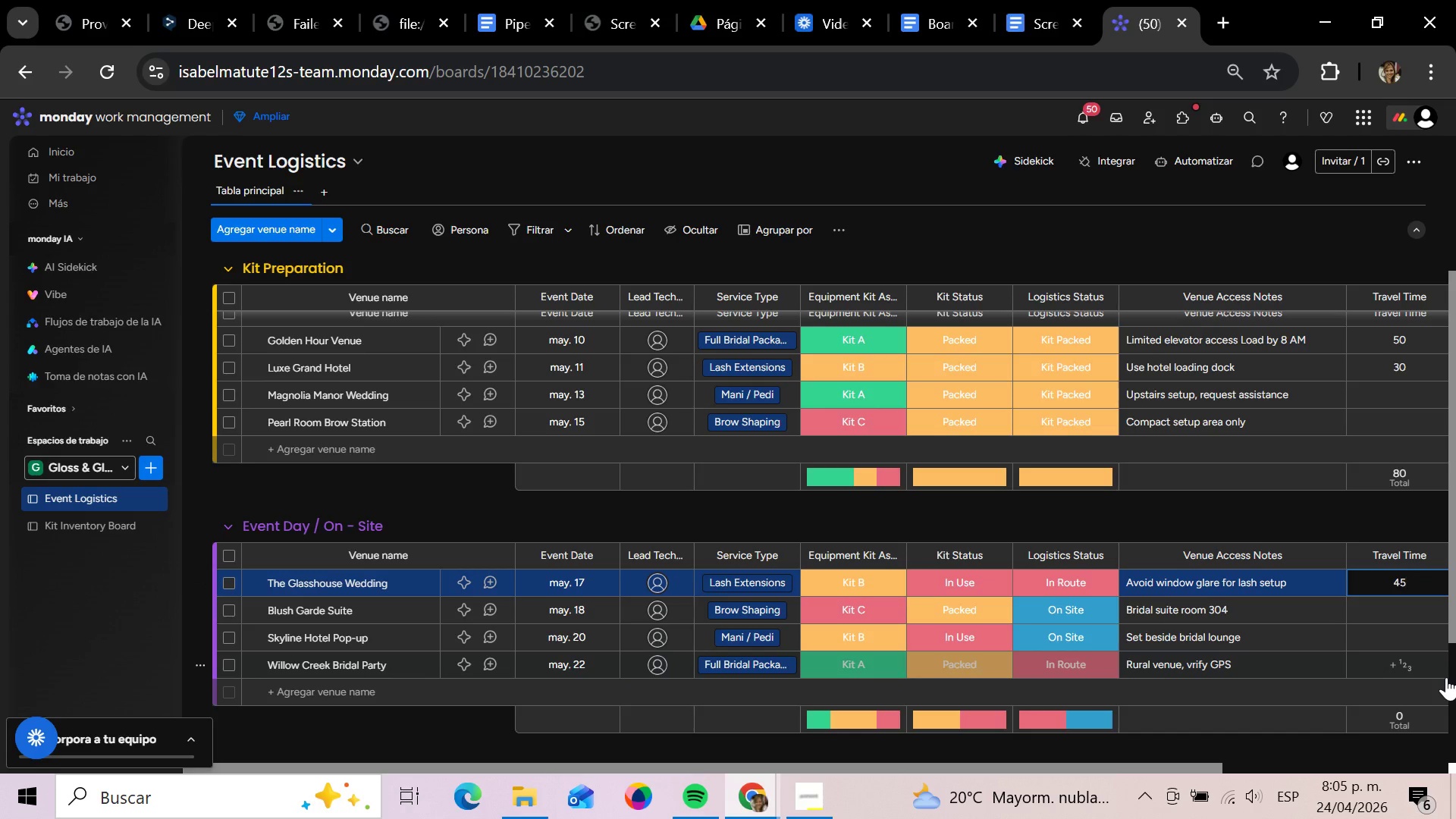 
key(Enter)
 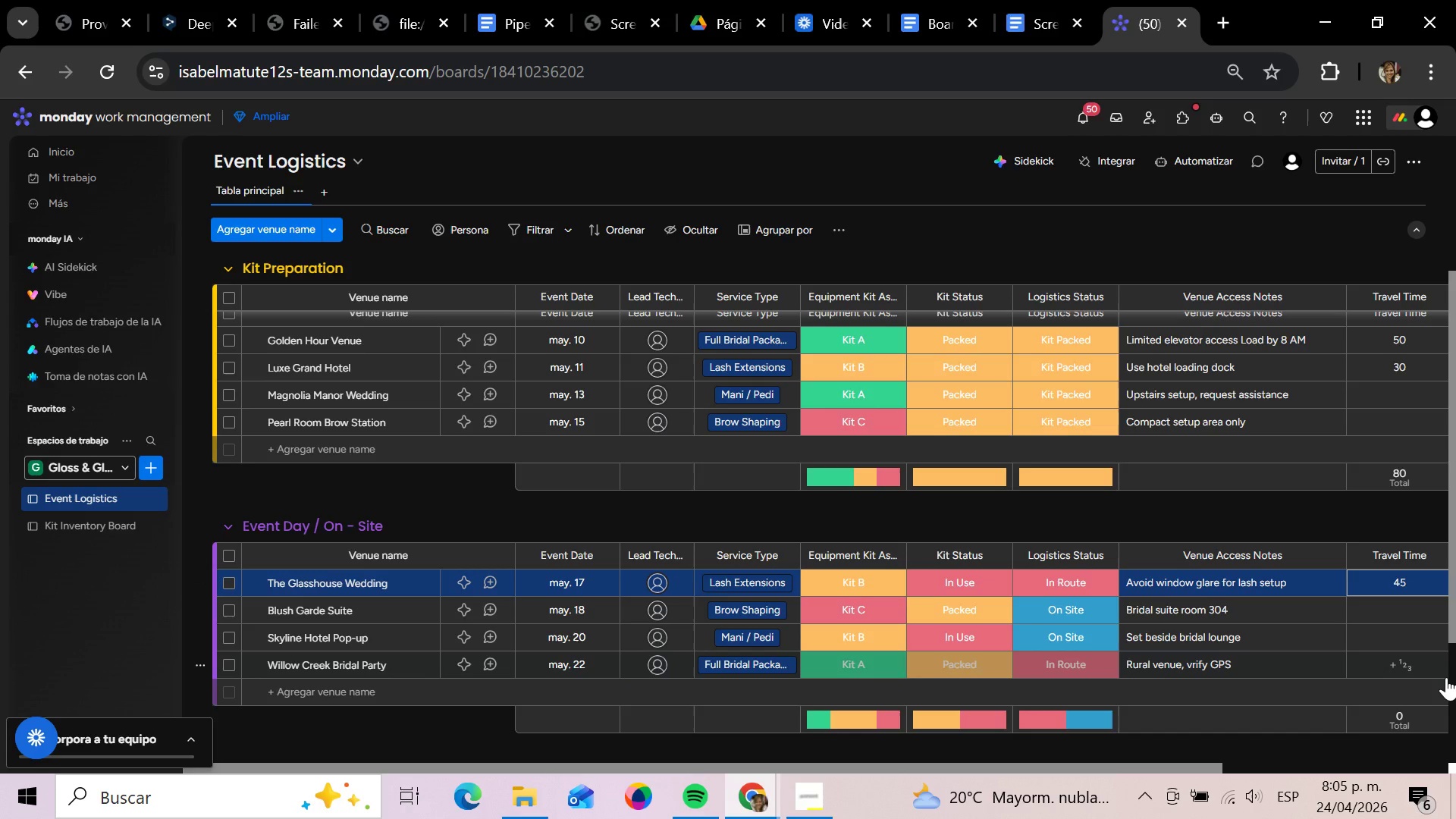 
key(ArrowDown)
 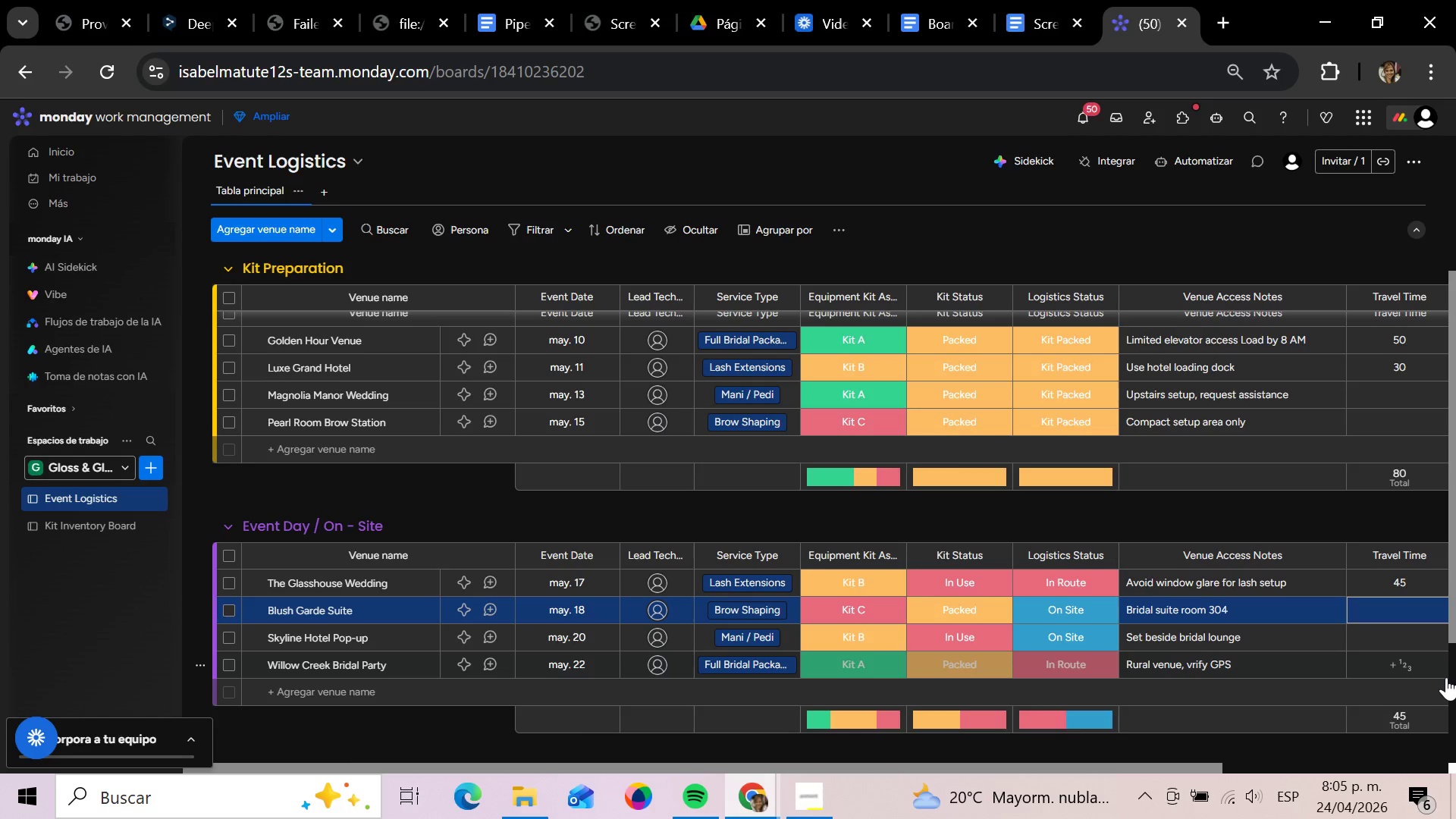 
key(Enter)
 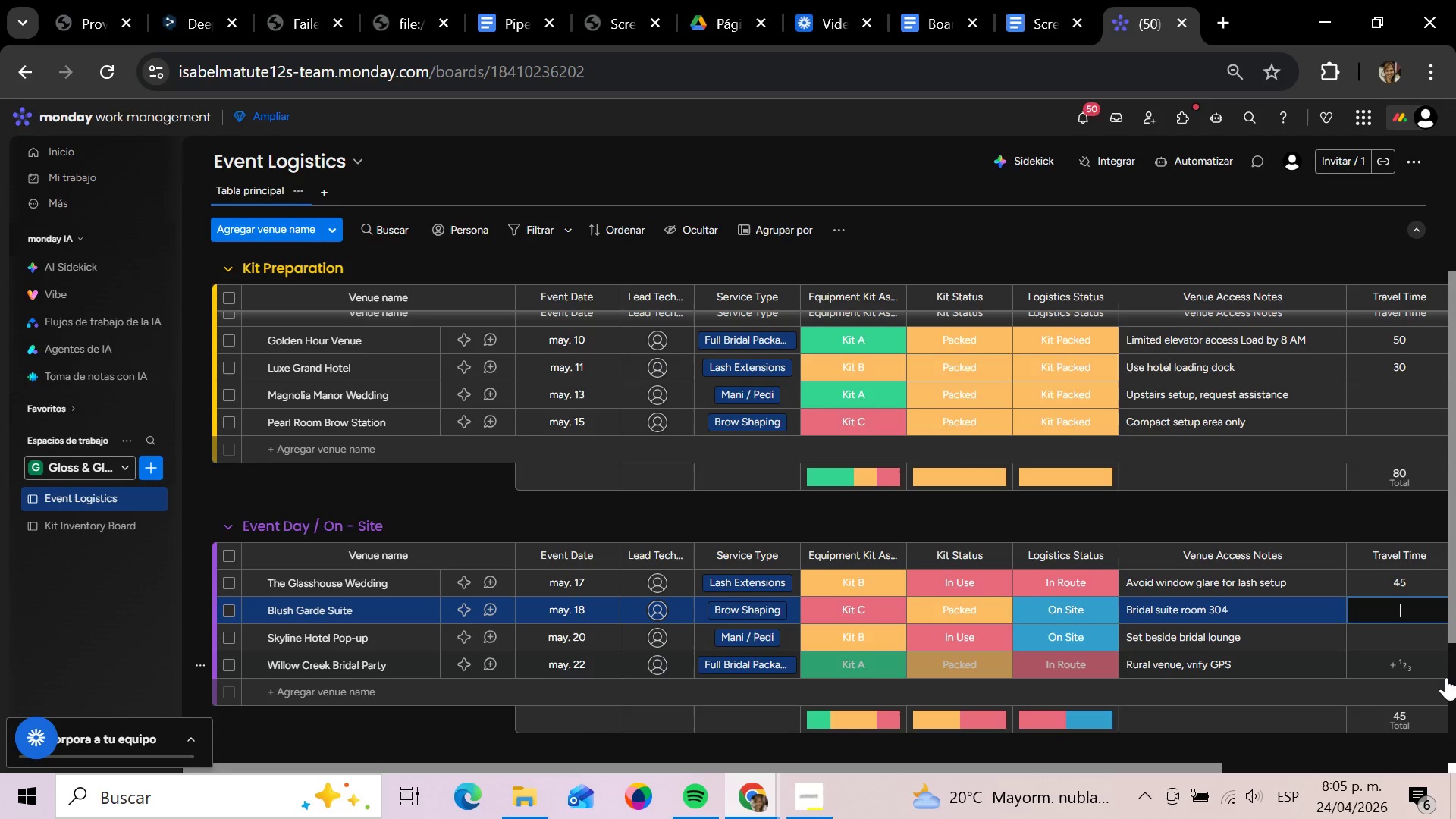 
type(28)
 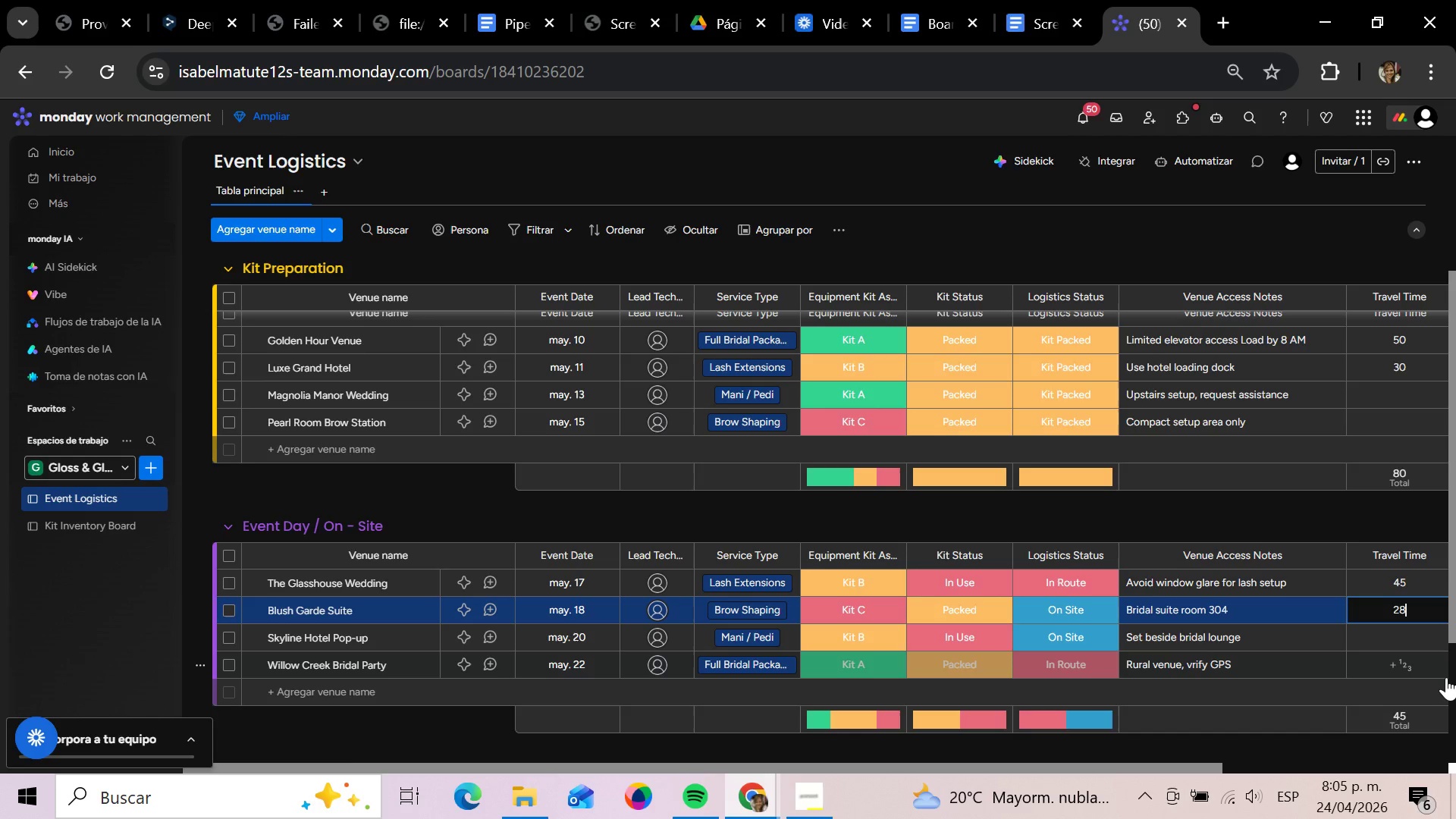 
key(Enter)
 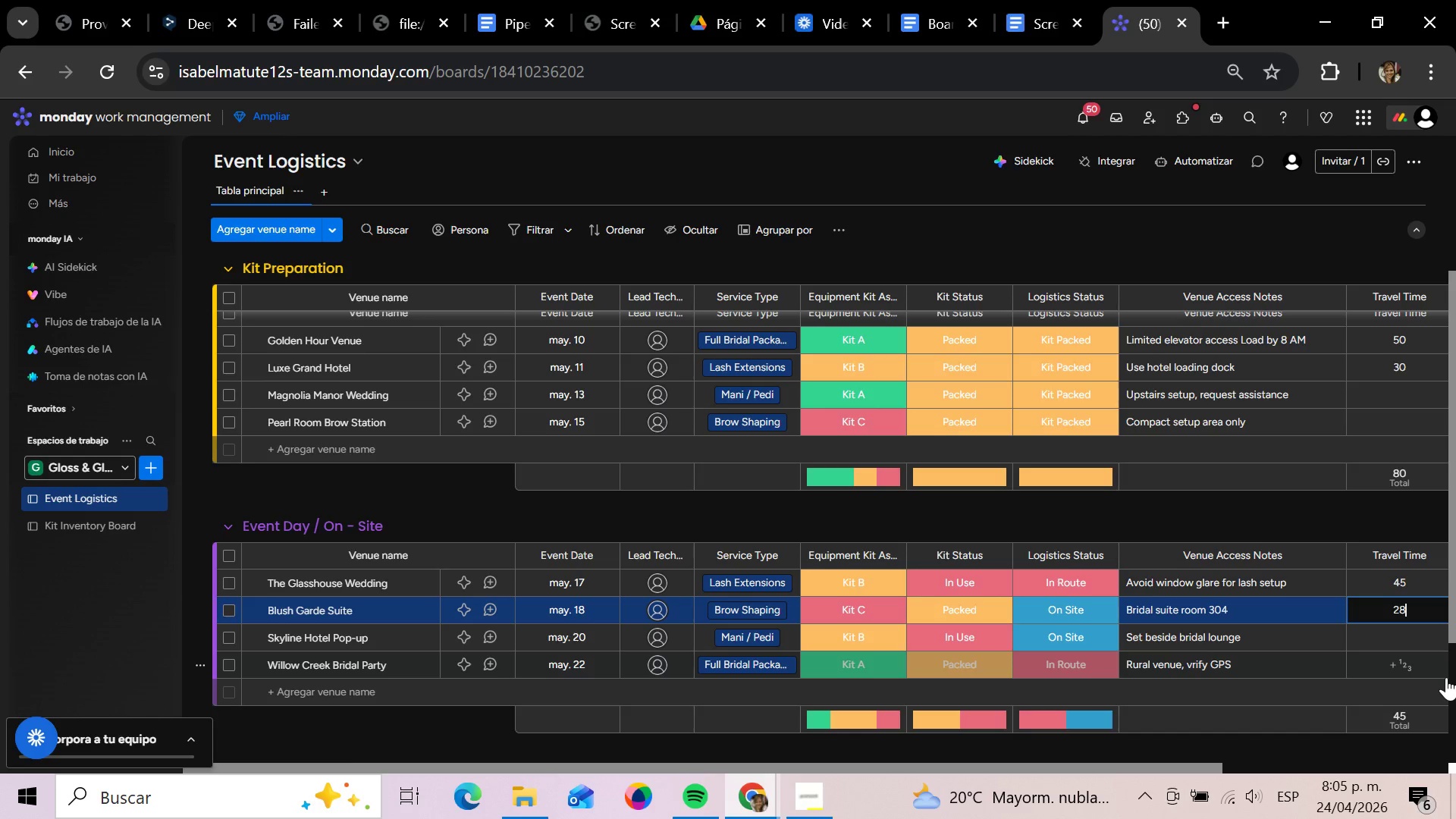 
key(ArrowDown)
 